 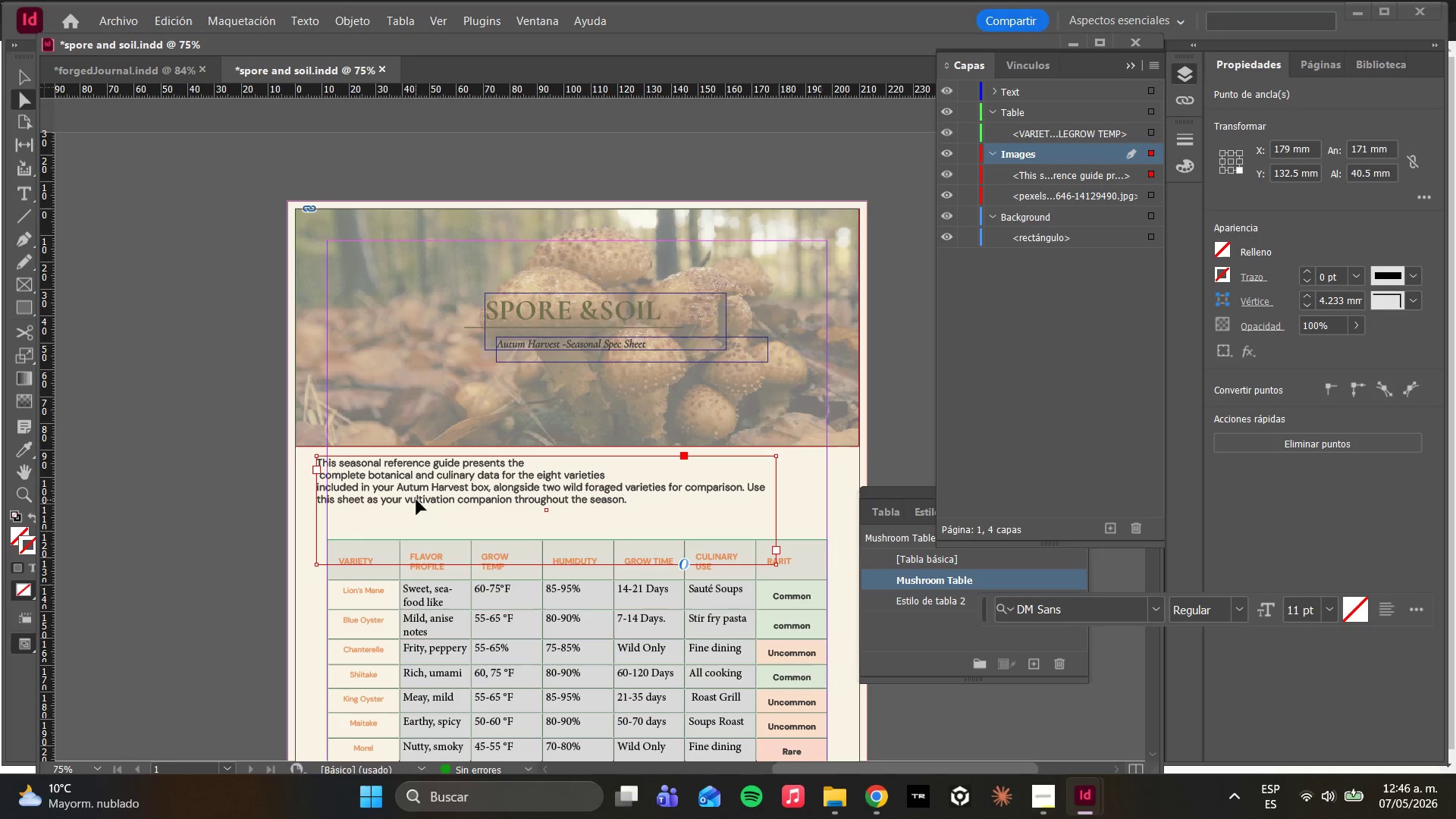 
left_click_drag(start_coordinate=[376, 499], to_coordinate=[388, 495])
 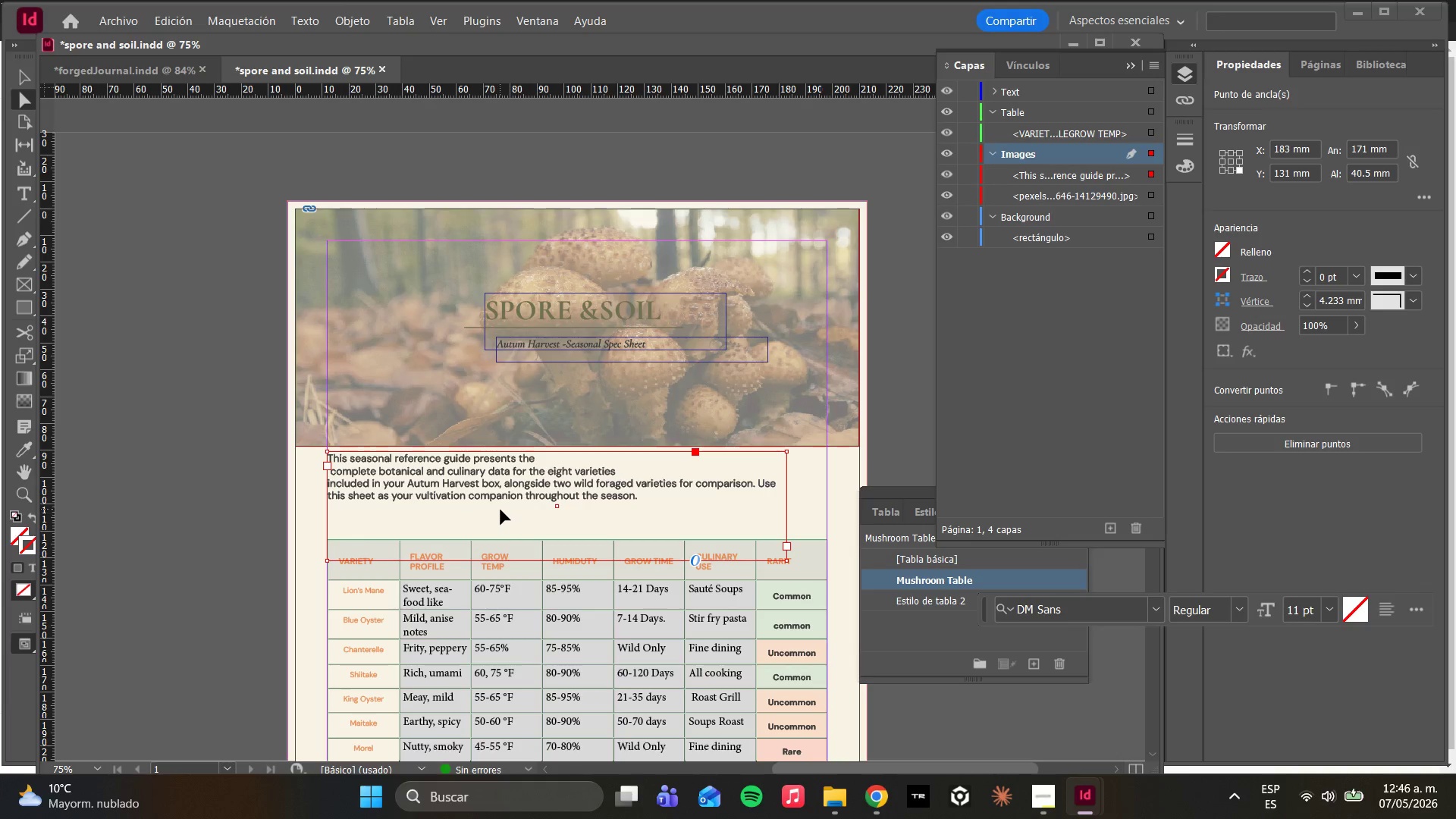 
key(W)
 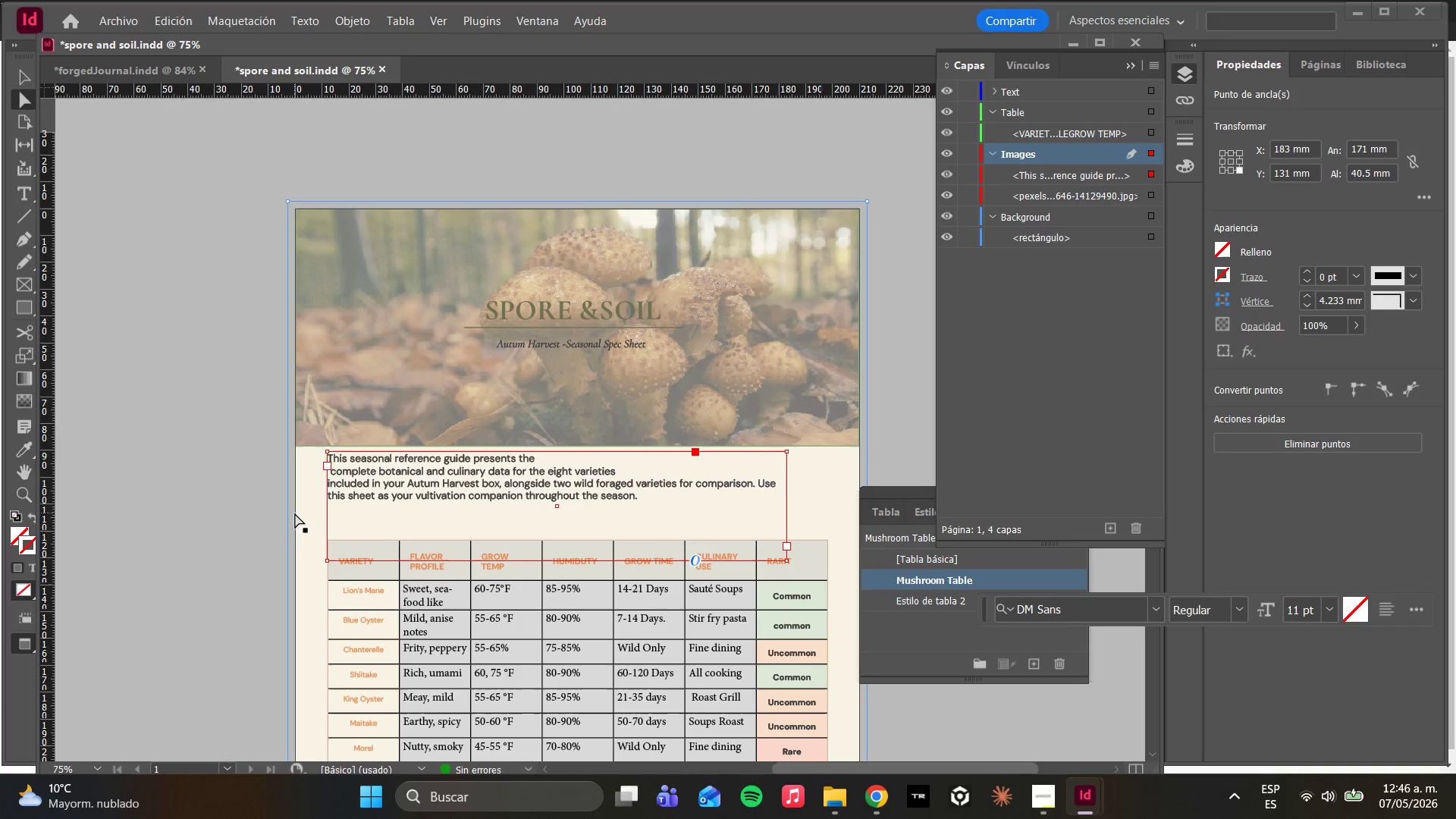 
left_click([215, 516])
 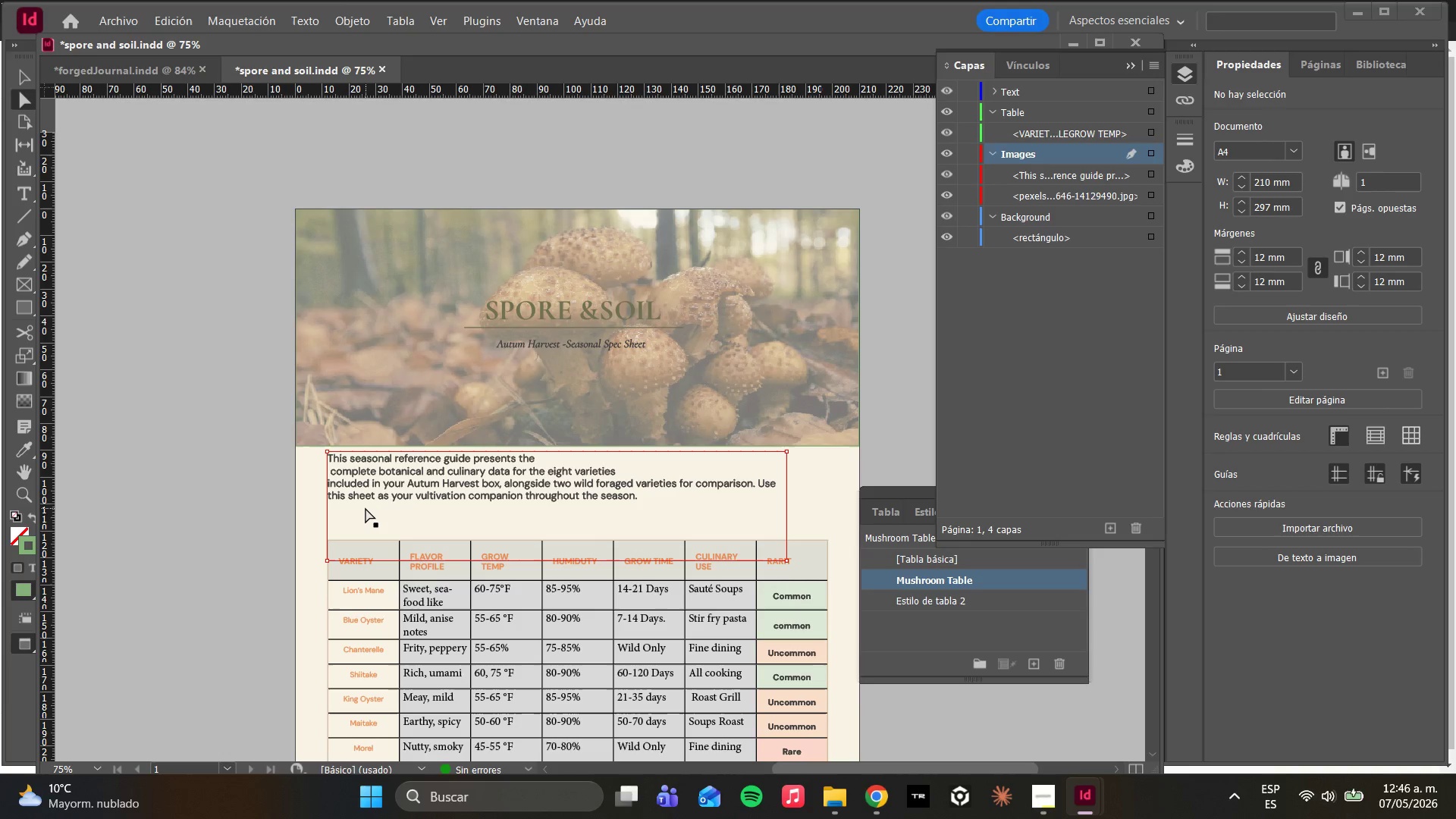 
key(W)
 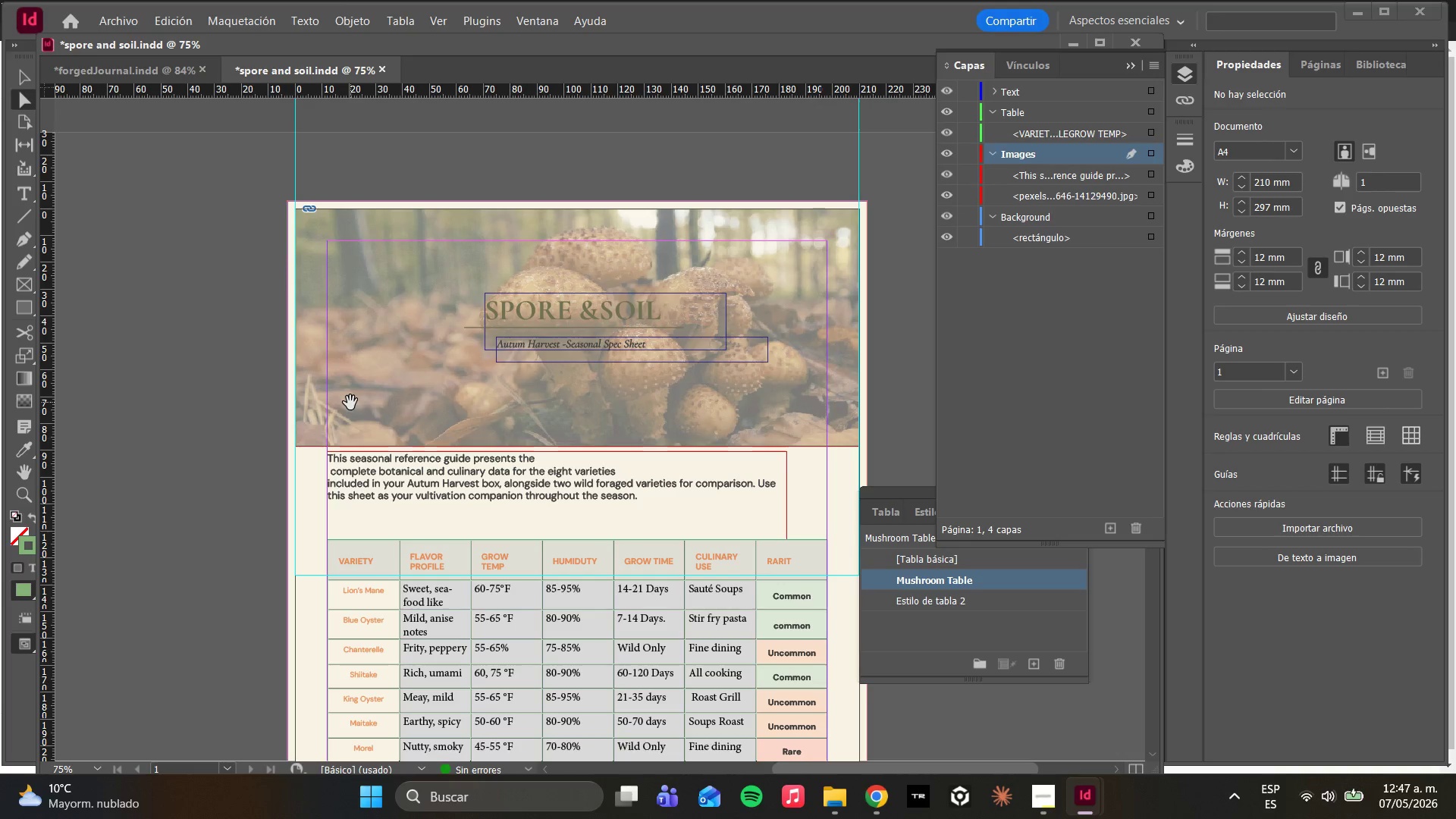 
wait(33.0)
 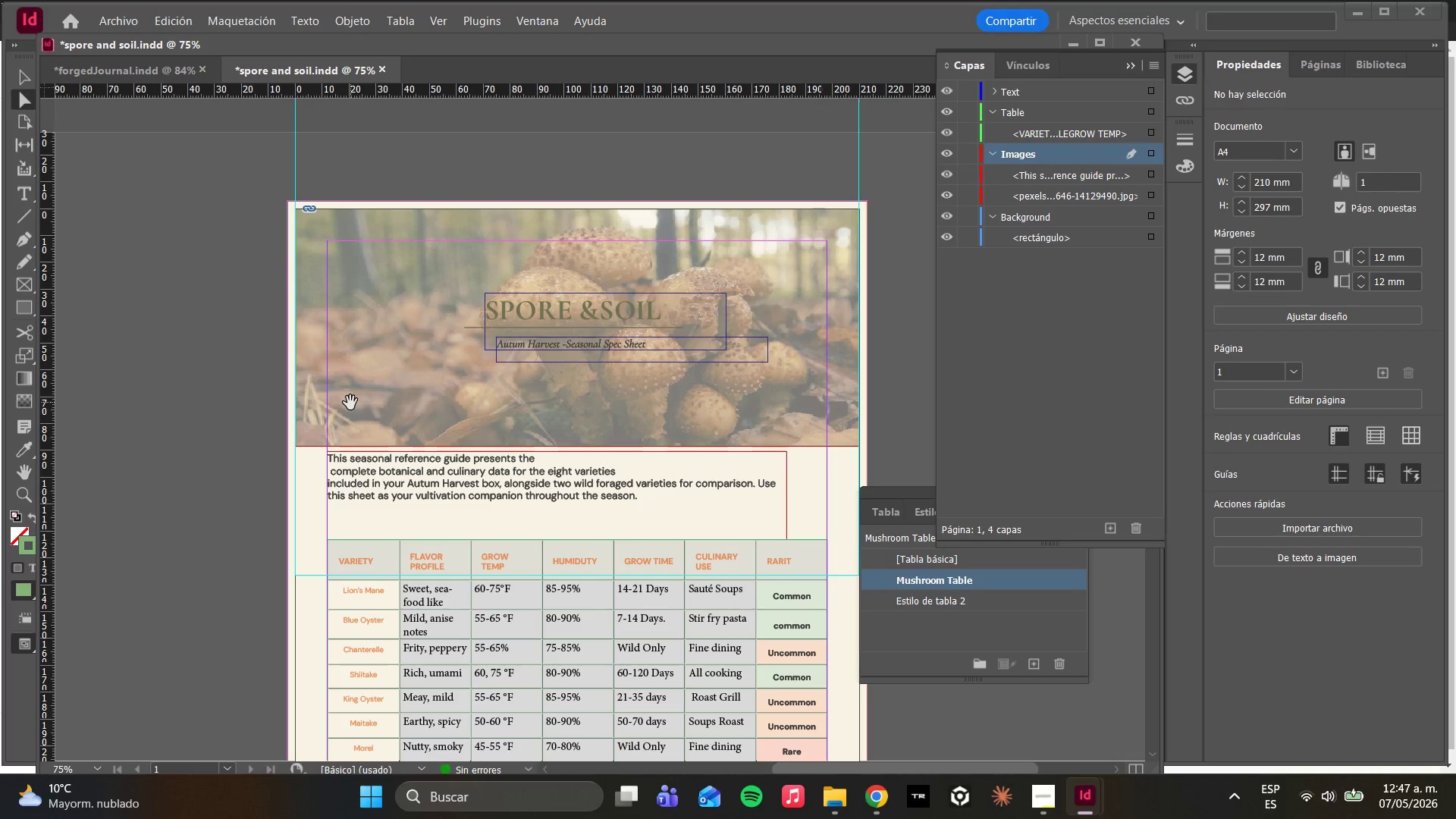 
left_click([465, 599])
 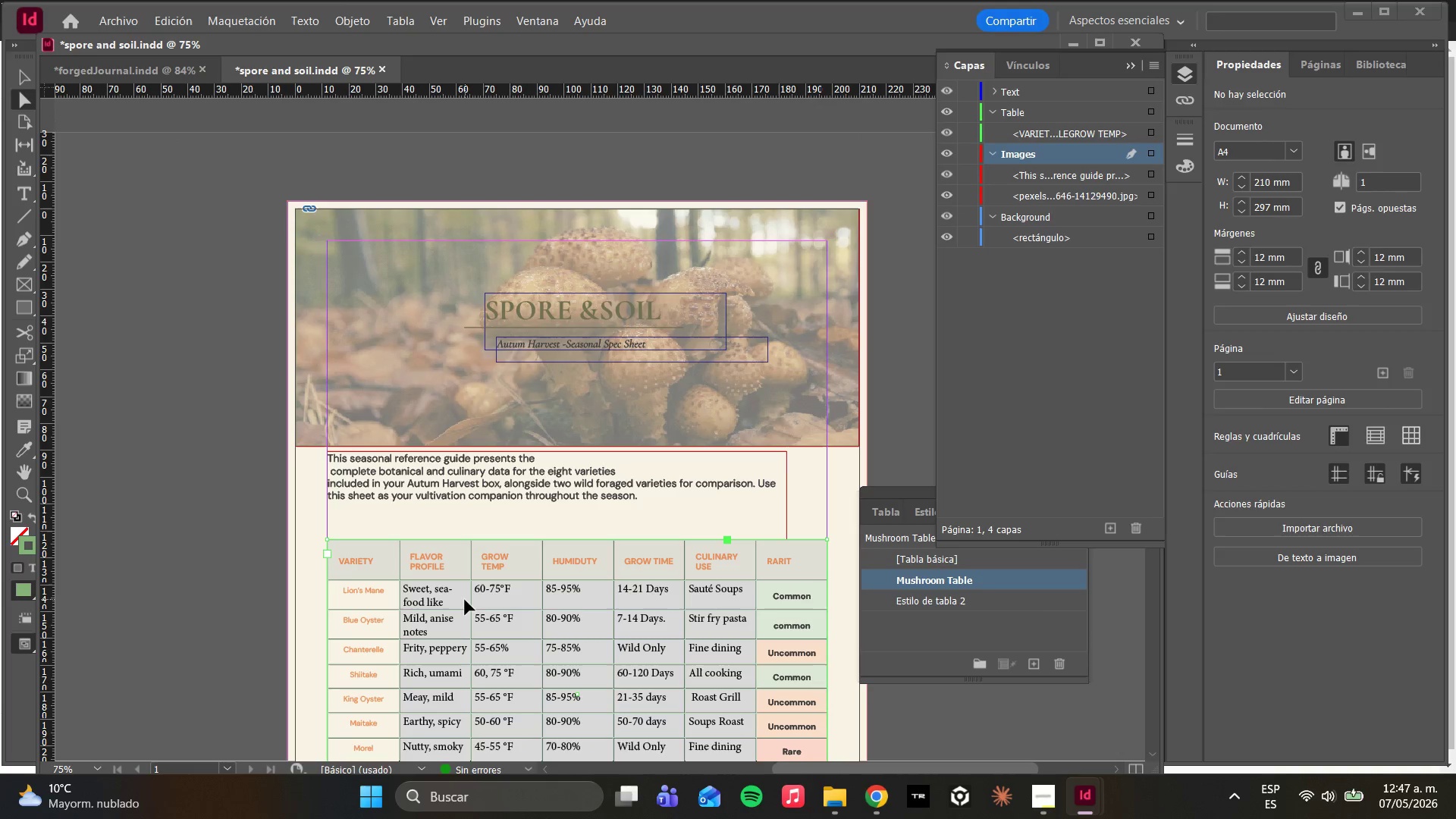 
left_click_drag(start_coordinate=[466, 601], to_coordinate=[468, 579])
 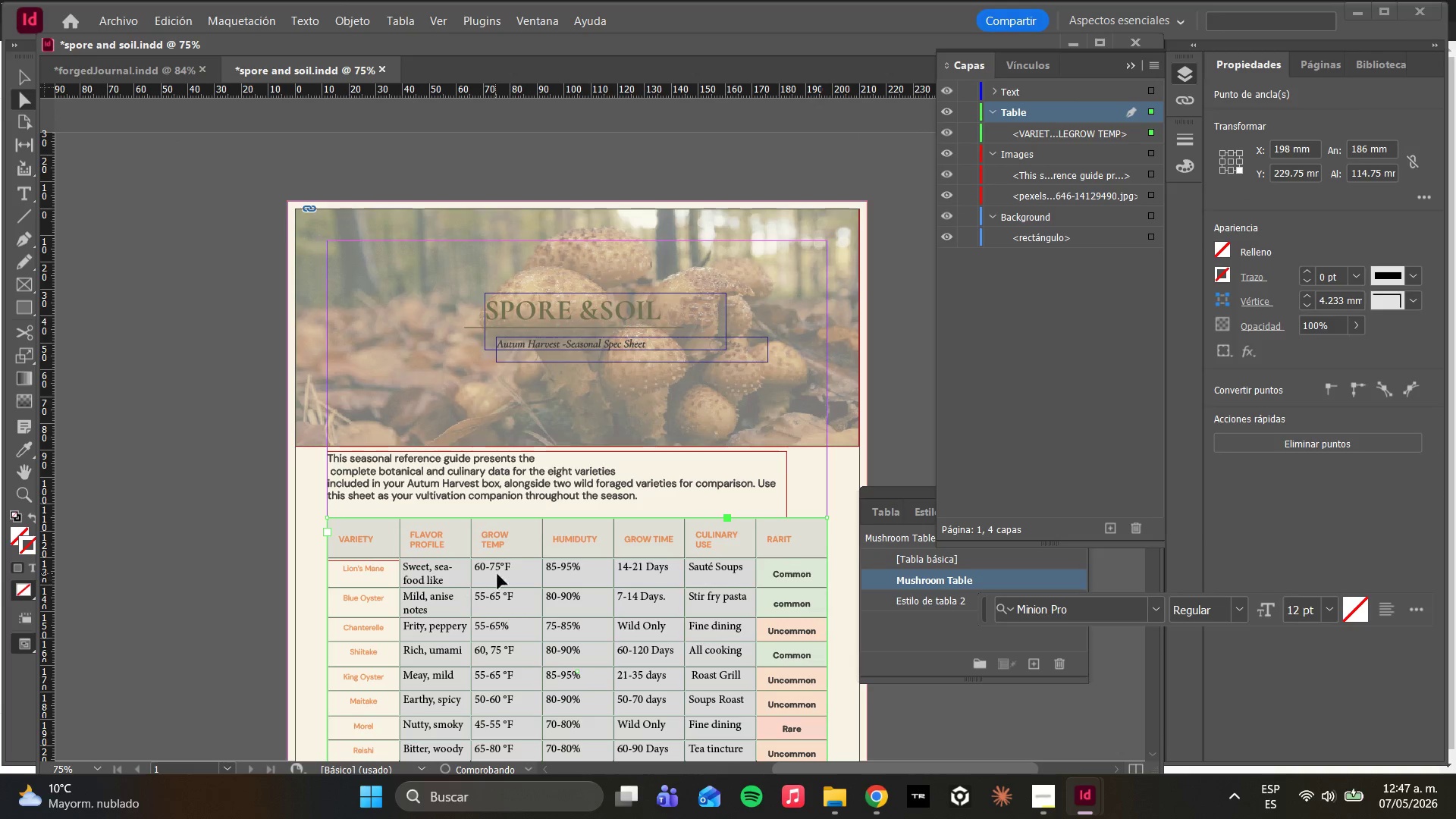 
scroll: coordinate [507, 570], scroll_direction: down, amount: 5.0
 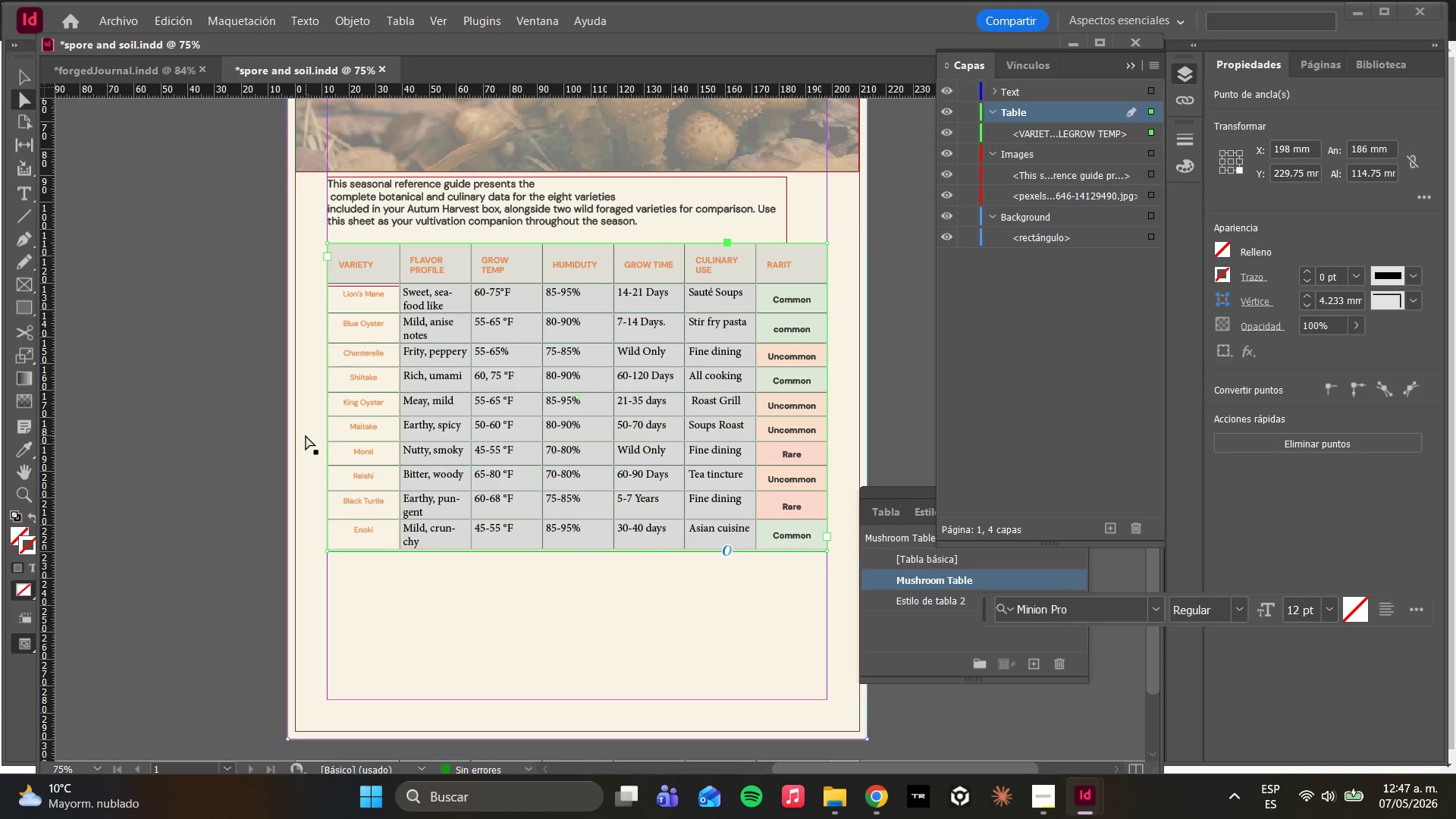 
wait(7.63)
 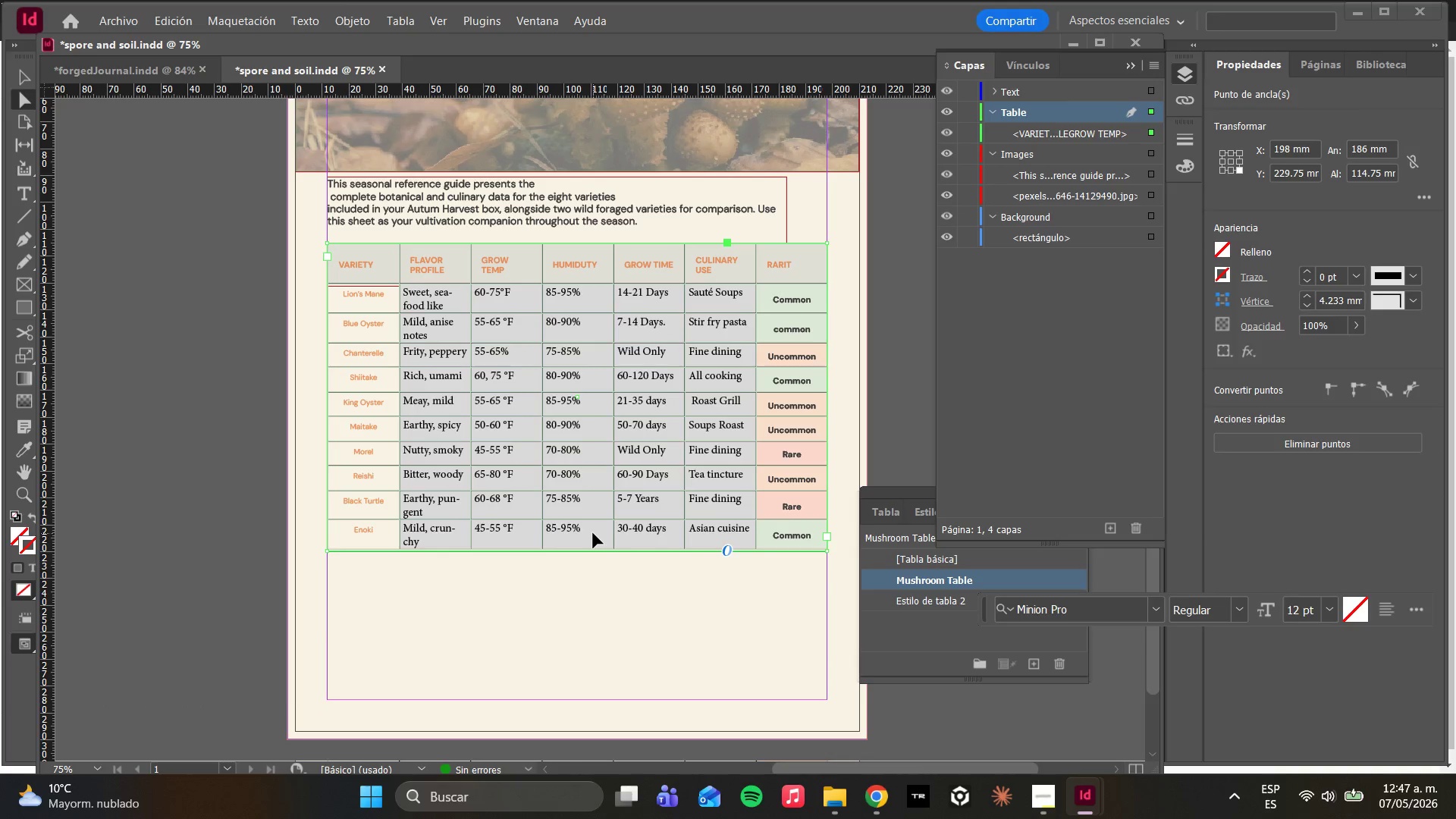 
key(Control+Z)
 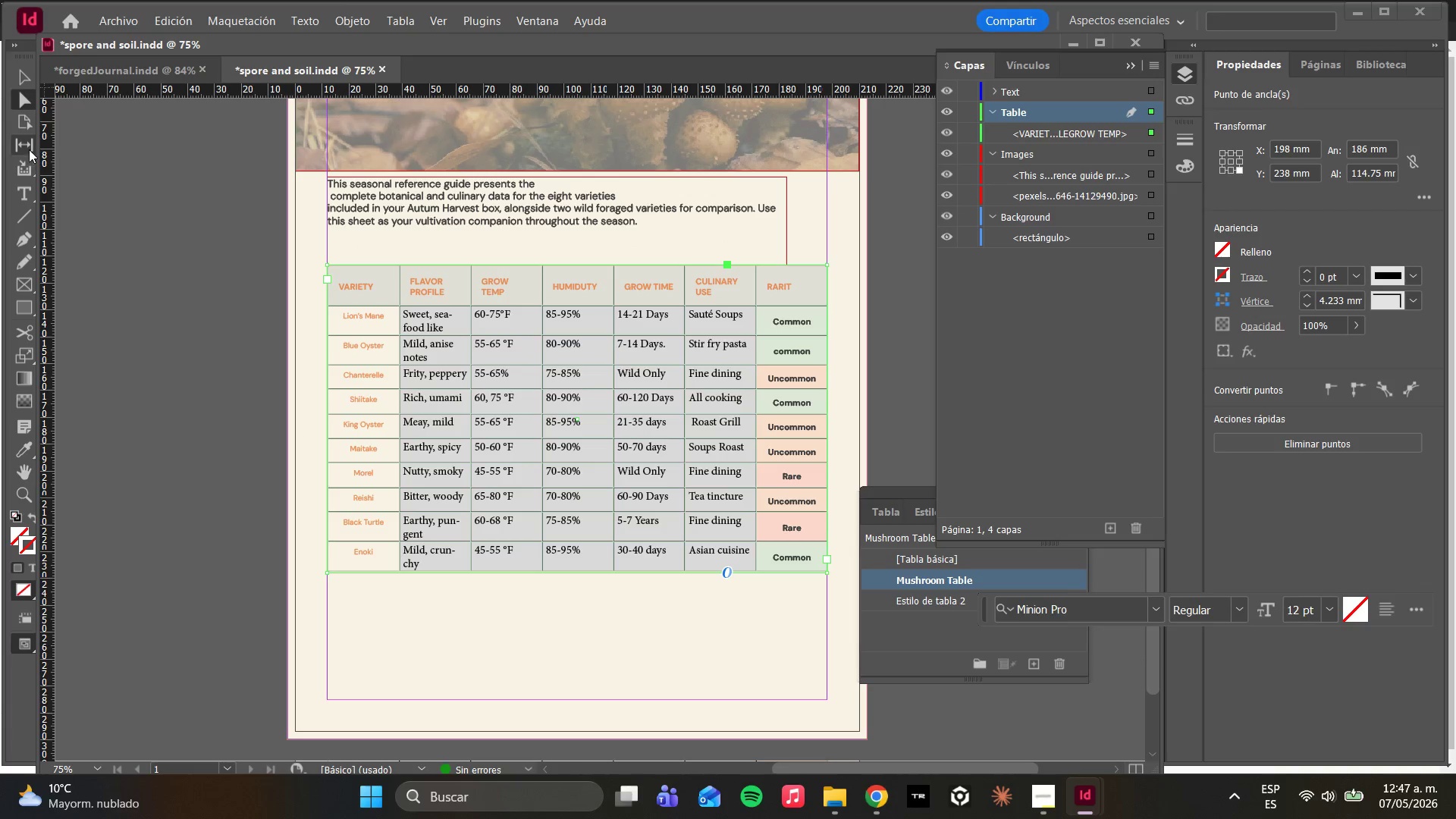 
left_click_drag(start_coordinate=[456, 475], to_coordinate=[451, 444])
 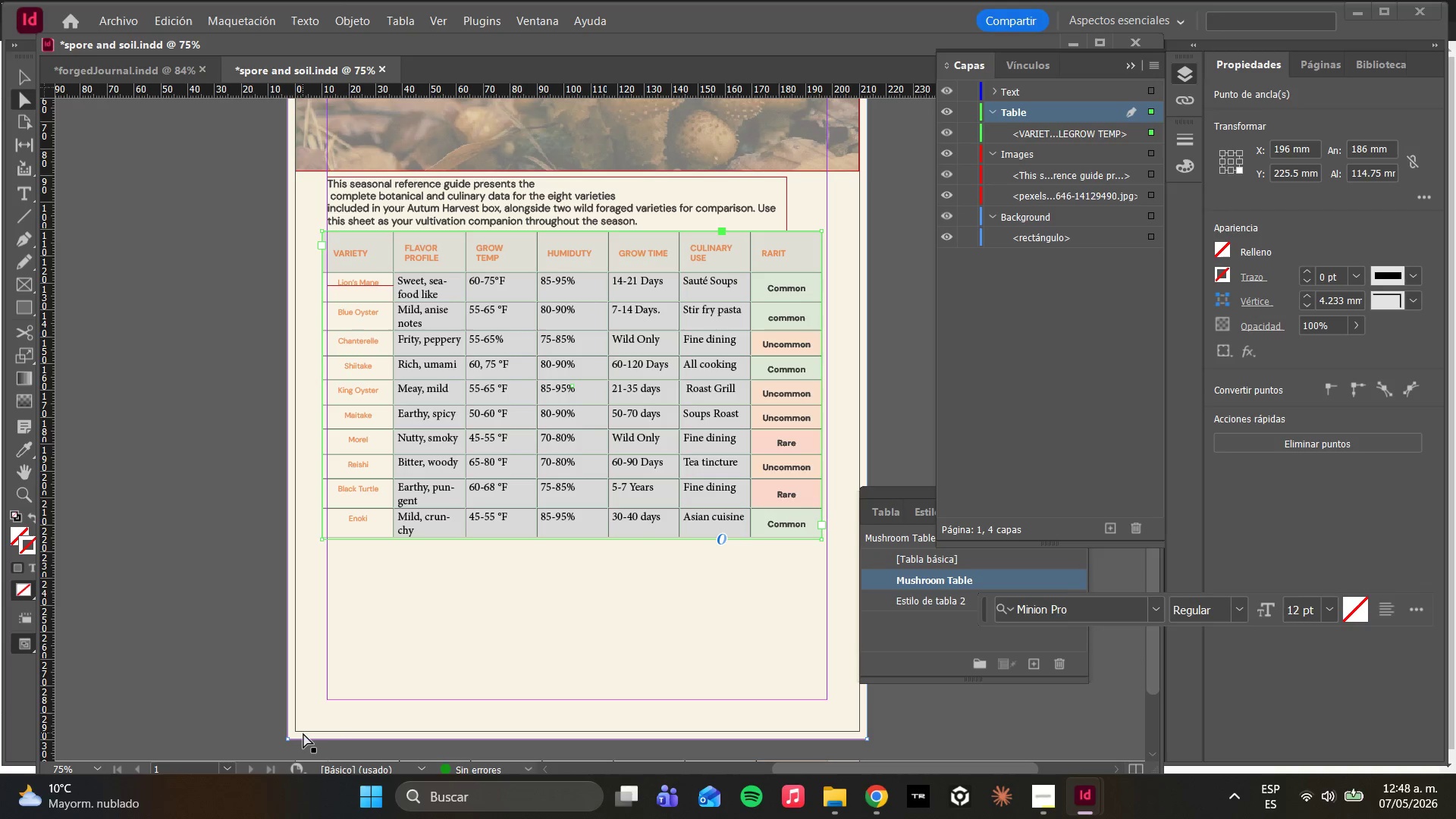 
wait(29.78)
 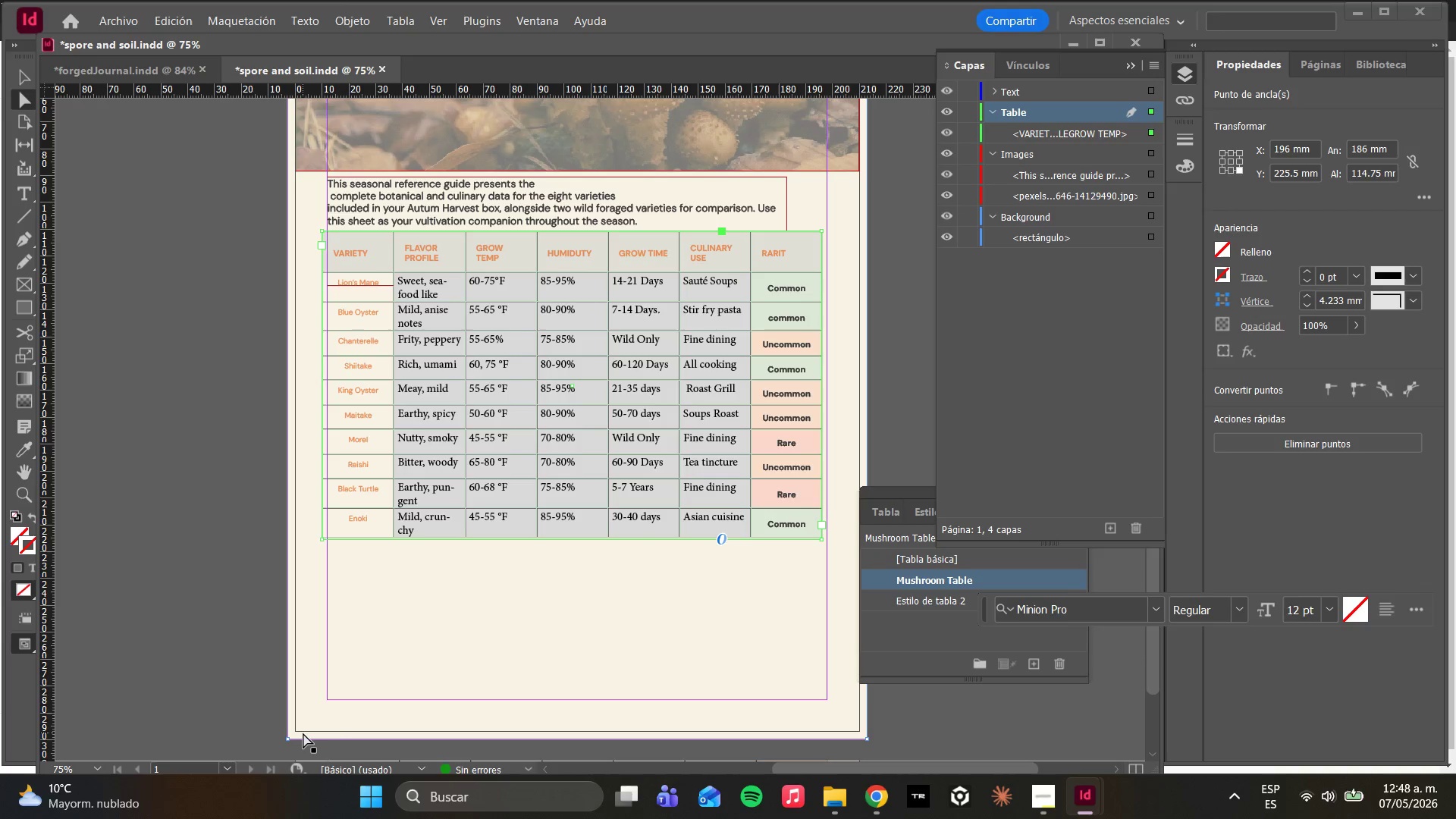 
left_click_drag(start_coordinate=[413, 335], to_coordinate=[419, 384])
 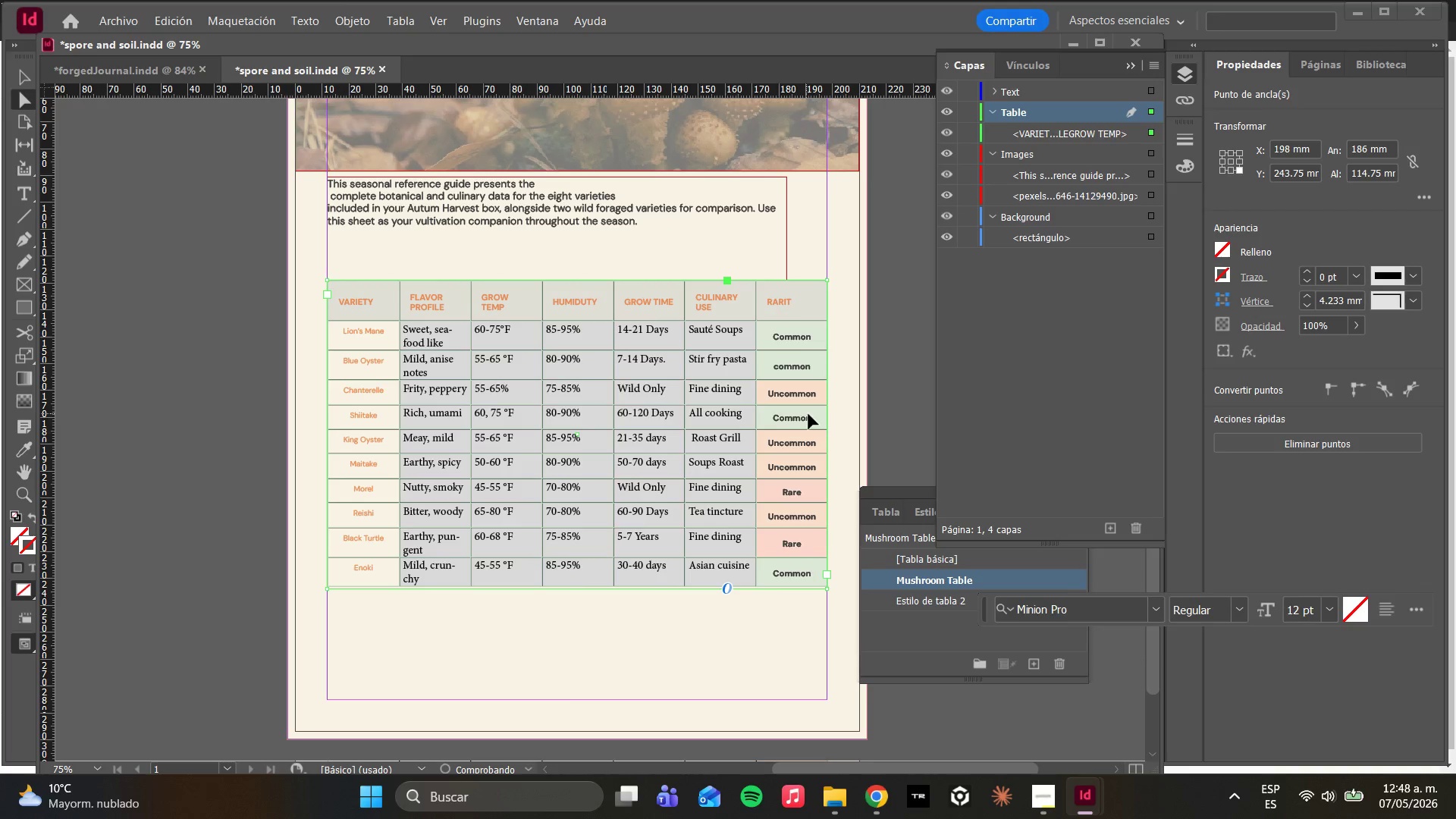 
left_click_drag(start_coordinate=[827, 428], to_coordinate=[790, 427])
 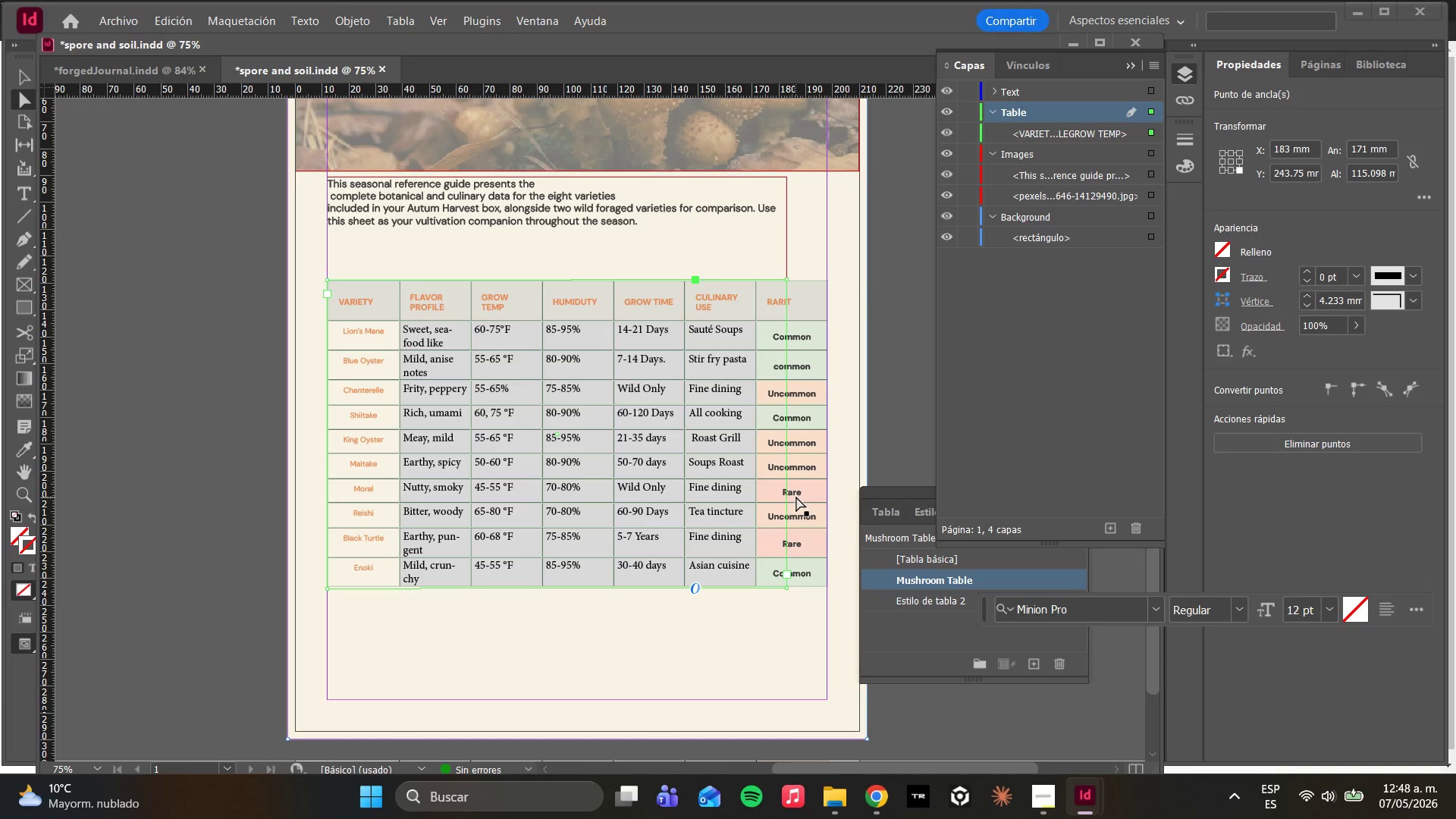 
key(Control+Z)
 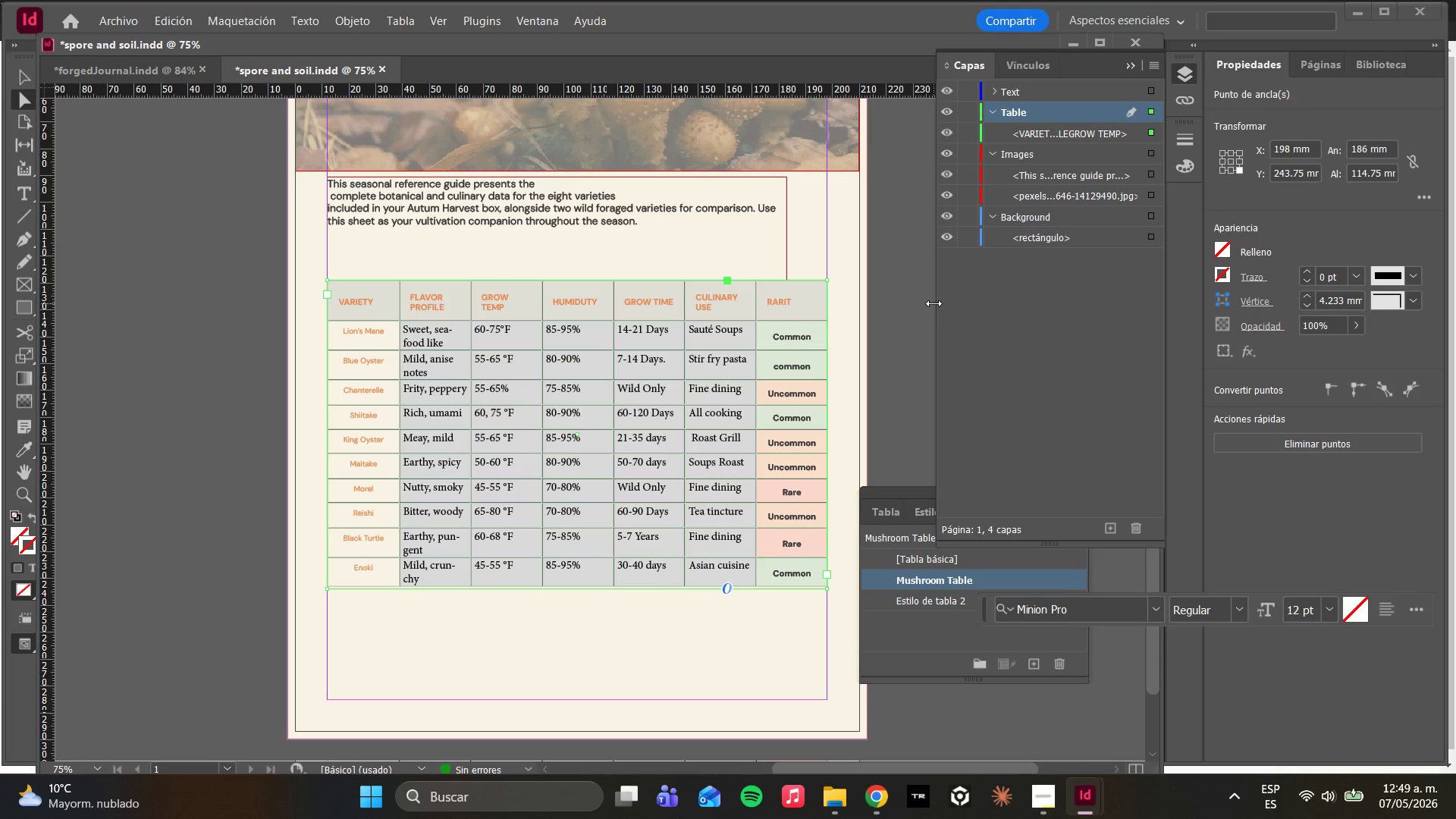 
wait(55.89)
 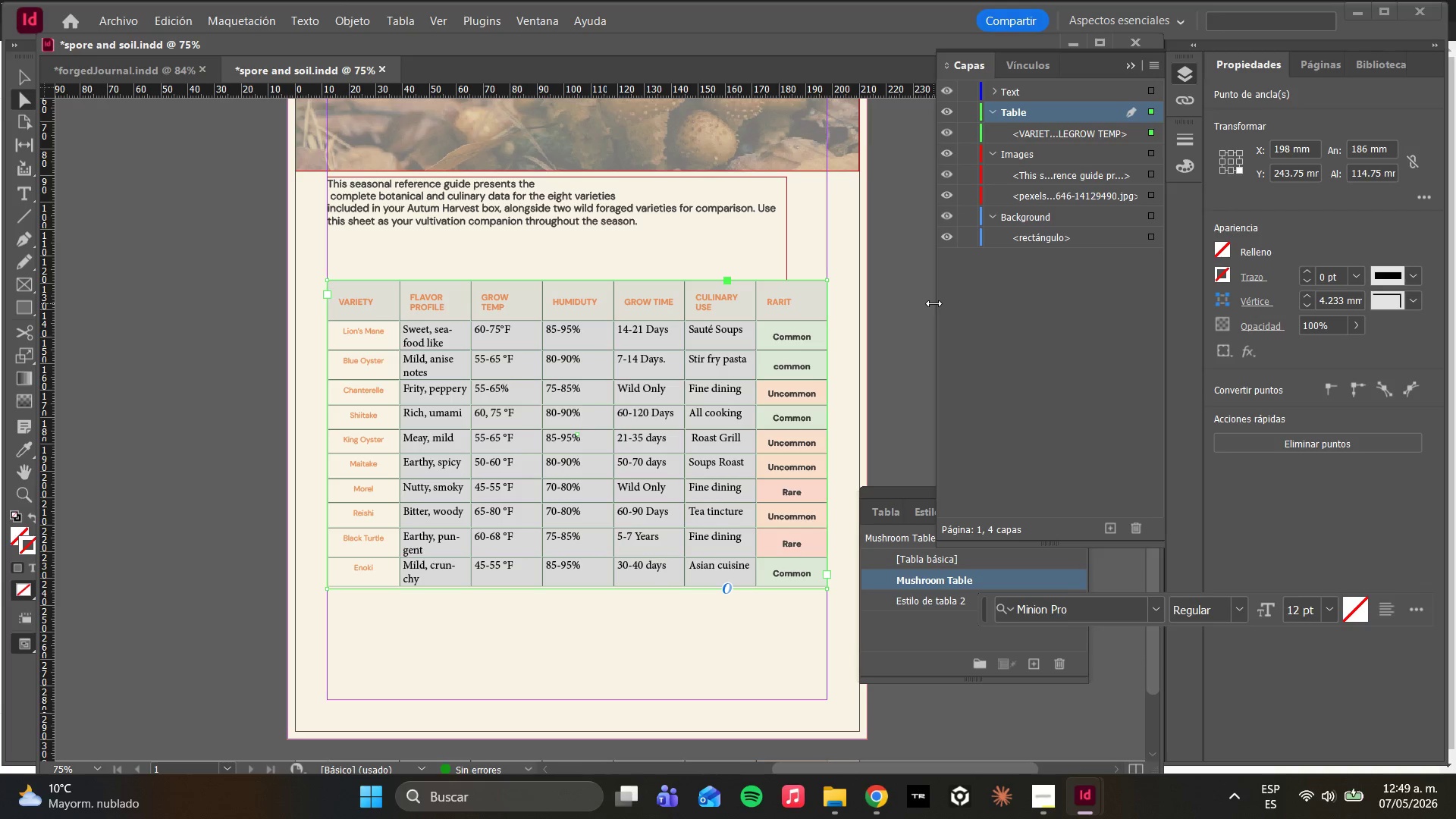 
left_click_drag(start_coordinate=[325, 279], to_coordinate=[347, 291])
 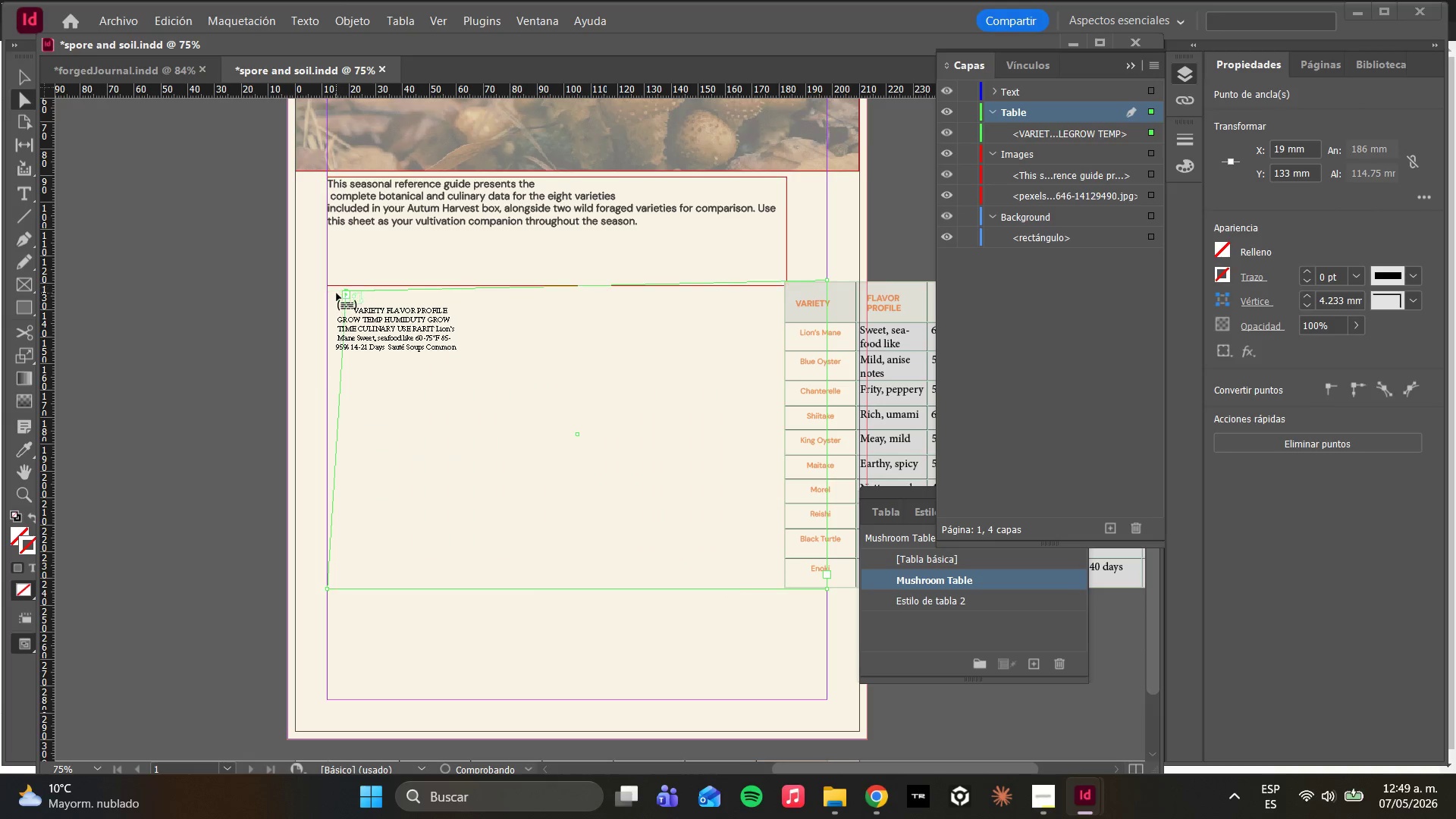 
key(S)
 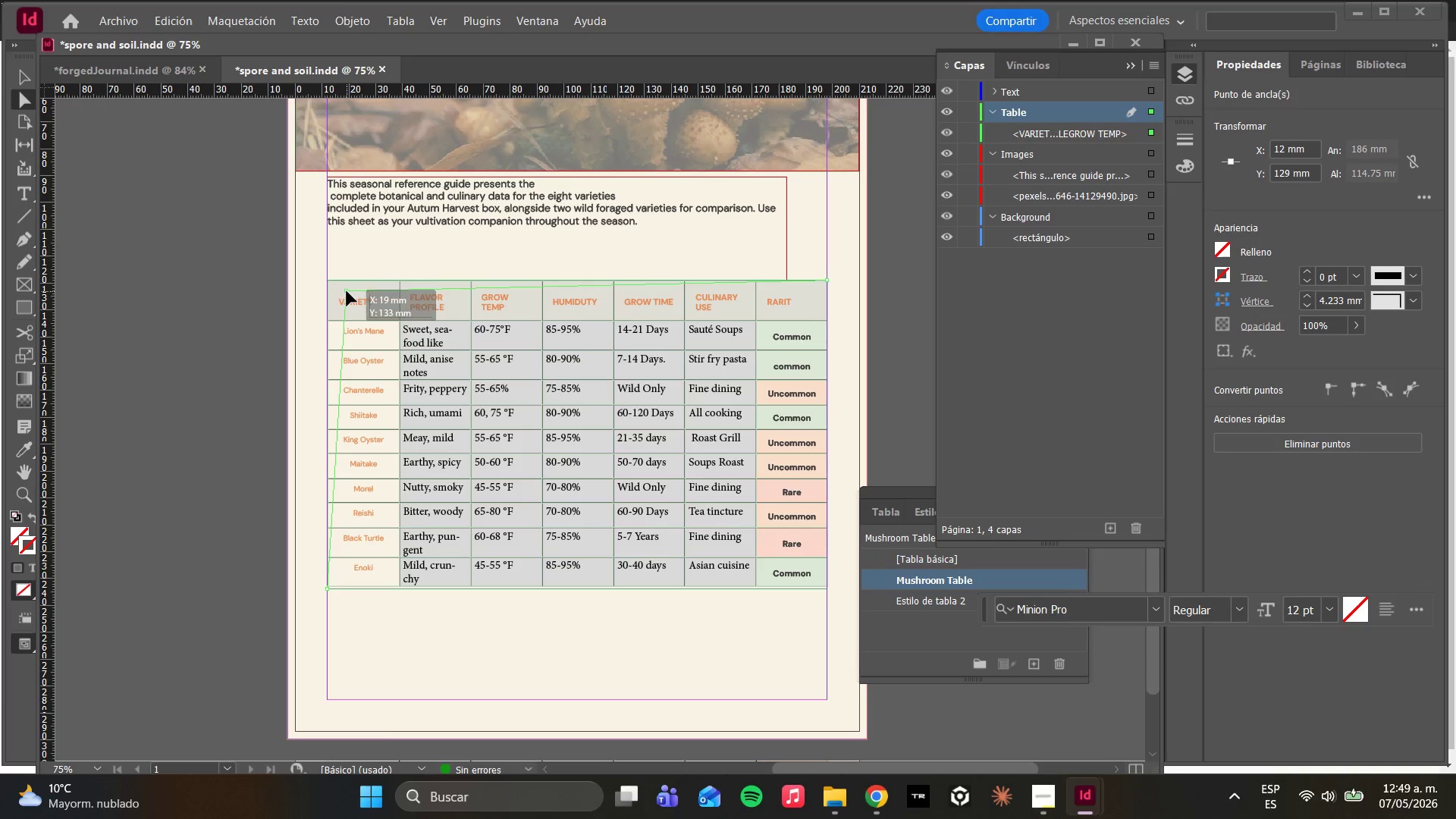 
left_click([344, 291])
 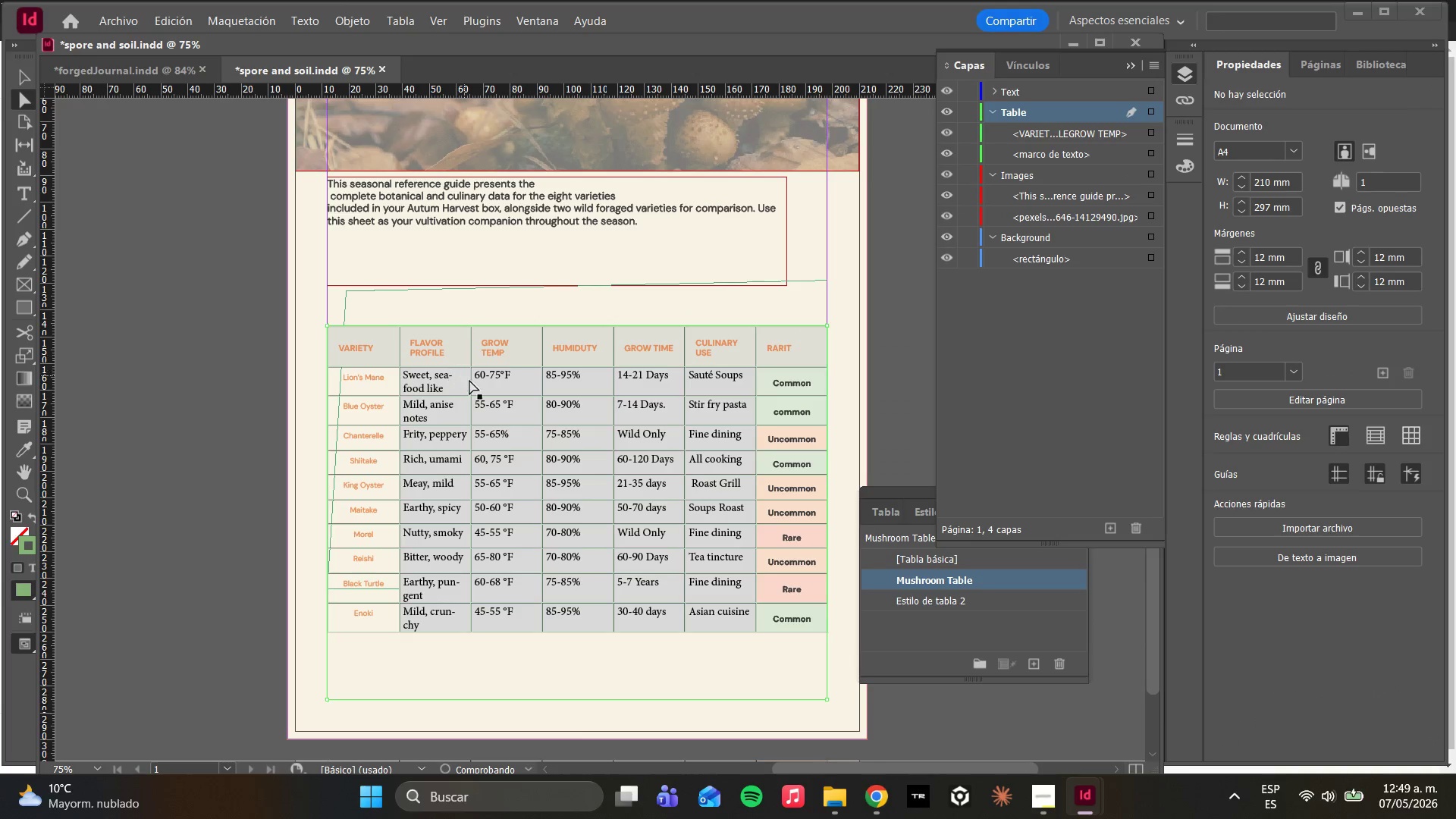 
key(Control+Z)
 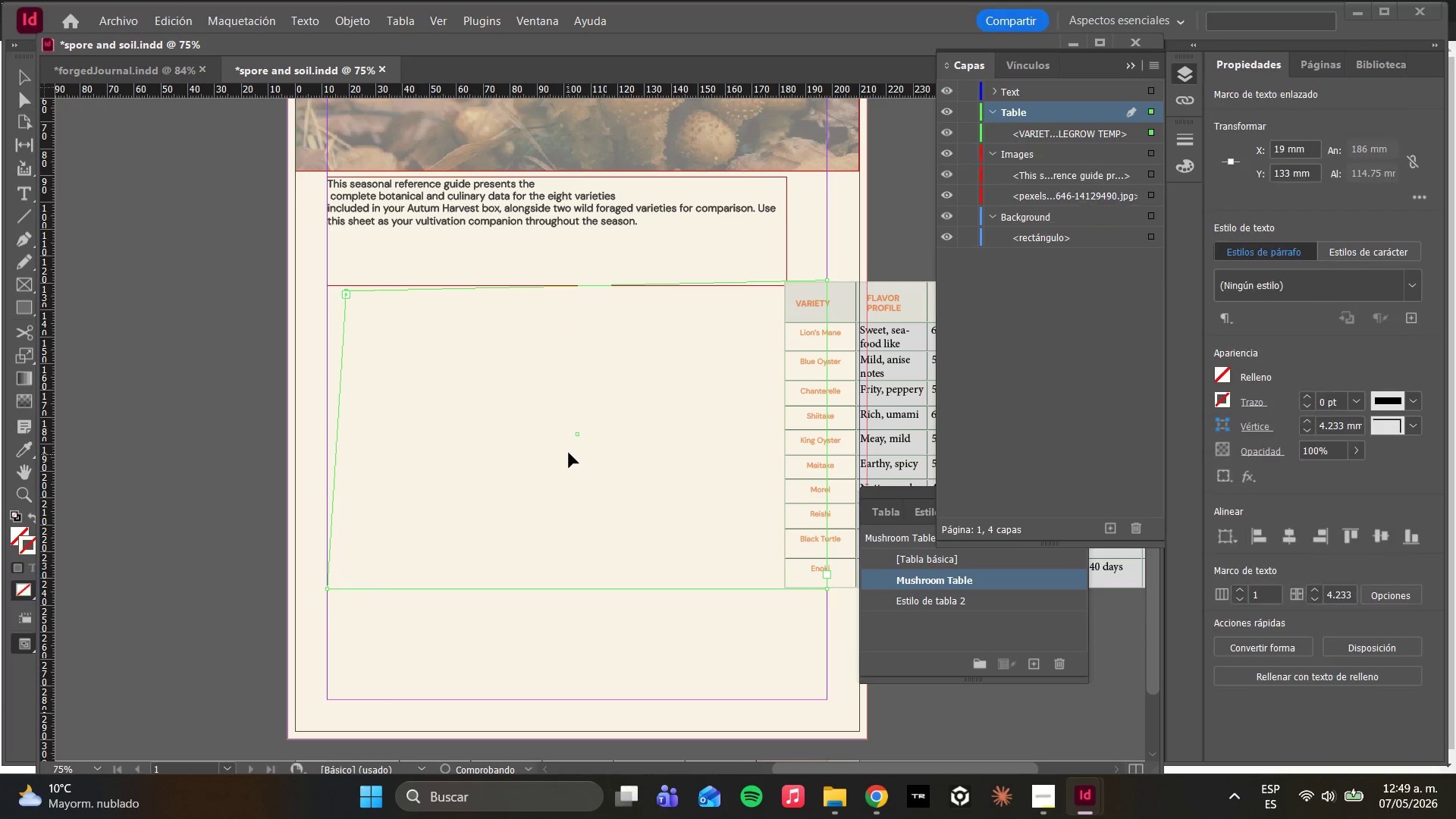 
key(Control+Z)
 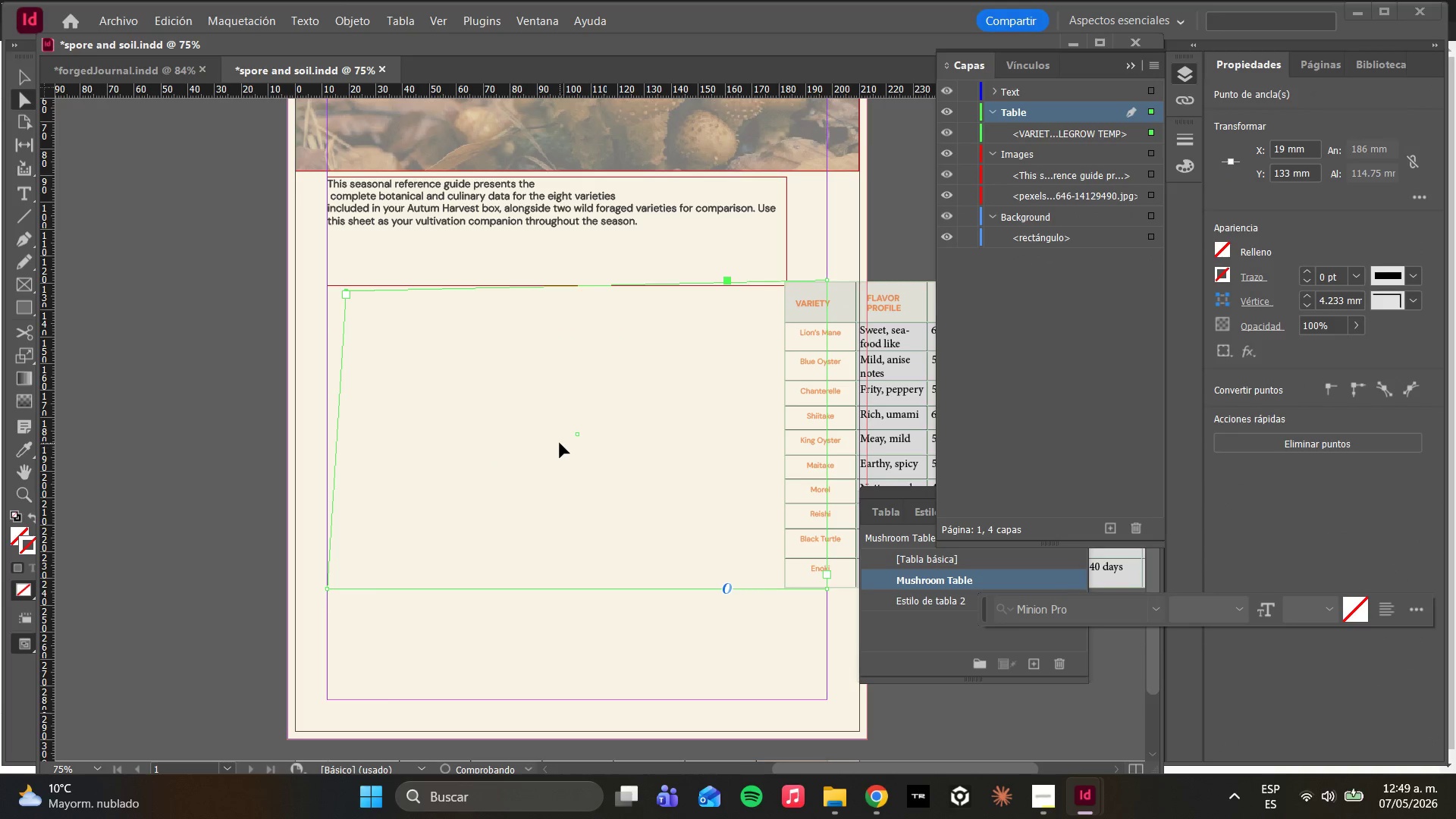 
key(Control+Z)
 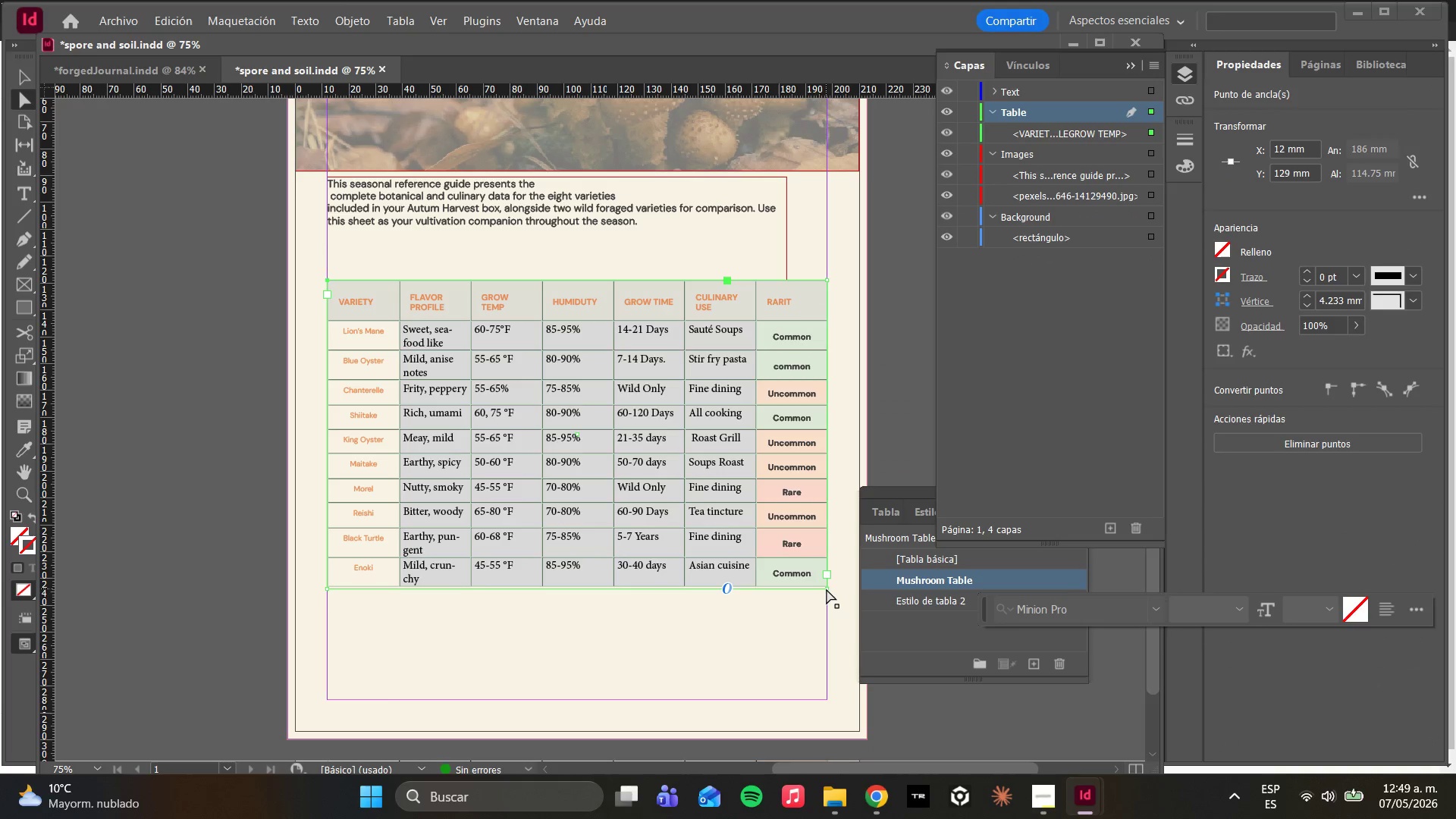 
left_click_drag(start_coordinate=[563, 458], to_coordinate=[563, 420])
 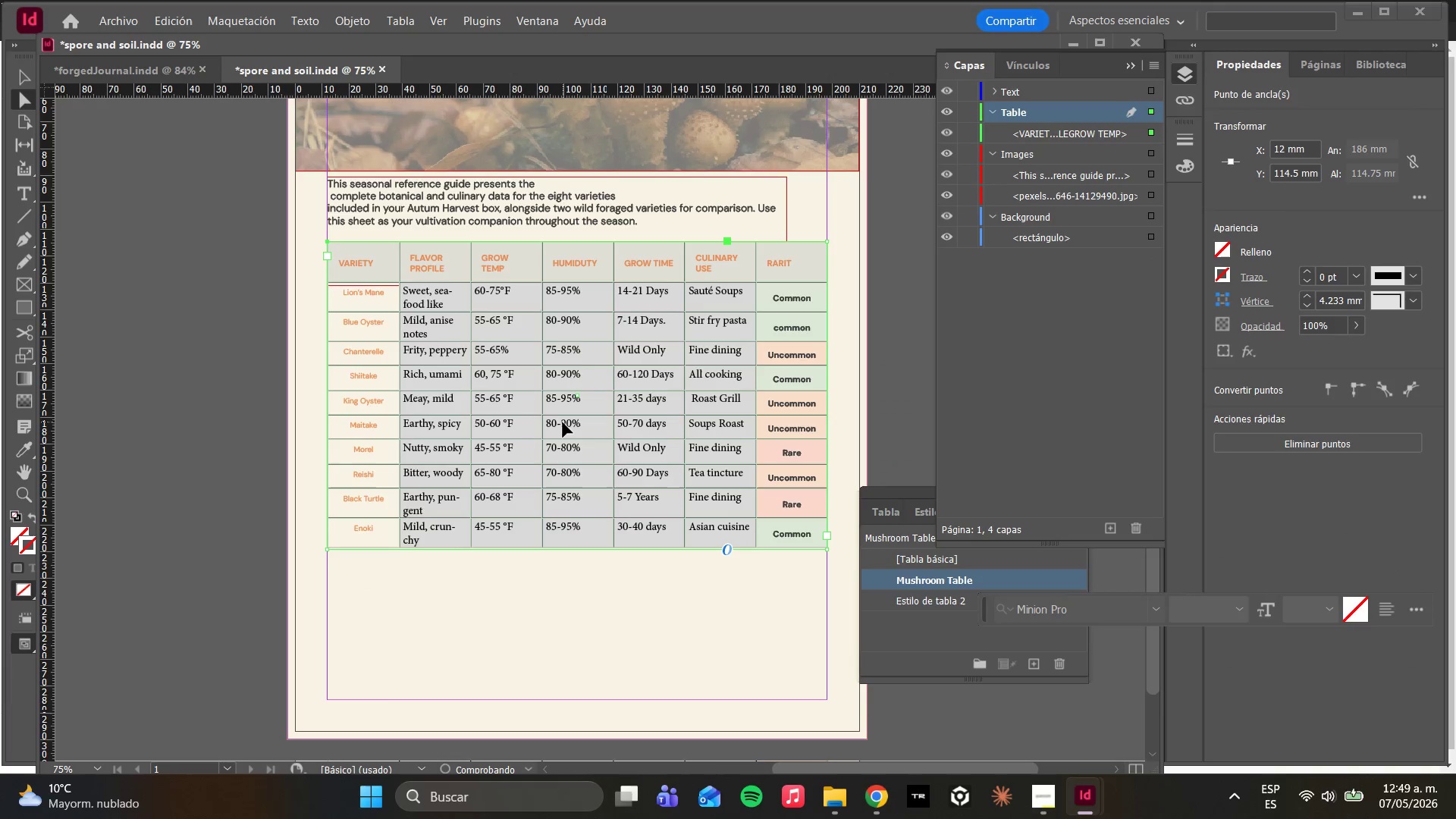 
key(Control+ControlLeft)
 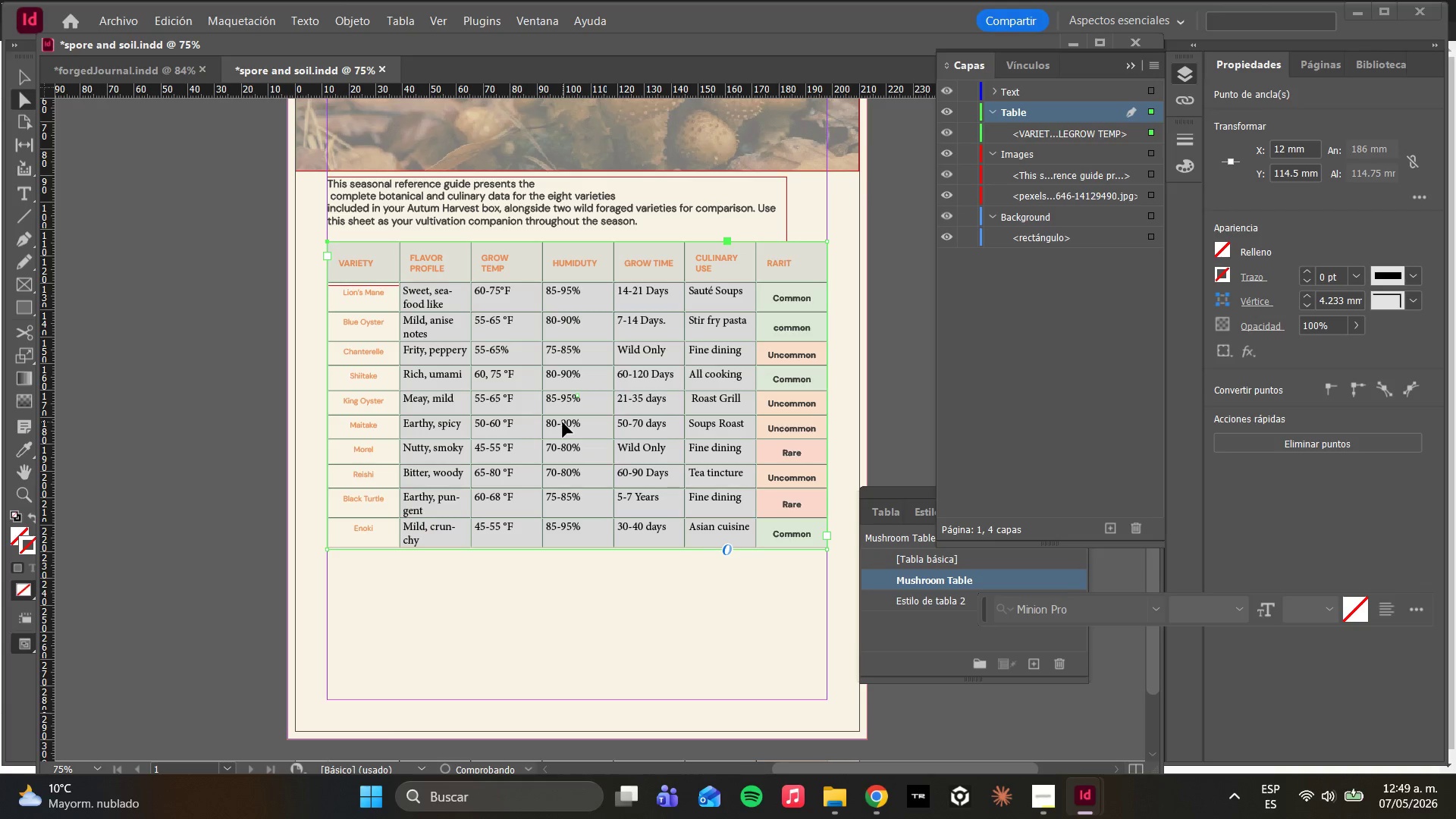 
key(Control+ControlLeft)
 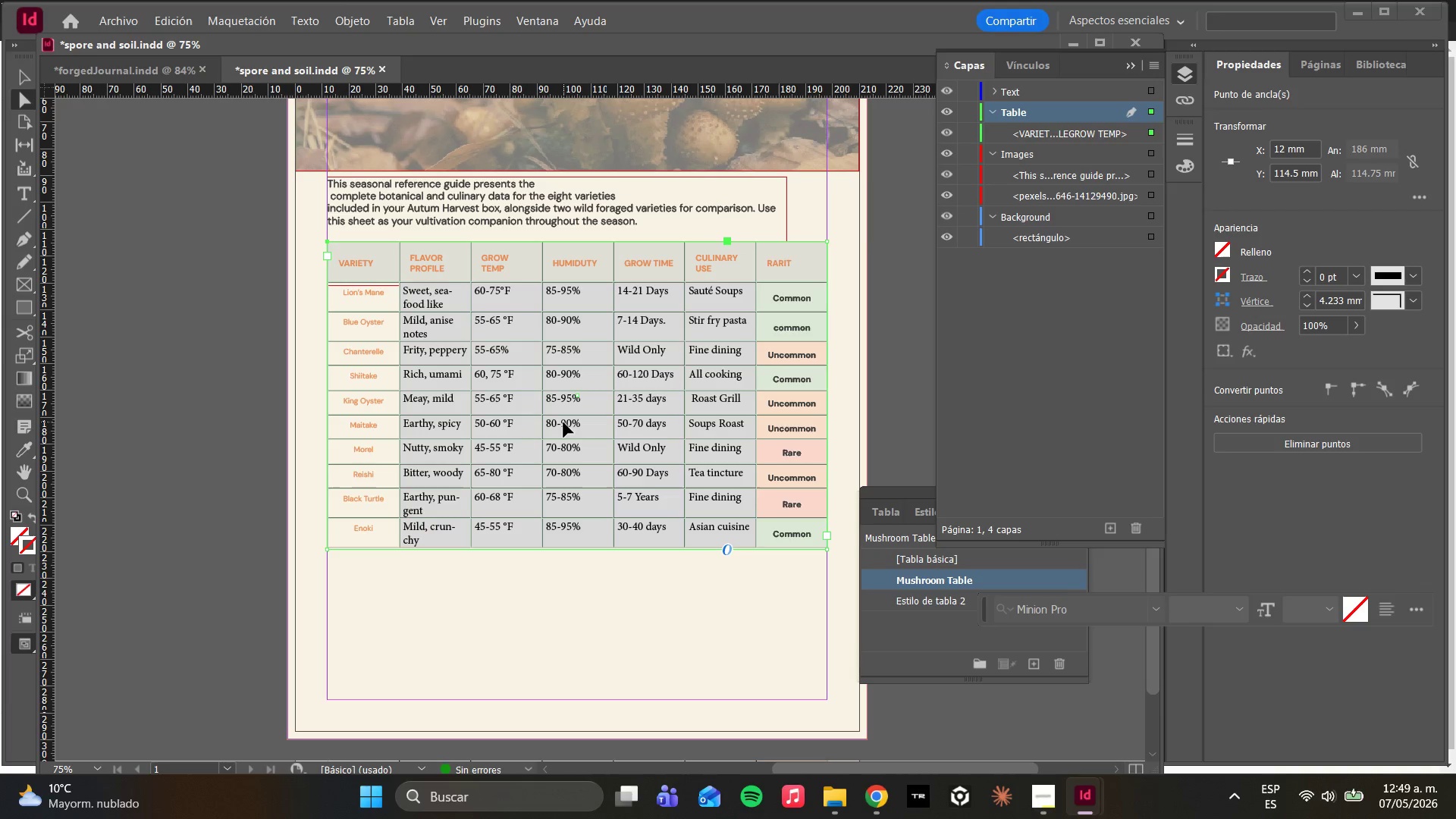 
key(S)
 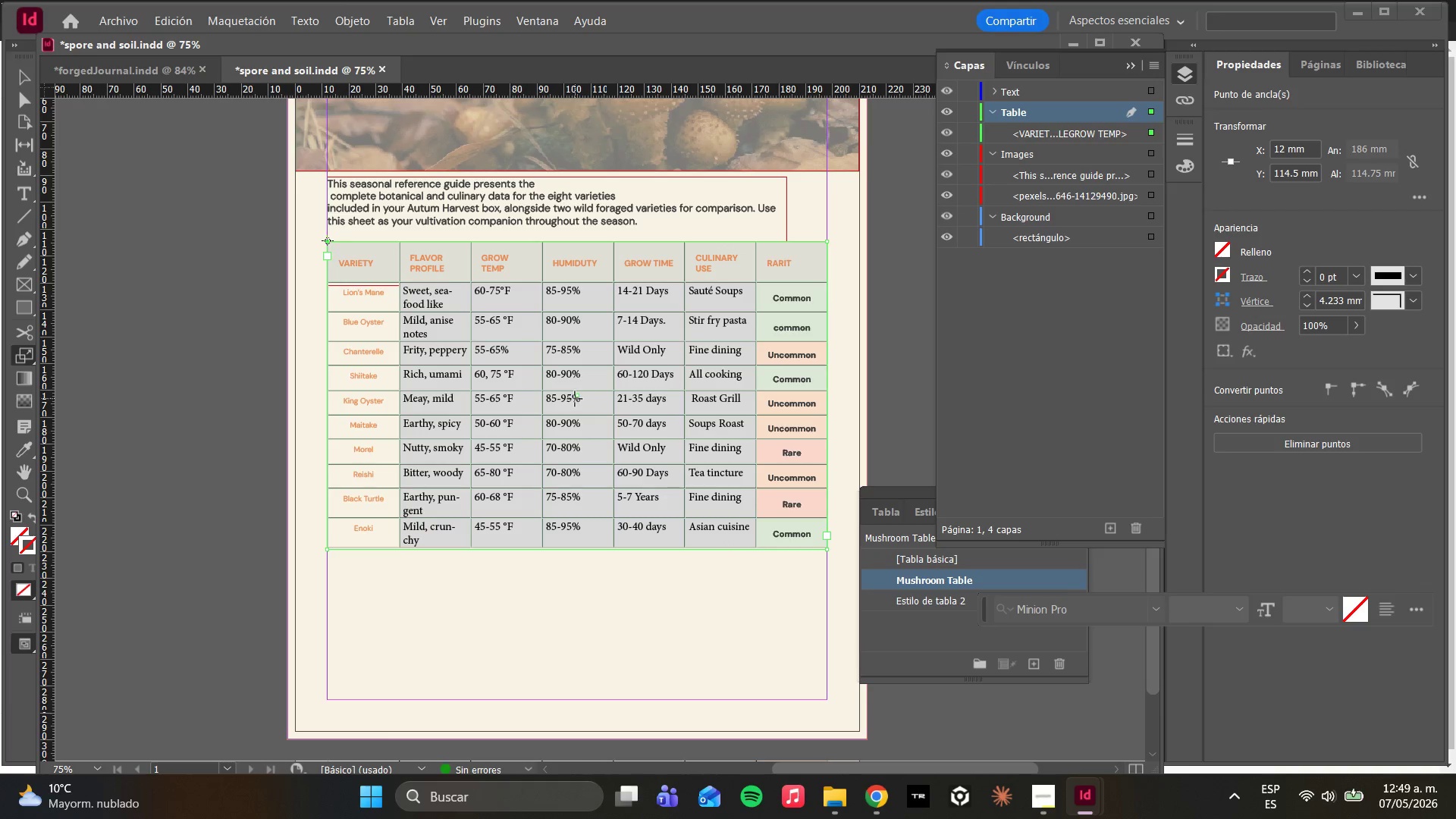 
left_click_drag(start_coordinate=[578, 397], to_coordinate=[494, 425])
 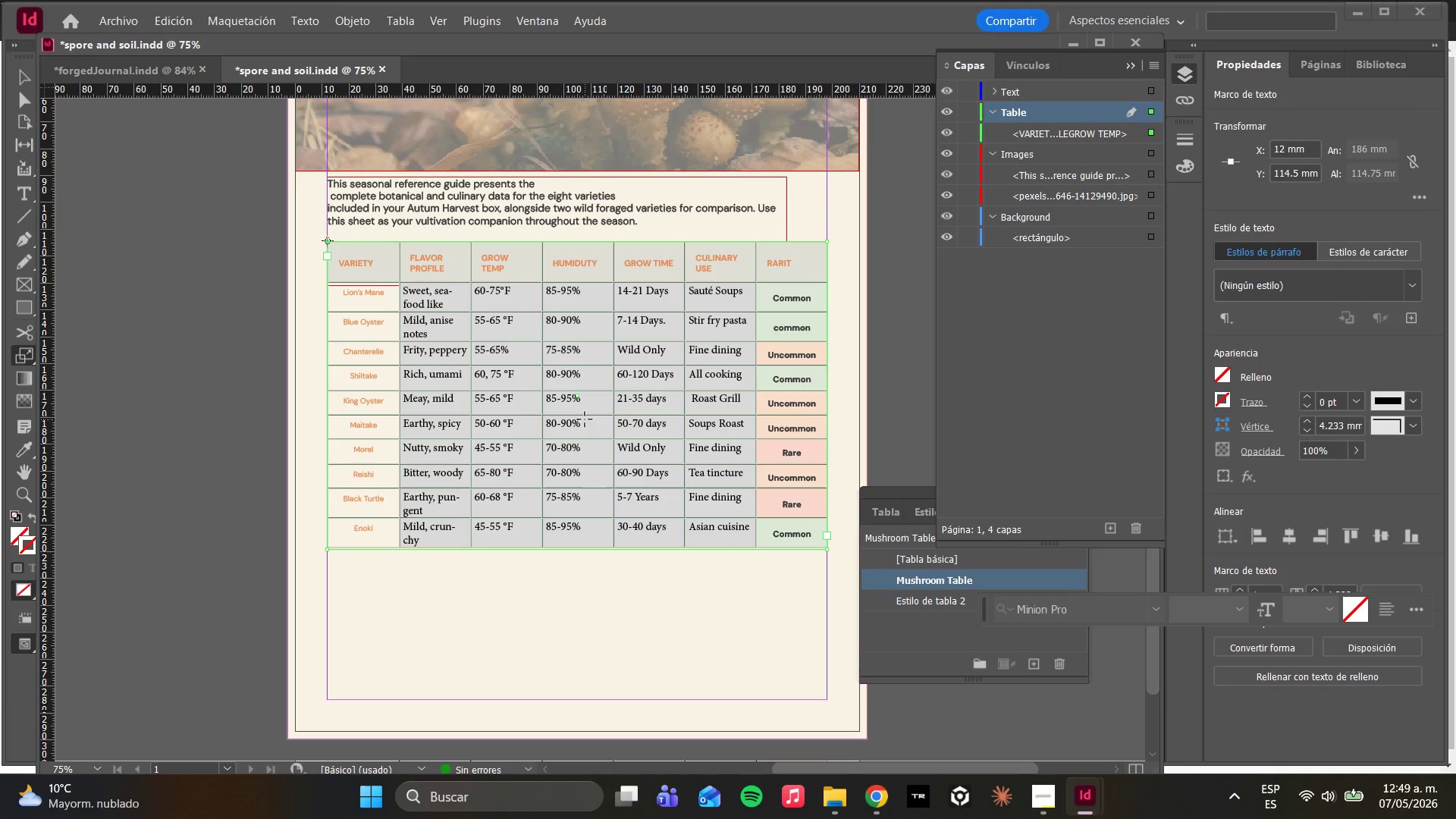 
key(Control+Z)
 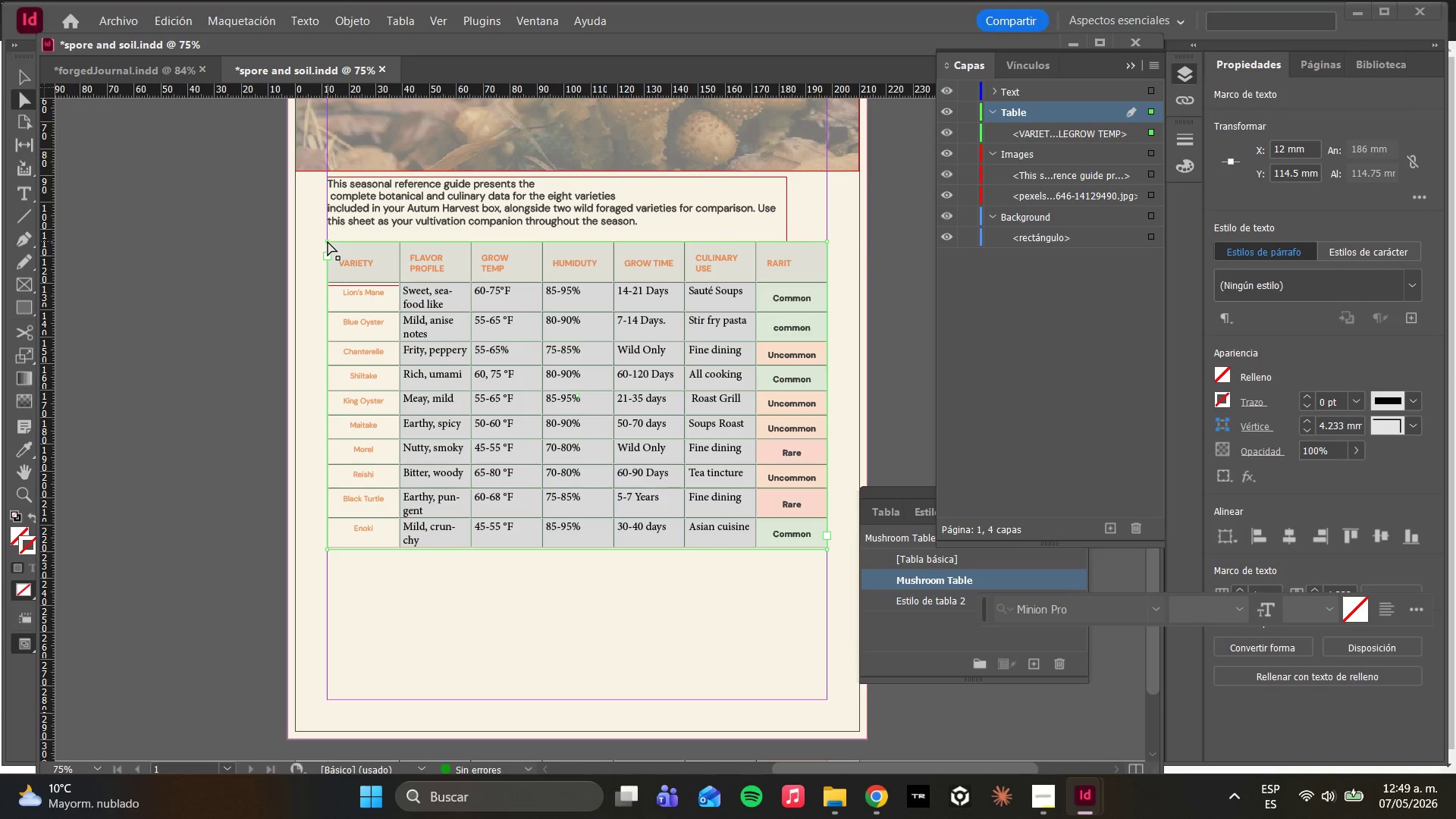 
left_click_drag(start_coordinate=[299, 234], to_coordinate=[634, 507])
 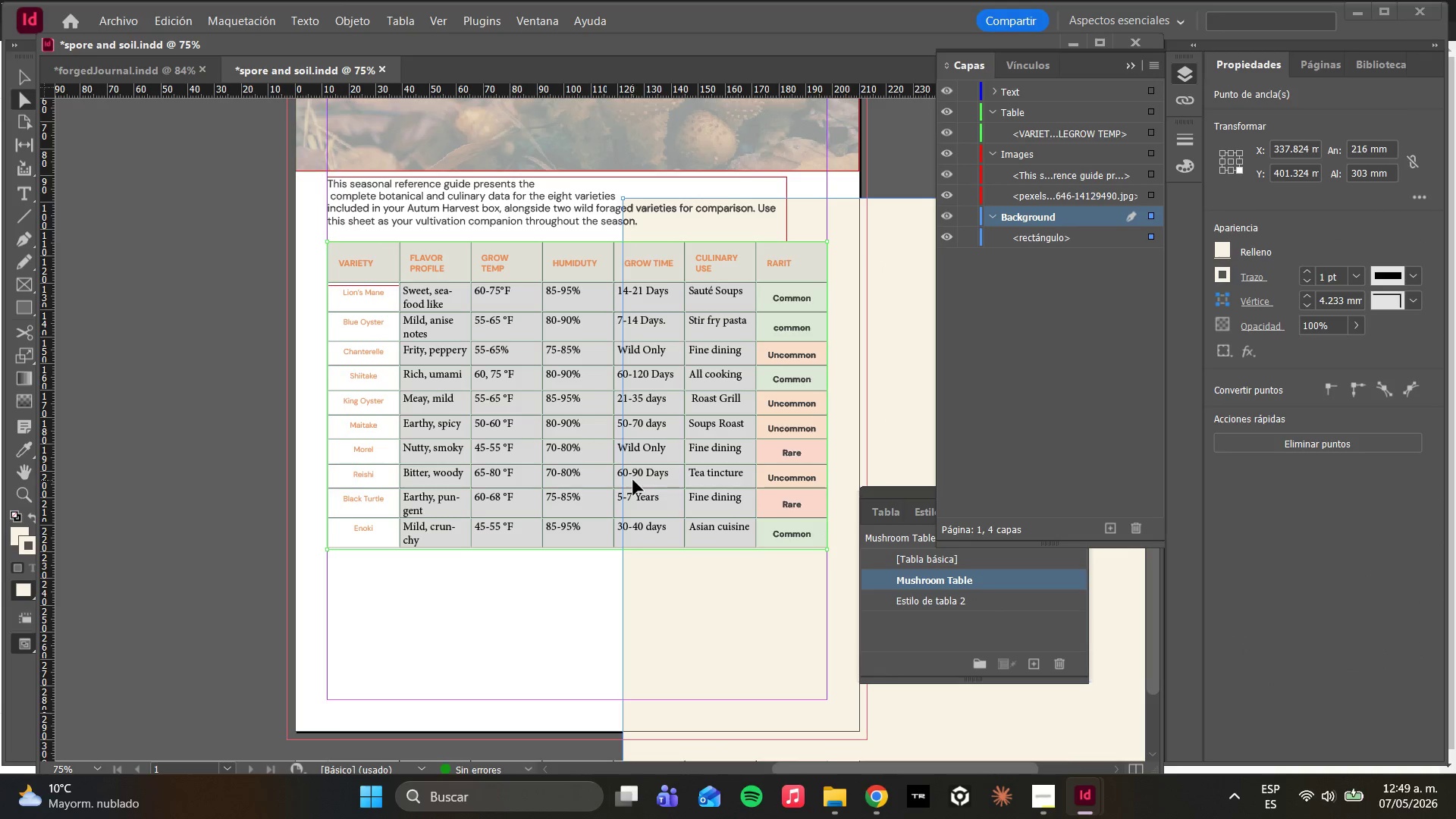 
key(Control+Z)
 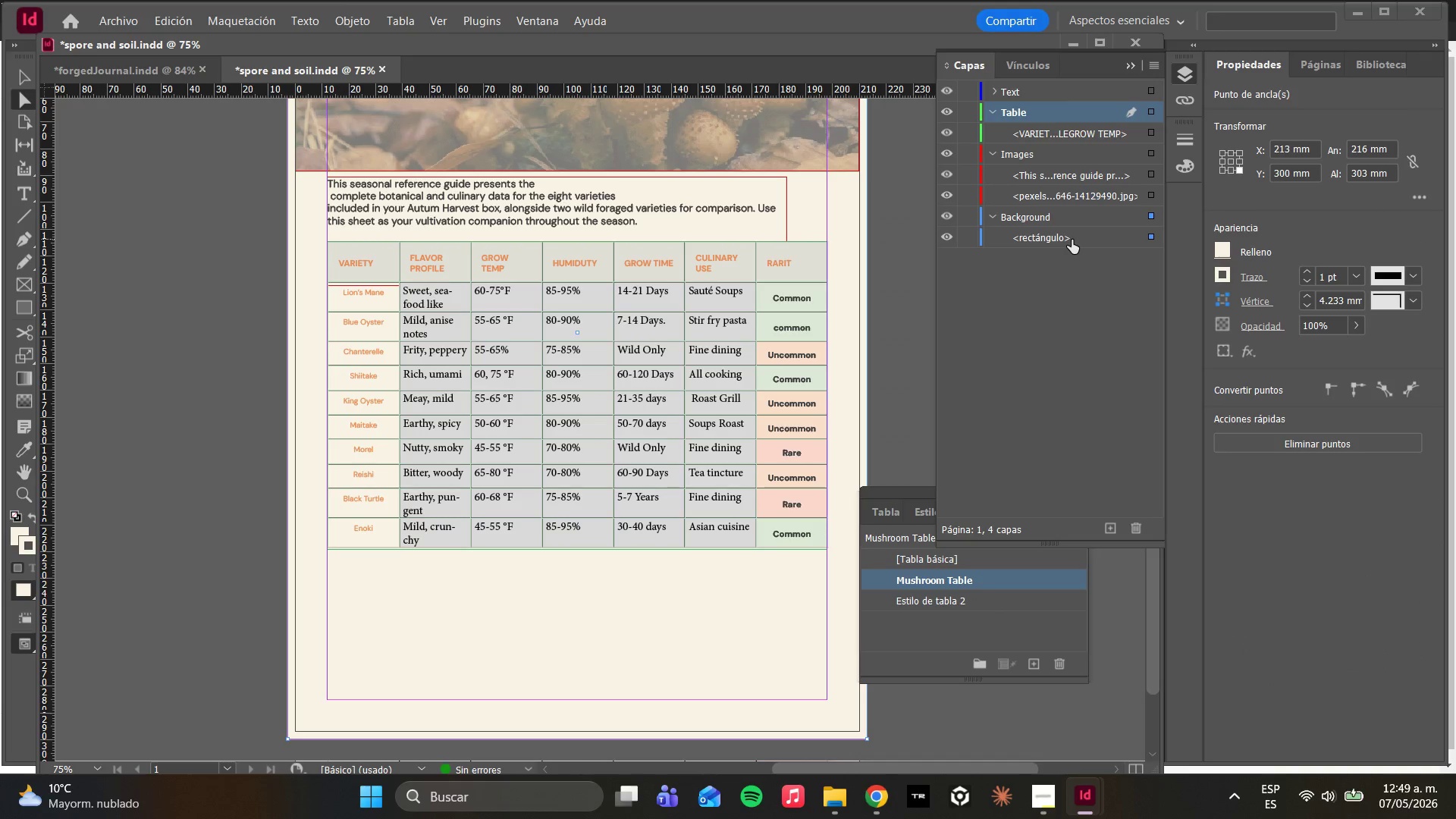 
left_click([1025, 232])
 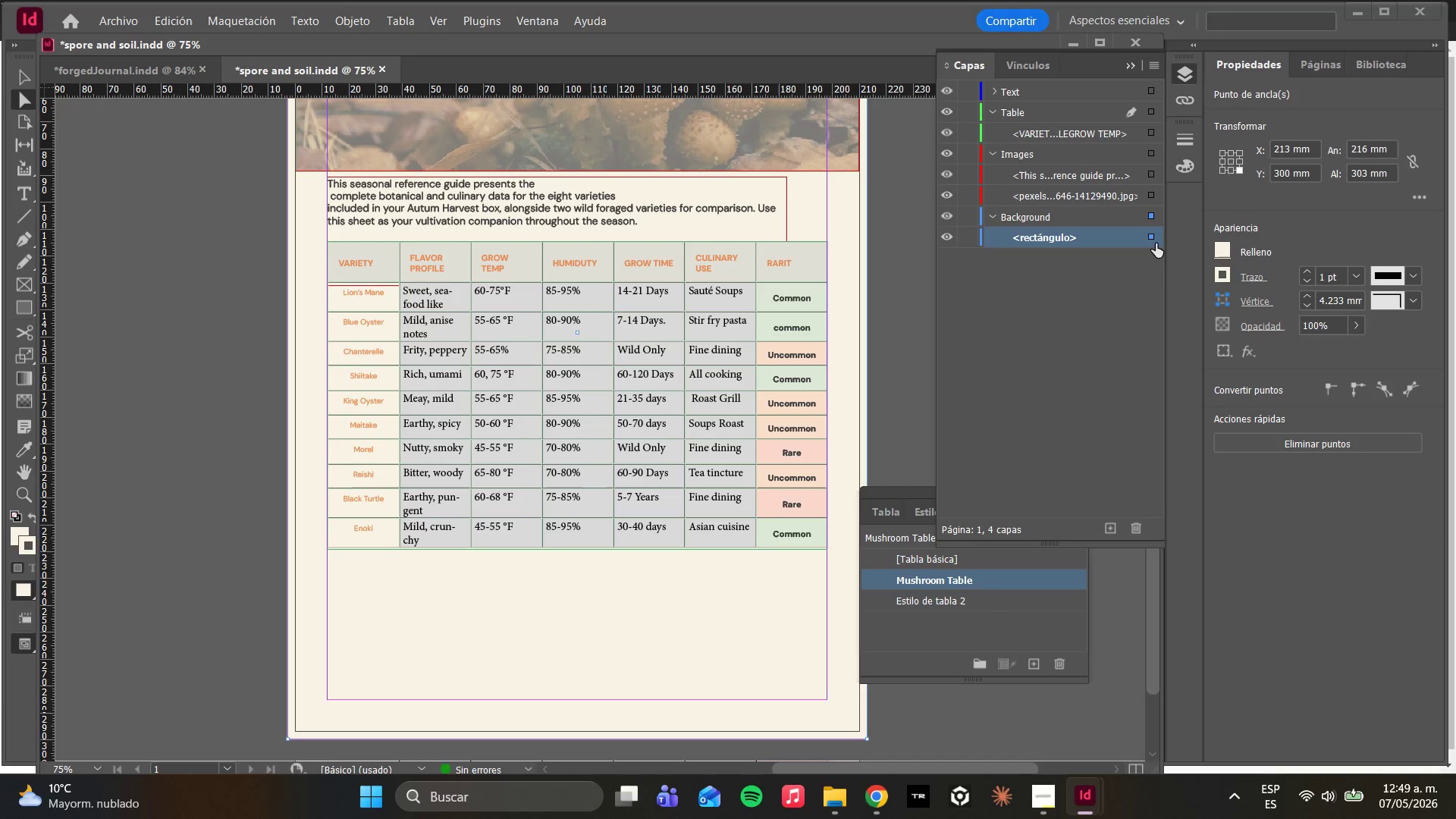 
left_click([1154, 240])
 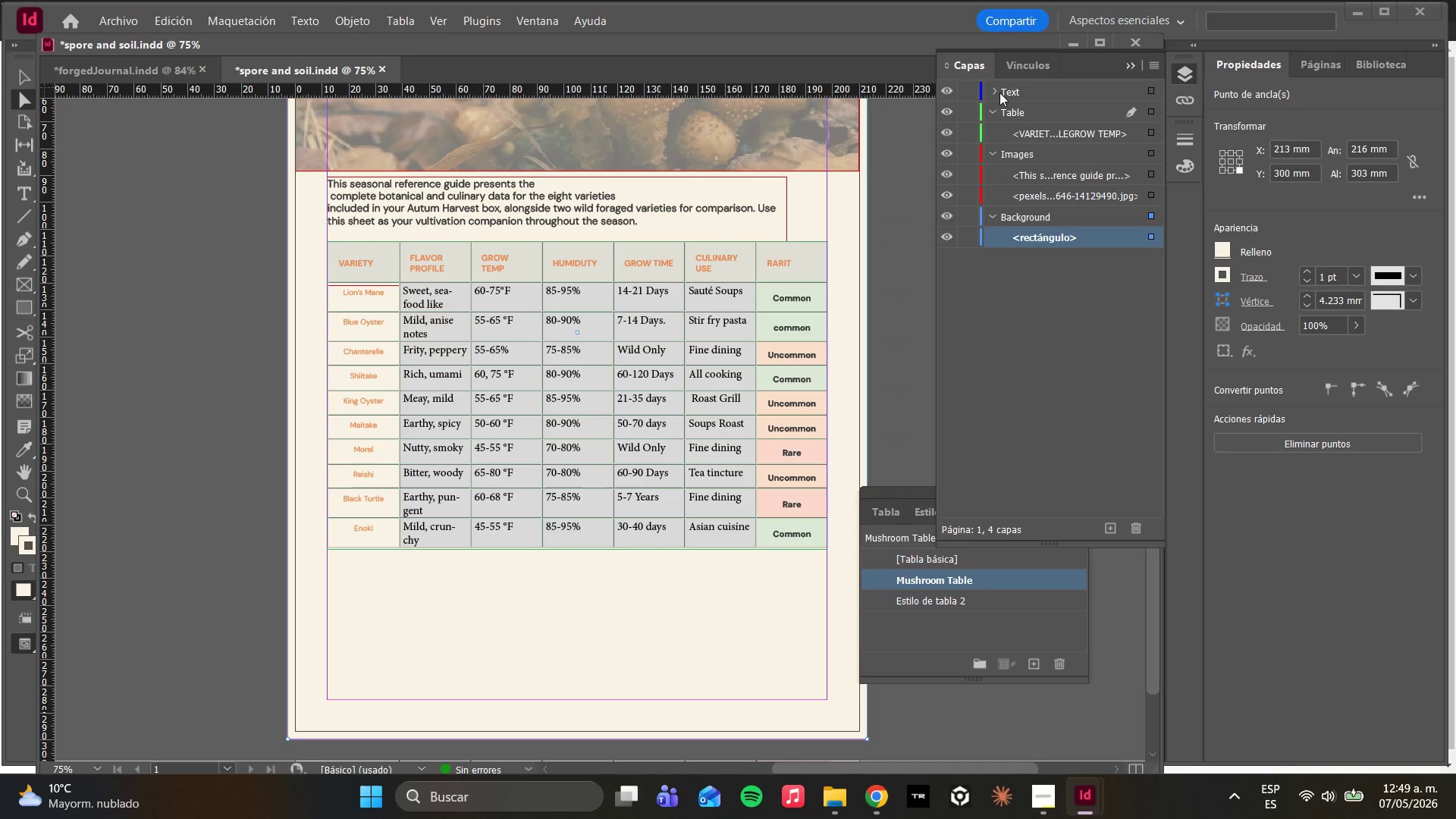 
left_click([1119, 130])
 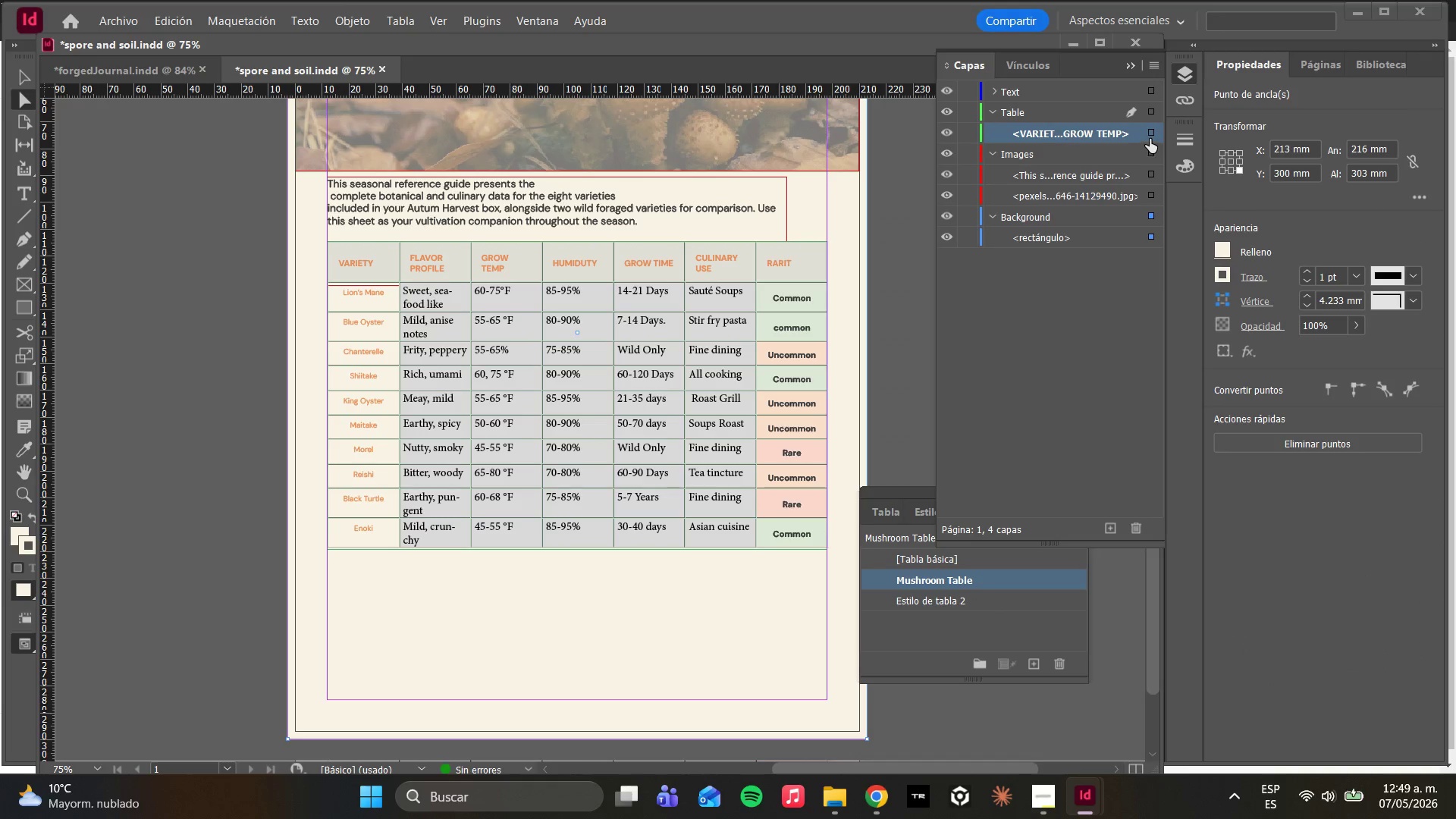 
left_click([1150, 133])
 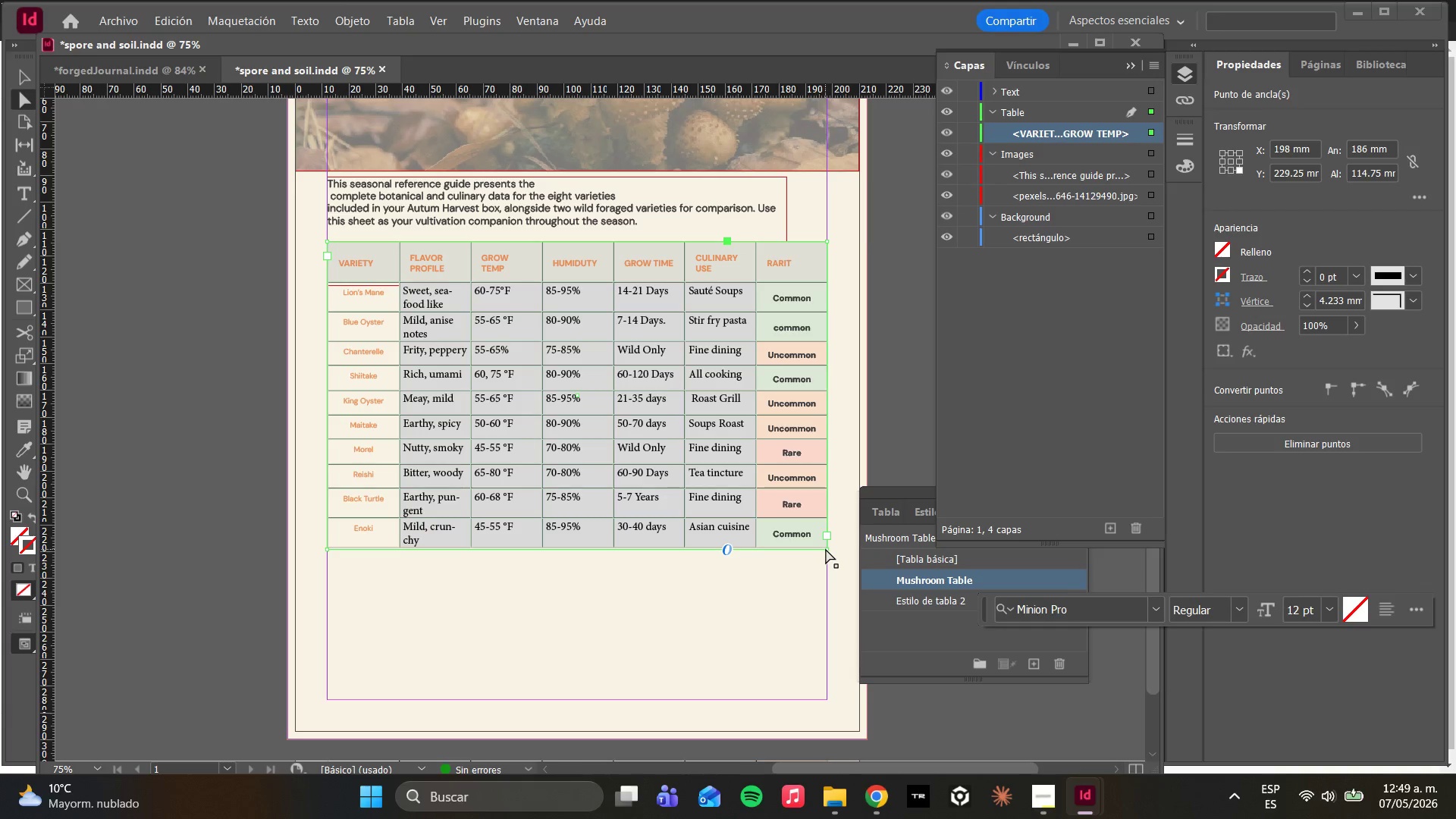 
left_click_drag(start_coordinate=[827, 549], to_coordinate=[789, 512])
 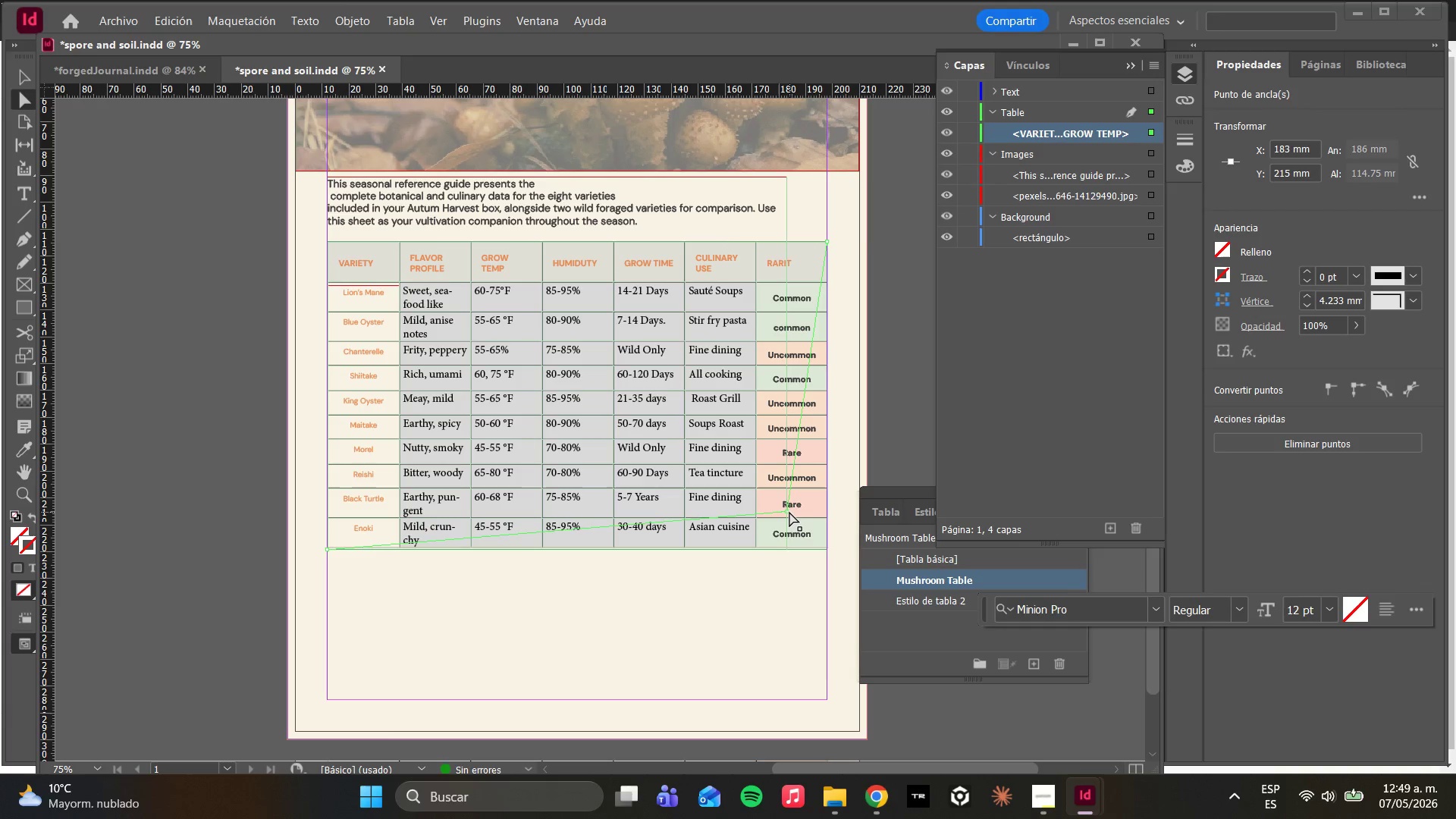 
left_click([789, 512])
 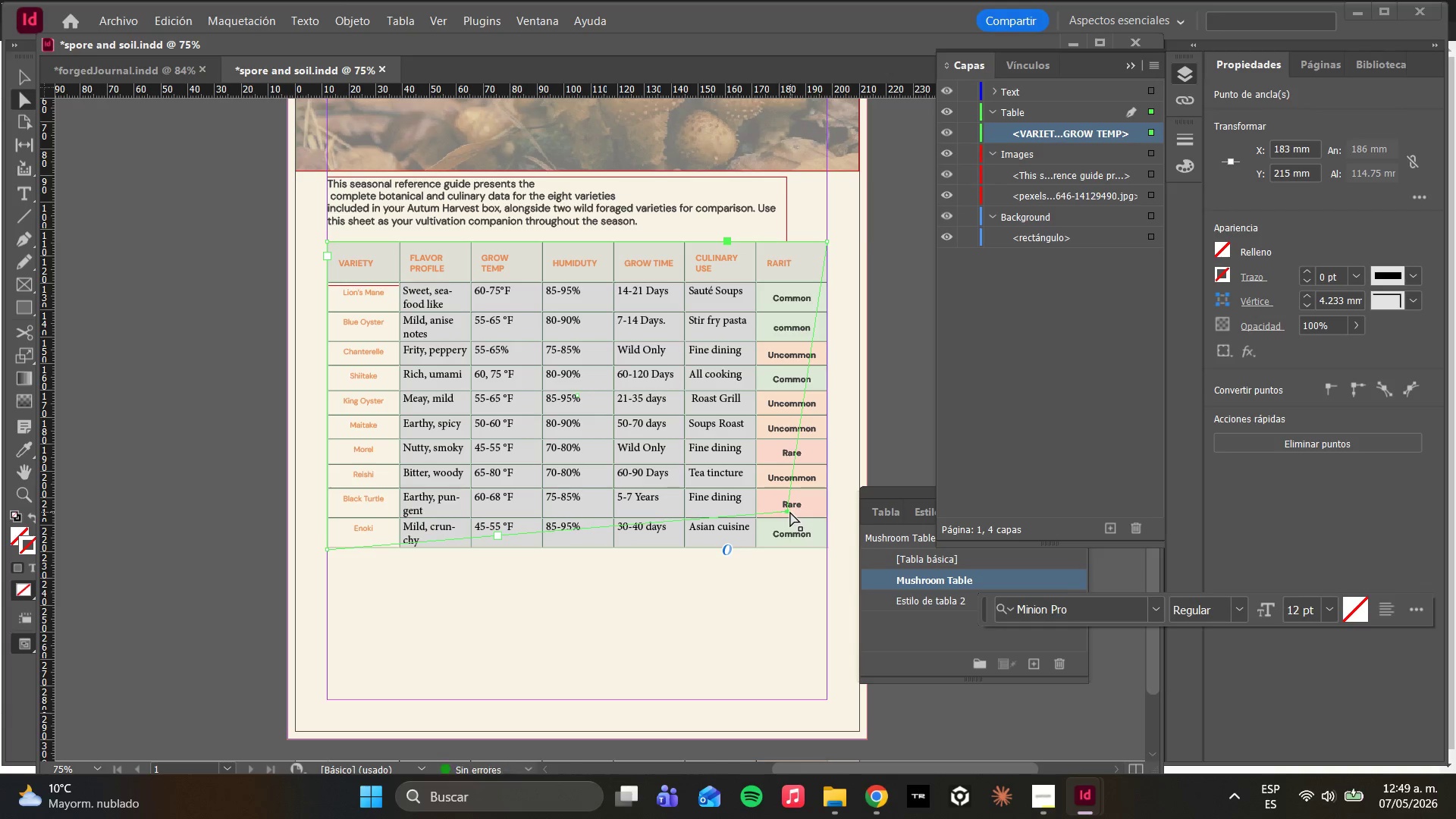 
left_click([797, 516])
 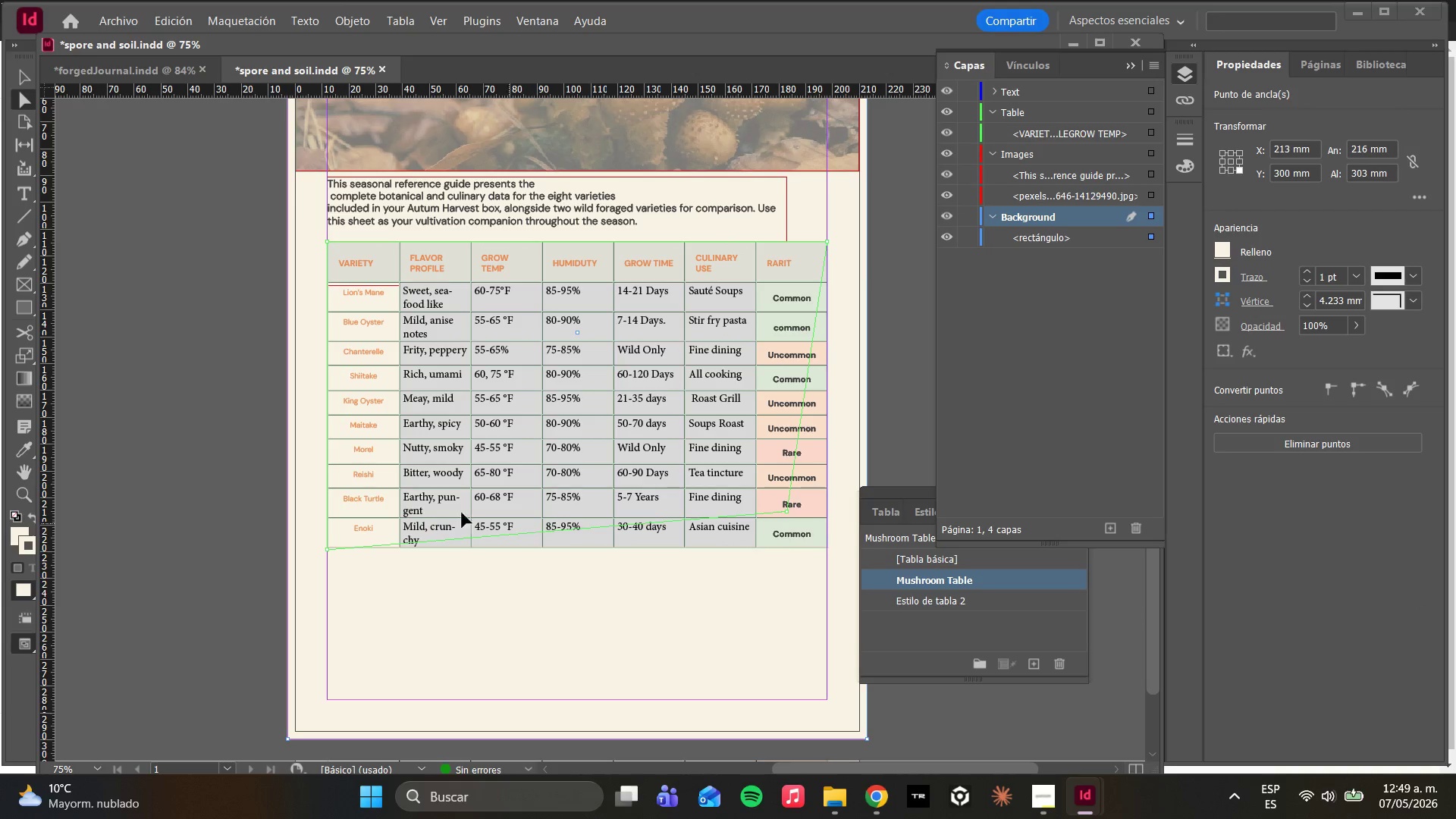 
left_click([344, 497])
 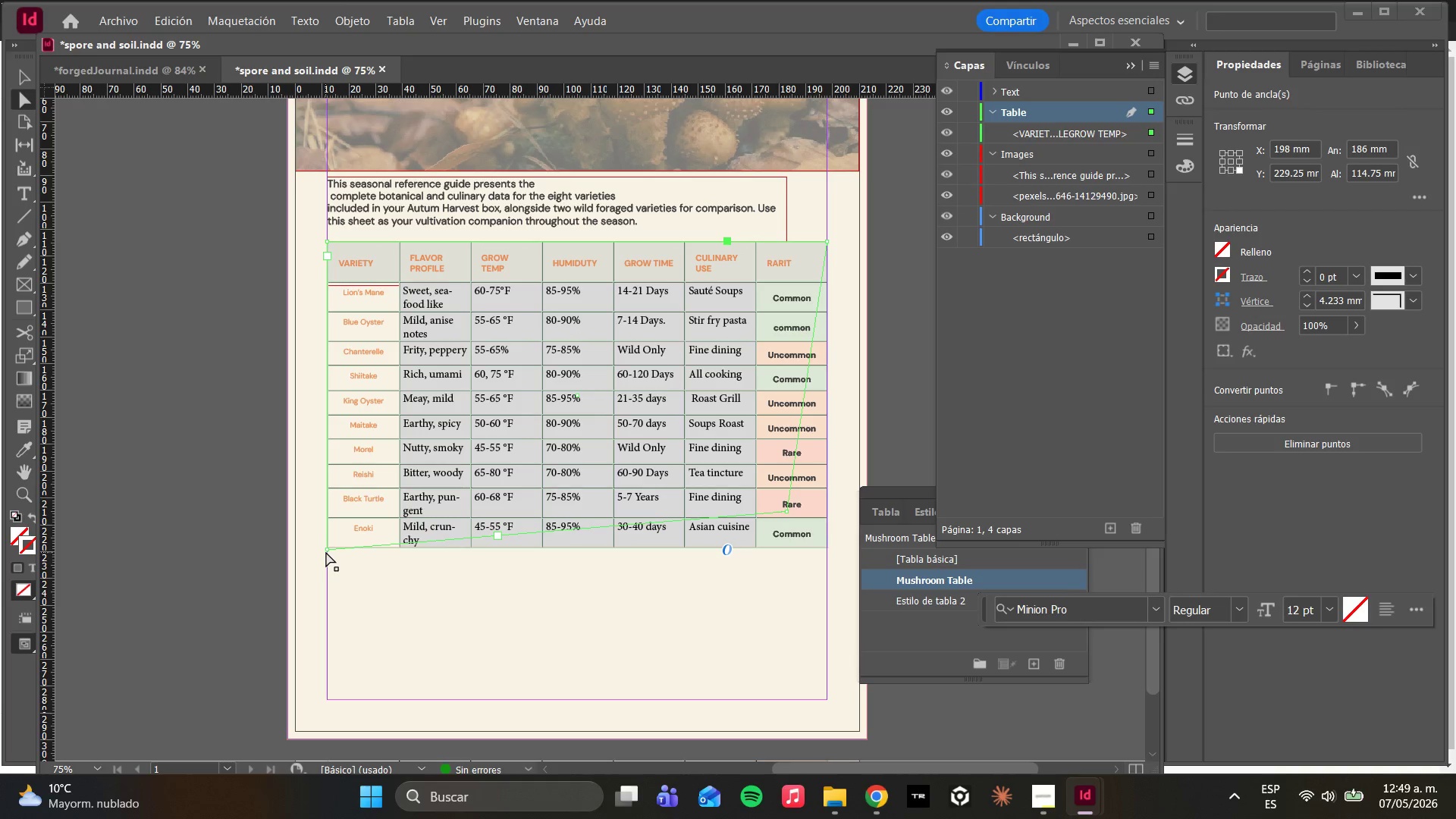 
left_click_drag(start_coordinate=[325, 551], to_coordinate=[353, 484])
 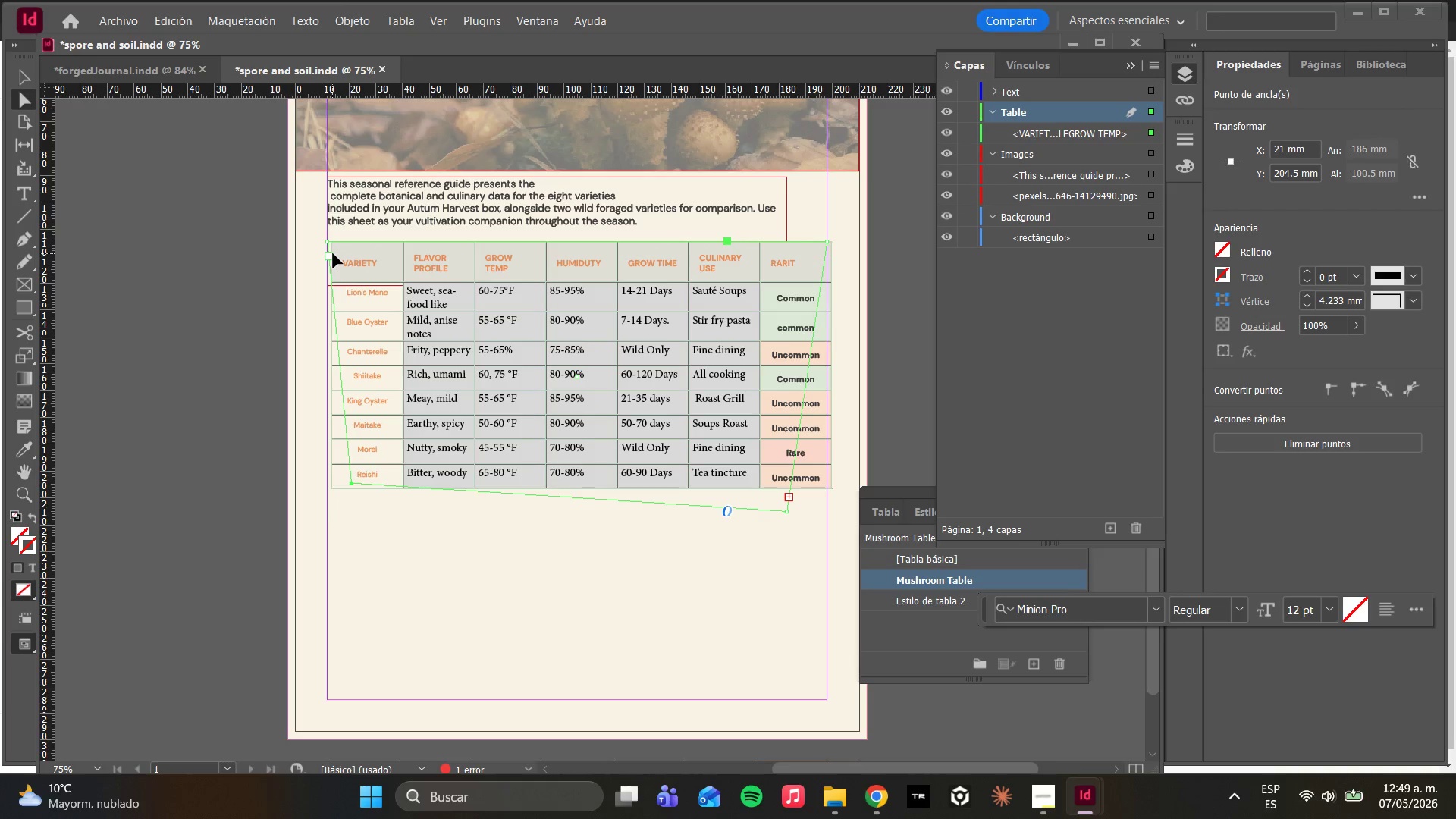 
key(Control+Z)
 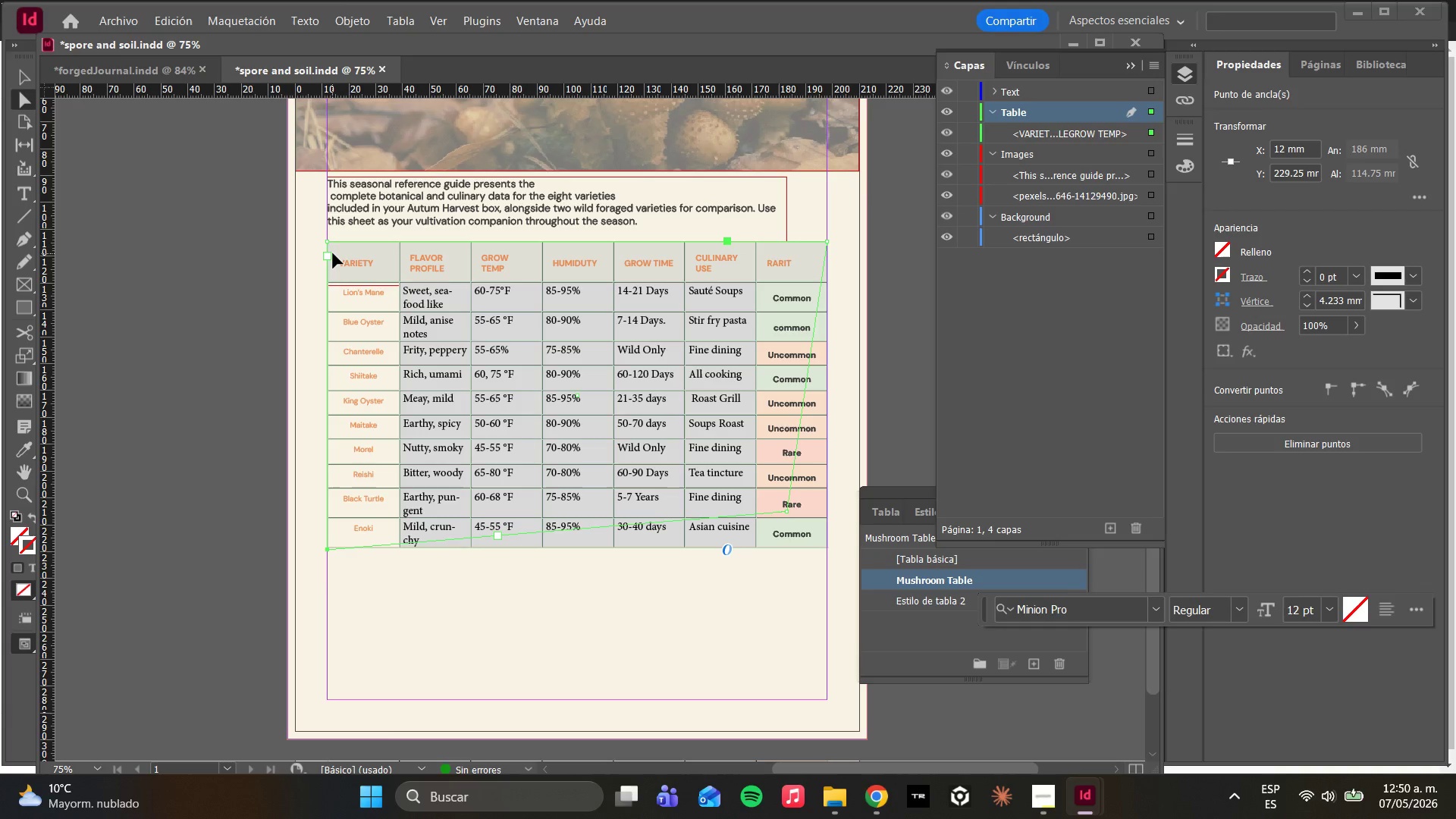 
key(Control+Z)
 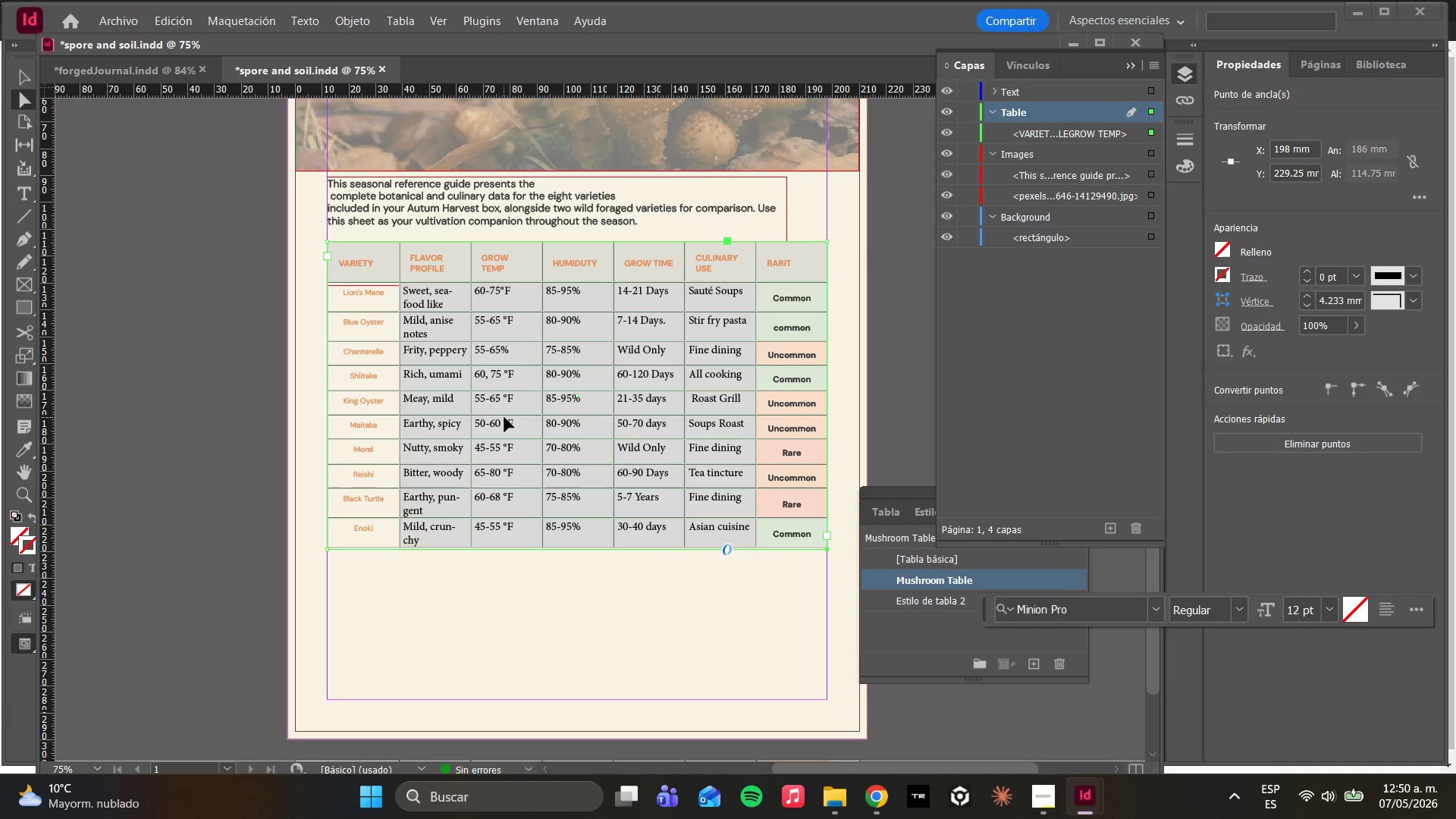 
key(W)
 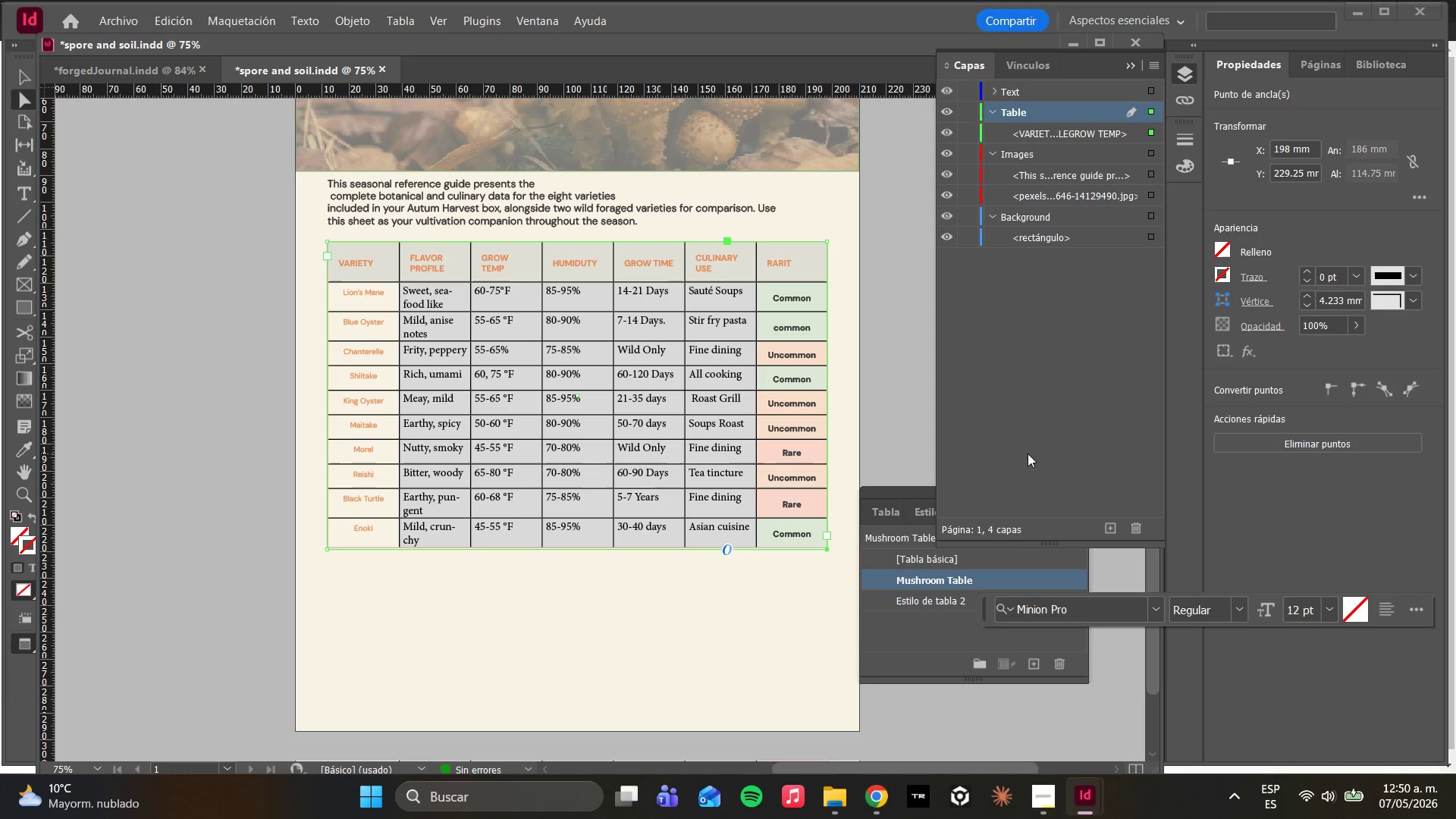 
type(wwwww)
 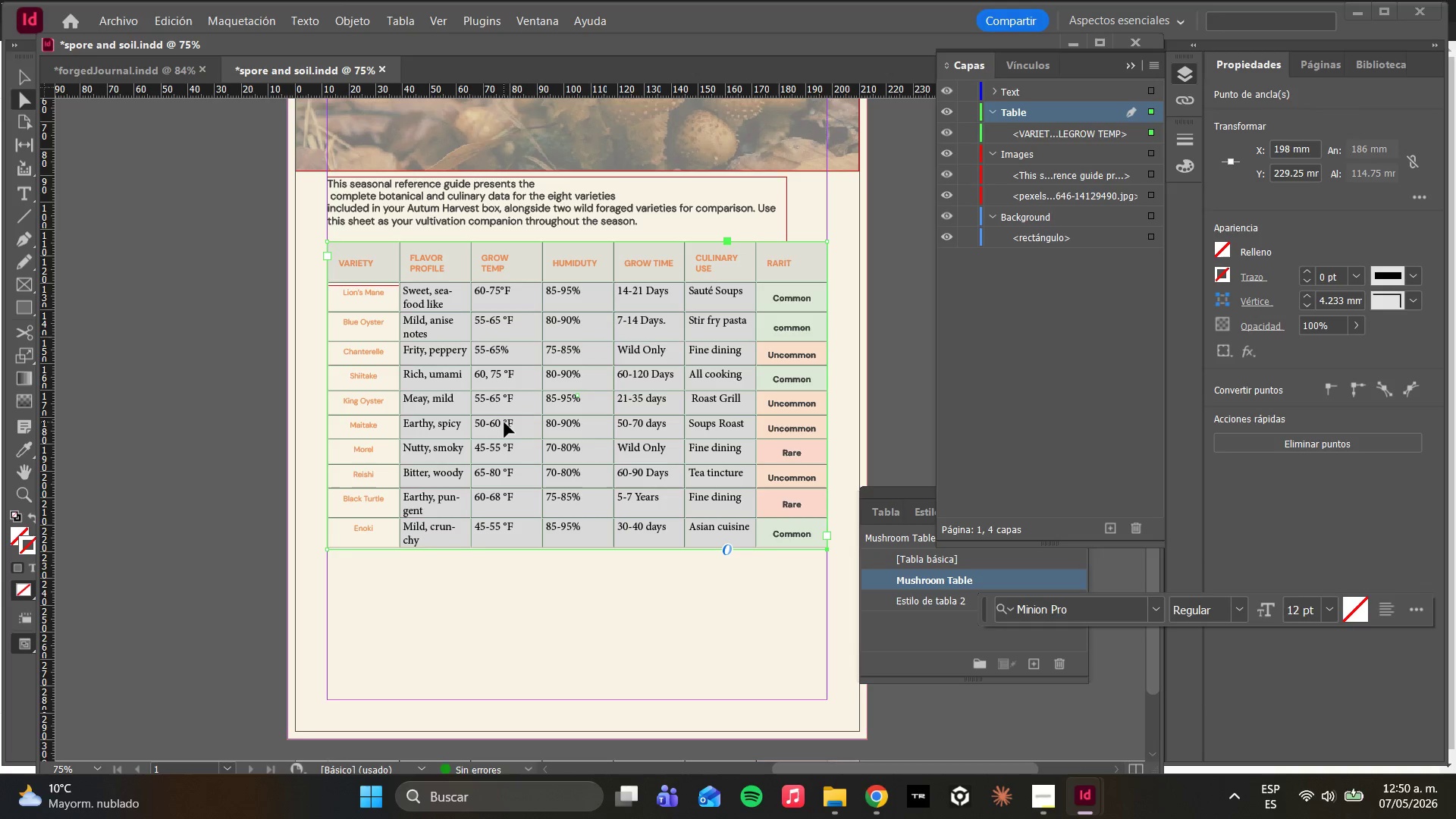 
left_click_drag(start_coordinate=[503, 421], to_coordinate=[504, 547])
 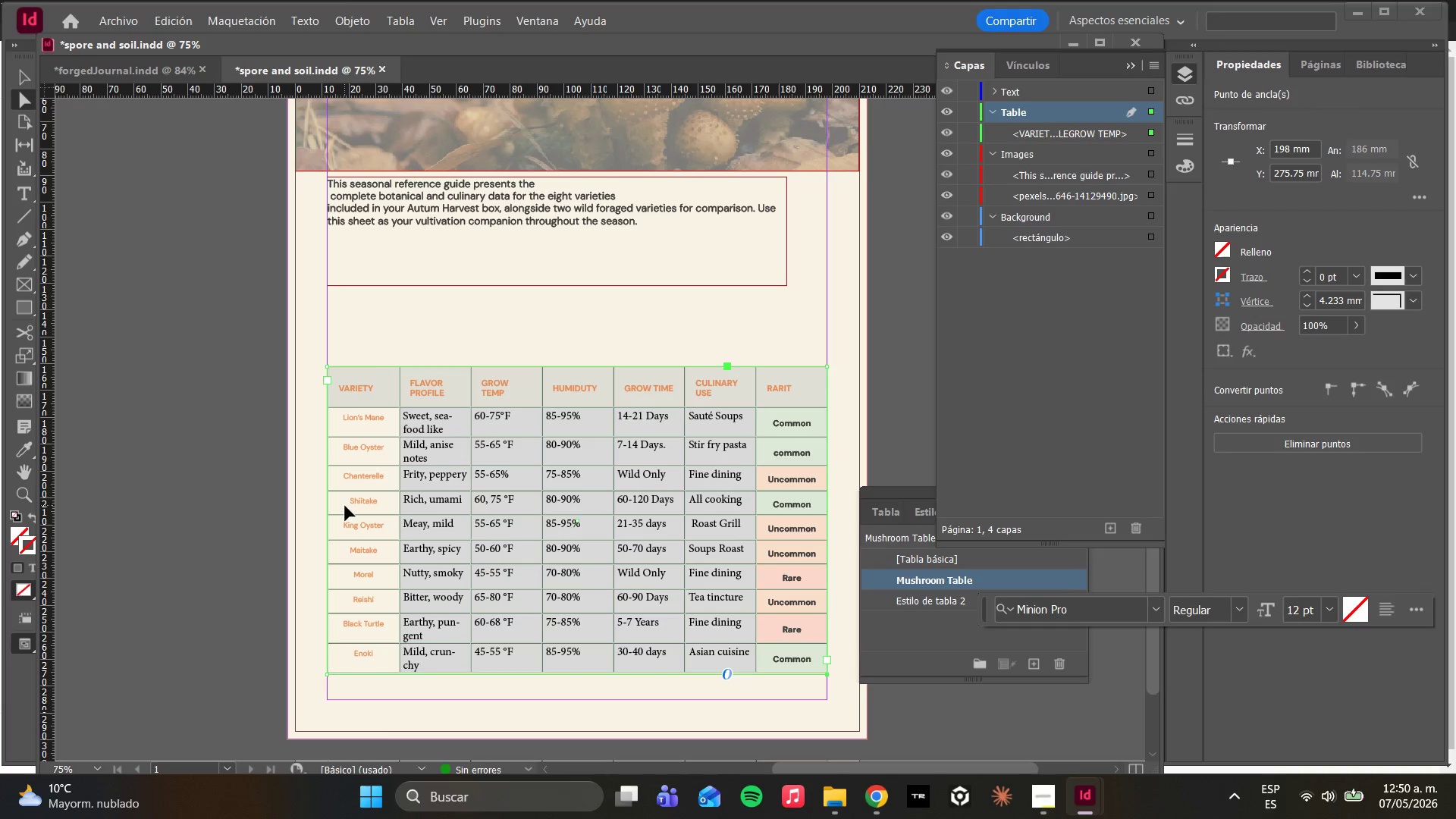 
wait(6.03)
 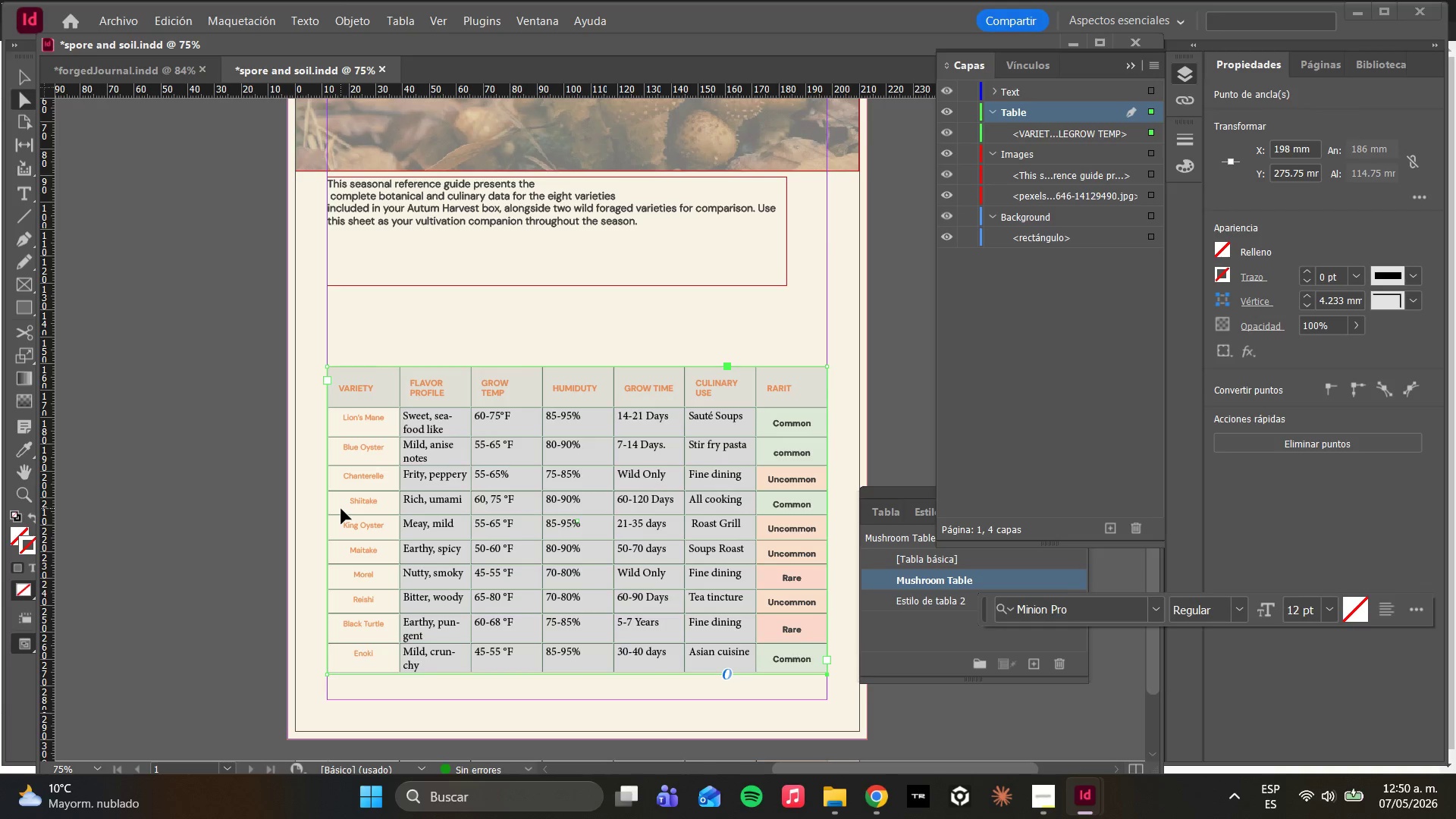 
left_click_drag(start_coordinate=[493, 500], to_coordinate=[493, 379])
 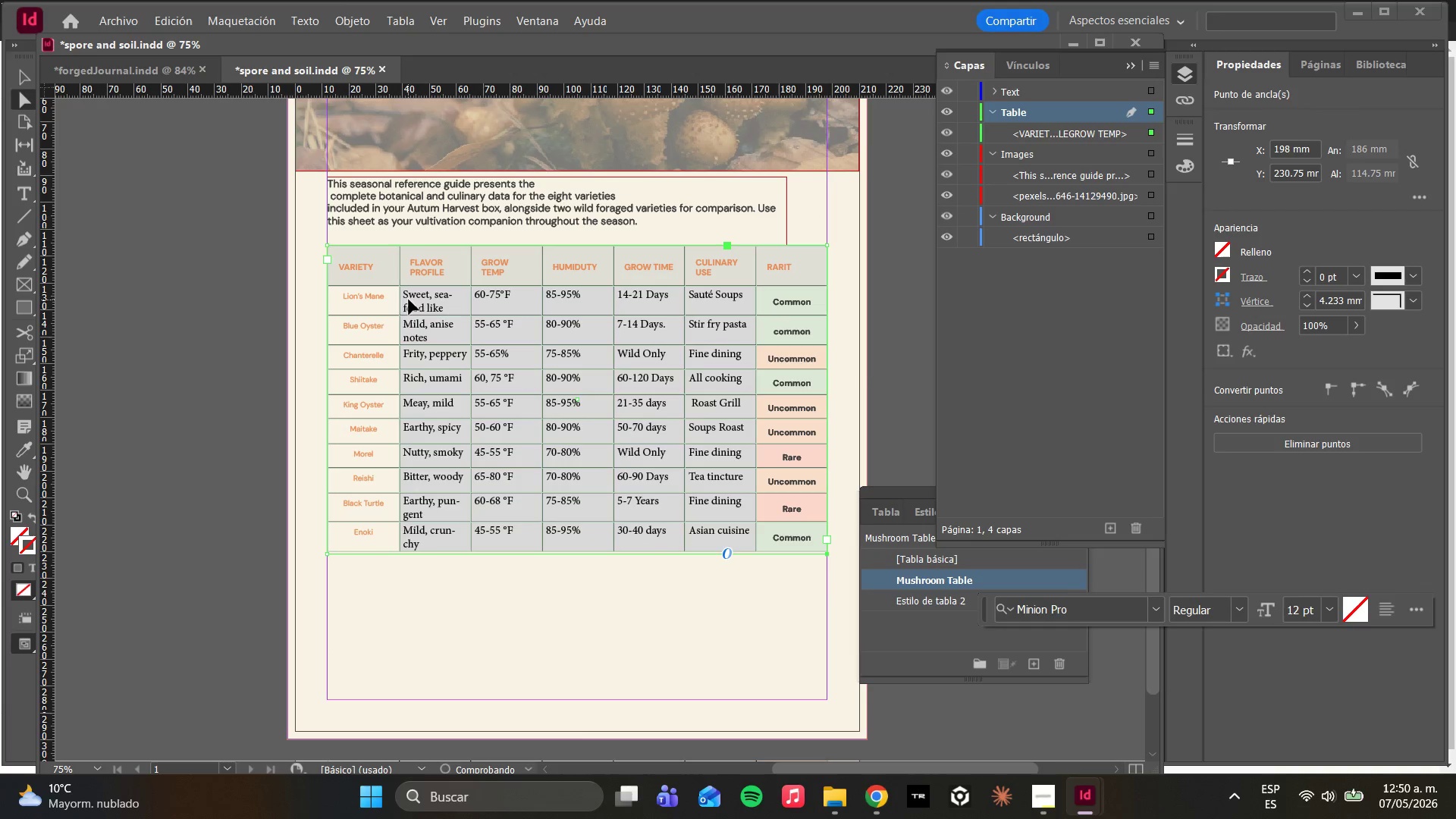 
left_click_drag(start_coordinate=[413, 332], to_coordinate=[416, 325])
 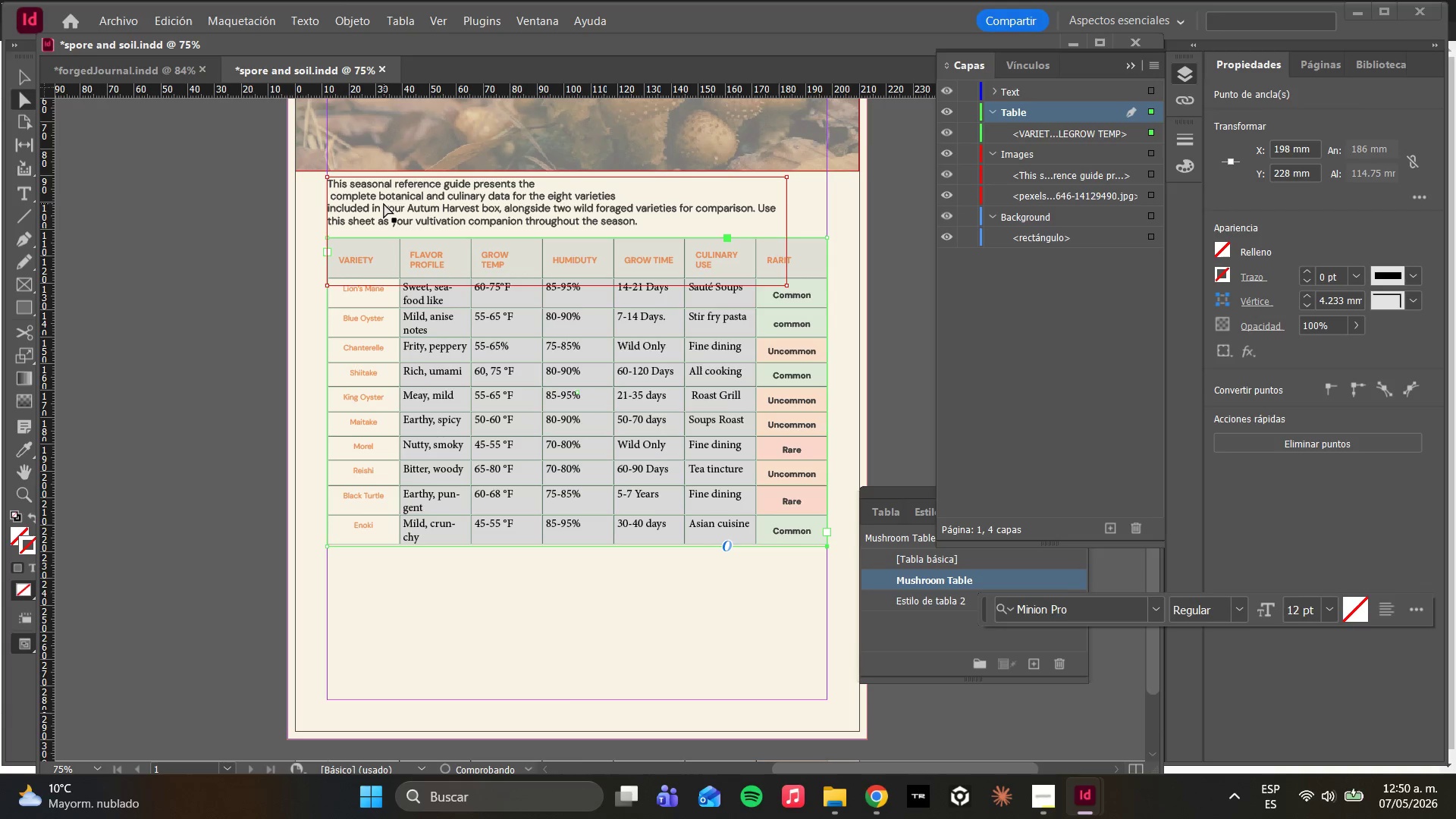 
left_click([384, 207])
 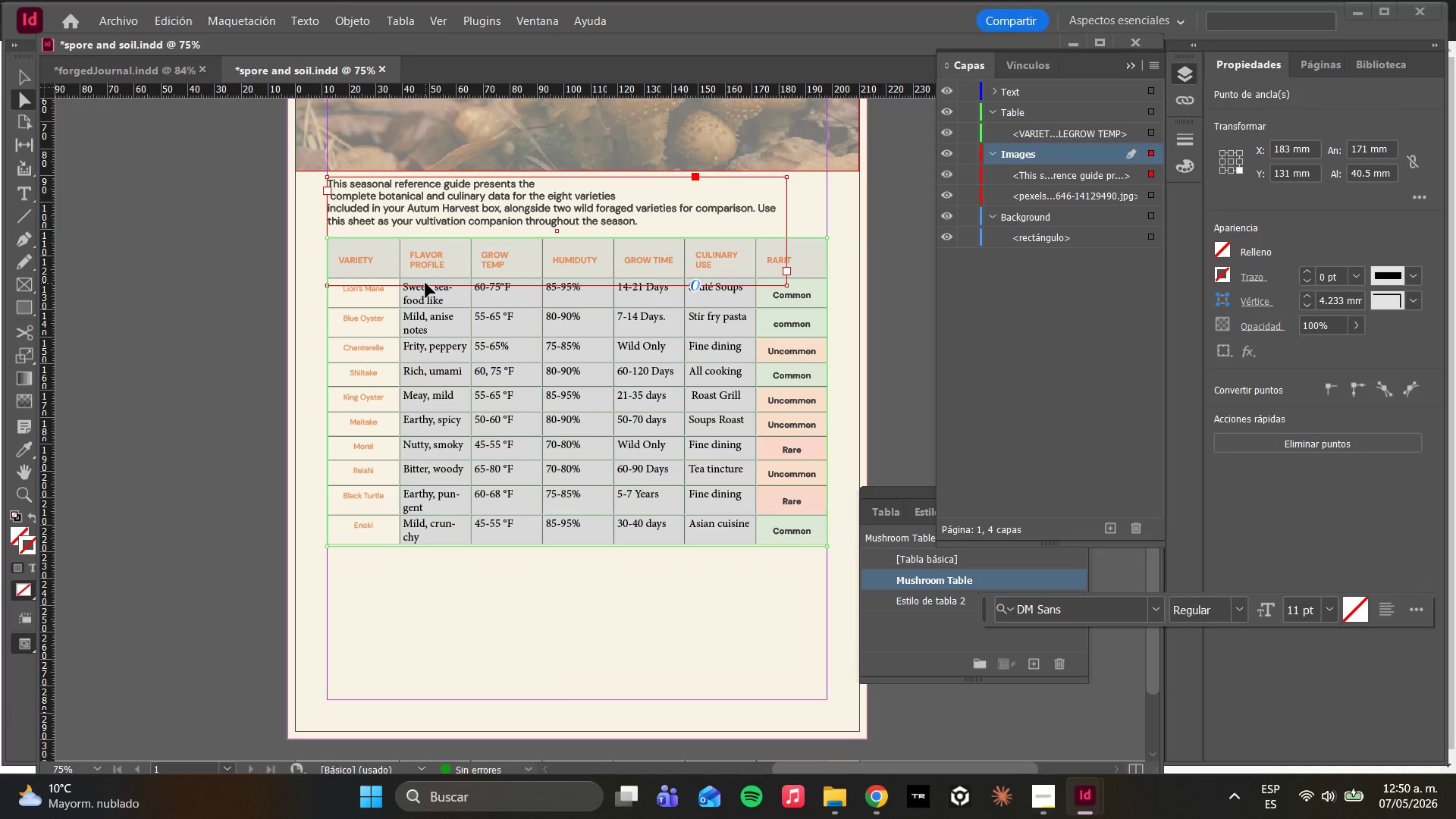 
left_click_drag(start_coordinate=[425, 284], to_coordinate=[441, 234])
 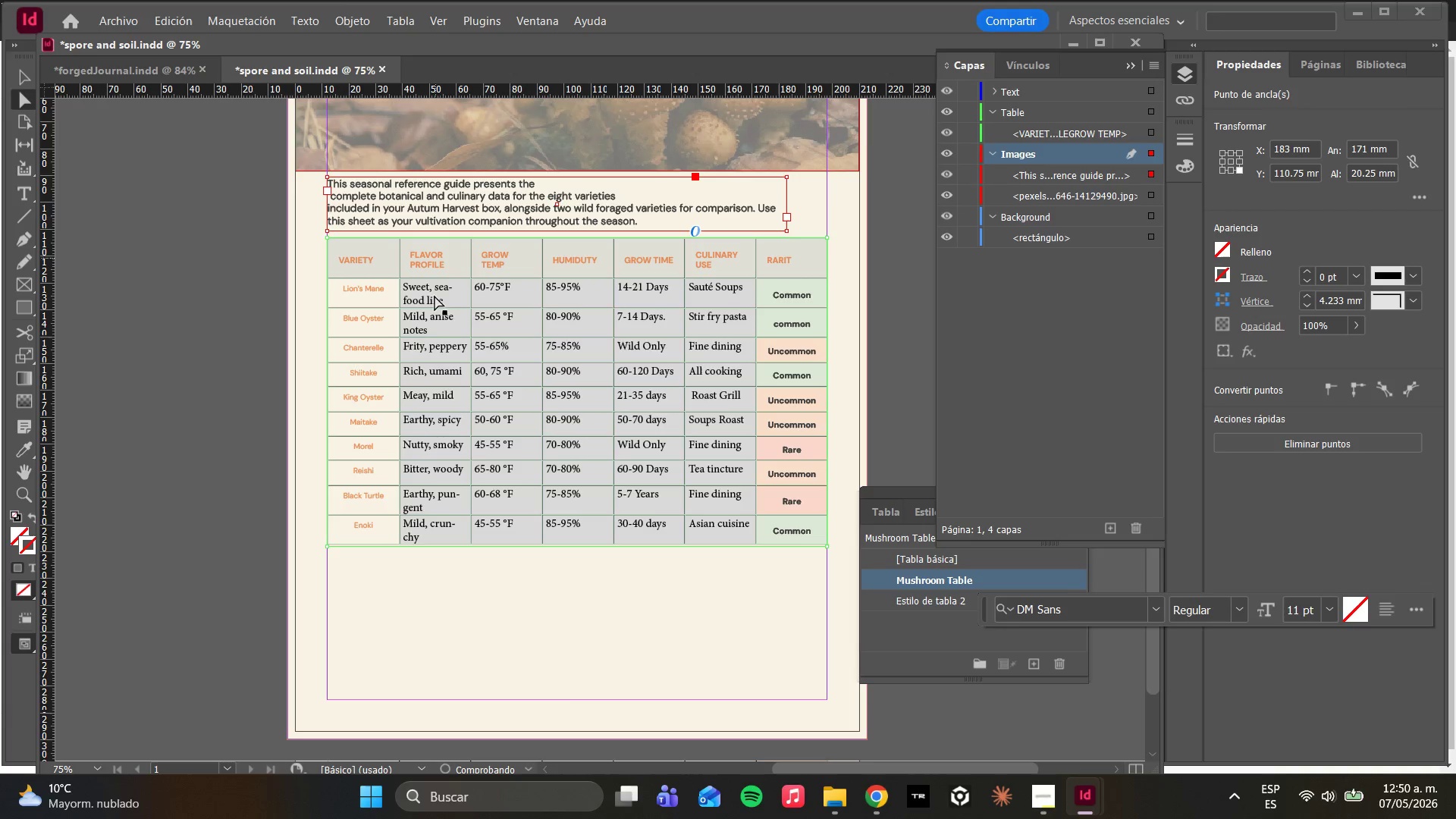 
hold_key(key=ShiftLeft, duration=2.2)
 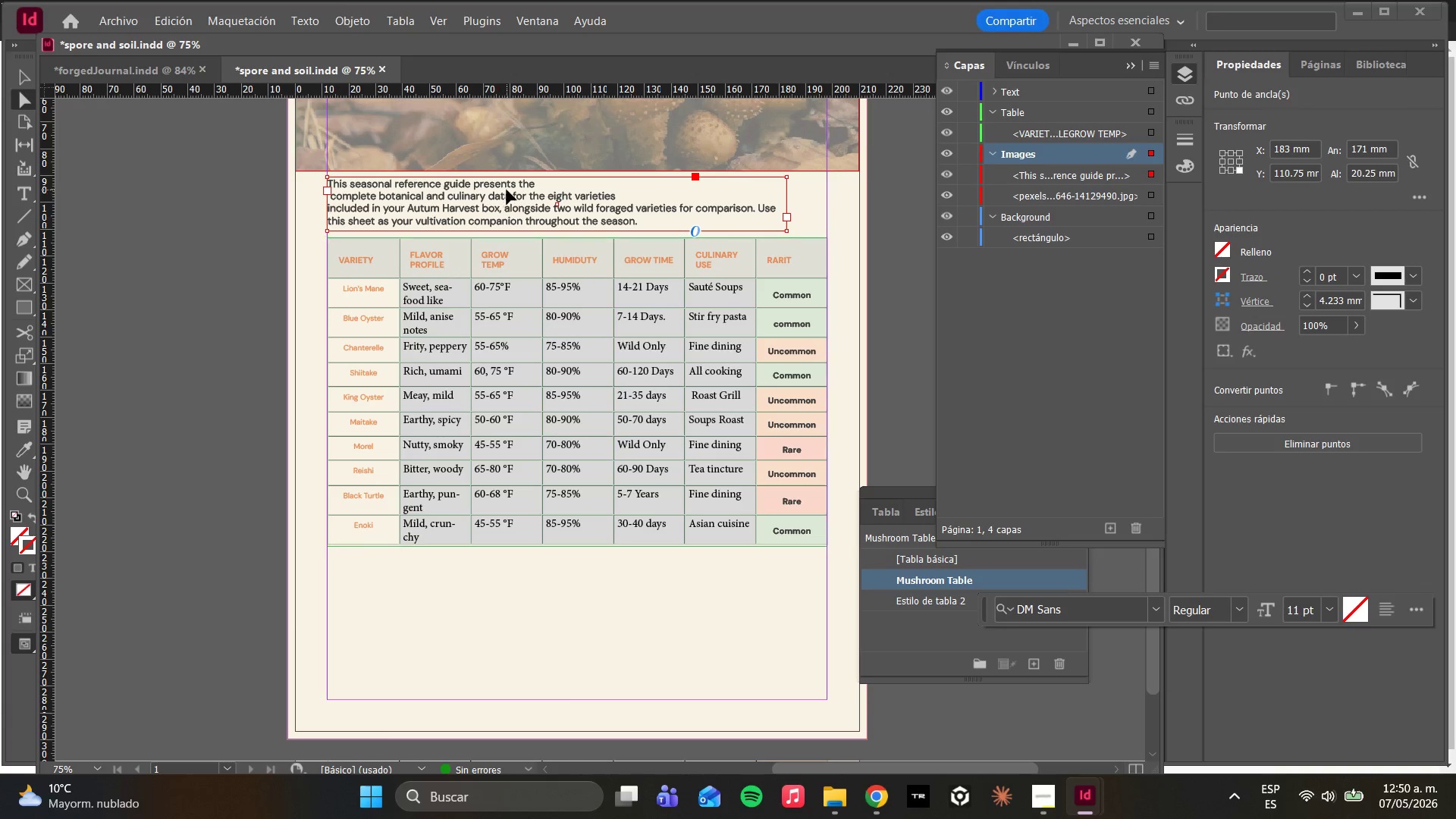 
hold_key(key=AltLeft, duration=1.61)
left_click_drag(start_coordinate=[407, 215], to_coordinate=[406, 597])
 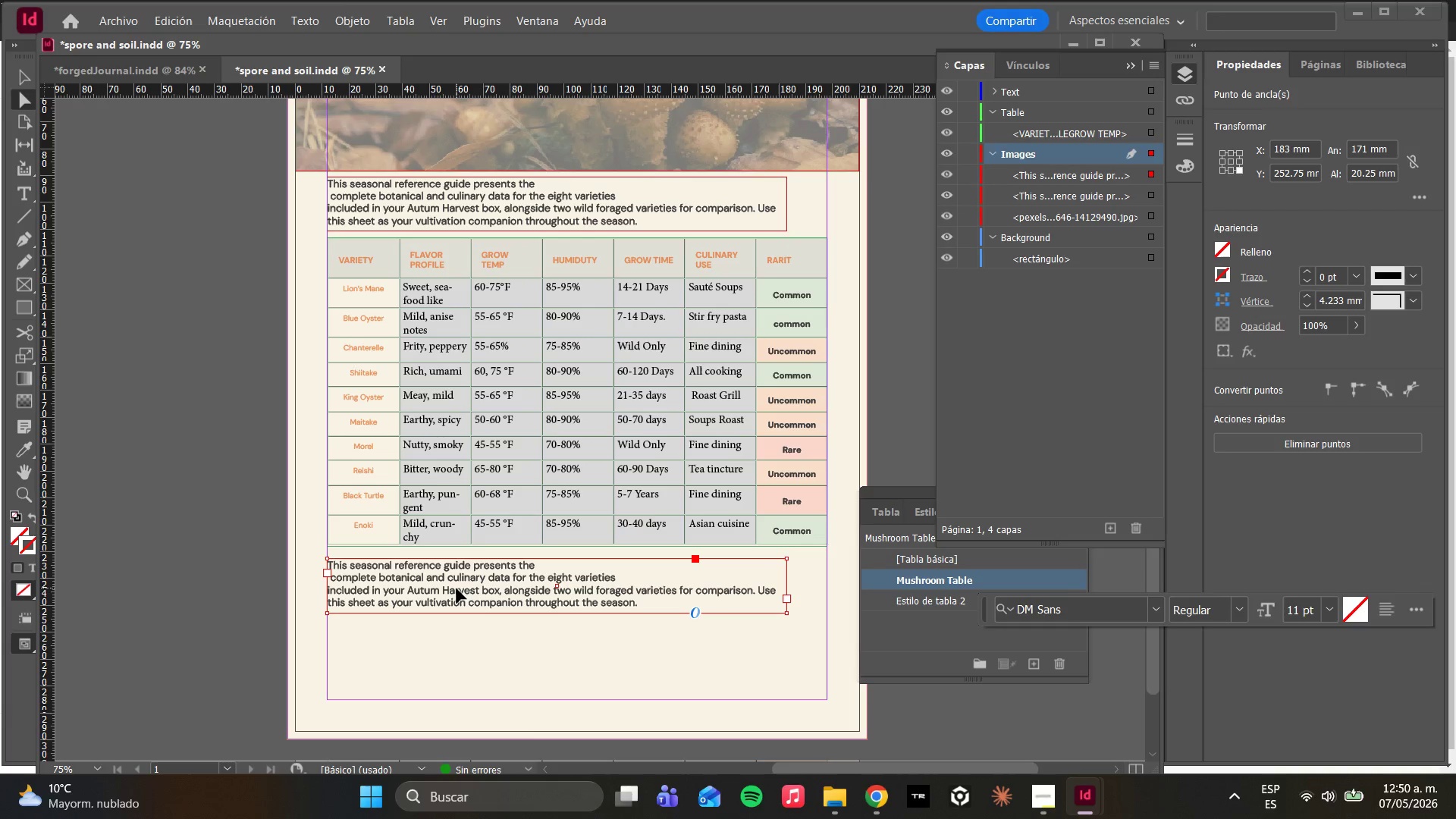 
double_click([457, 588])
 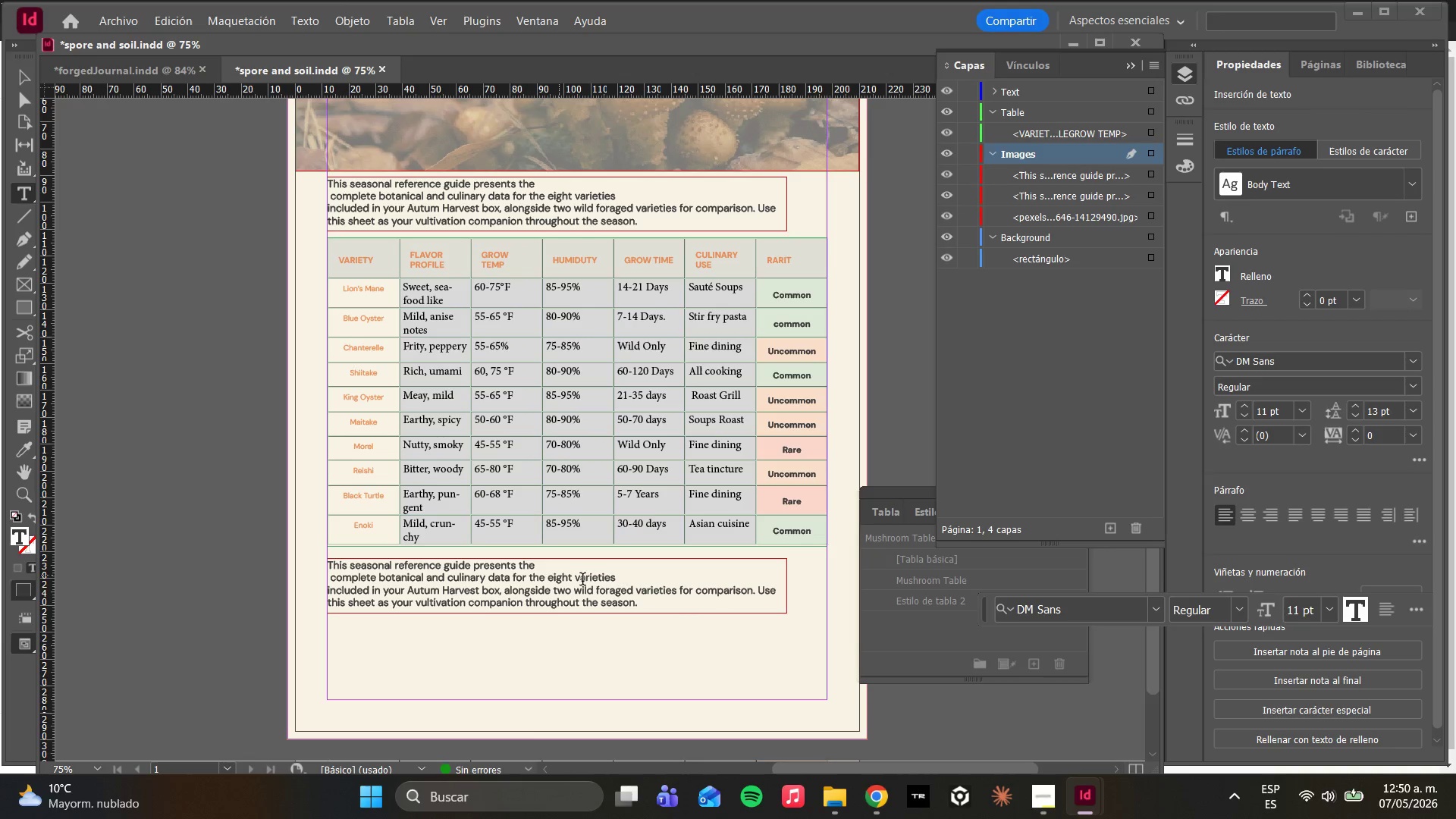 
left_click([612, 591])
 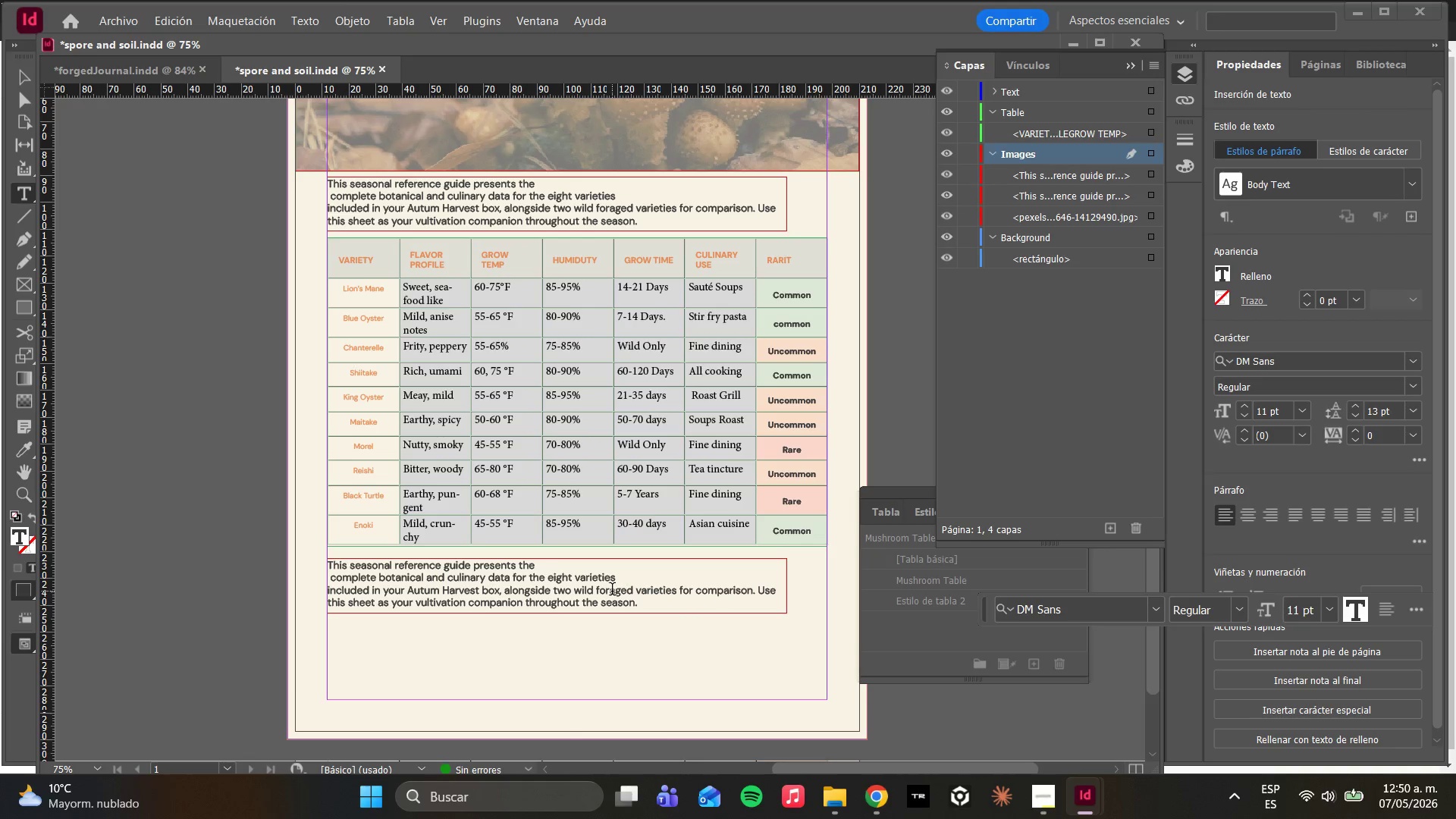 
key(Control+A)
 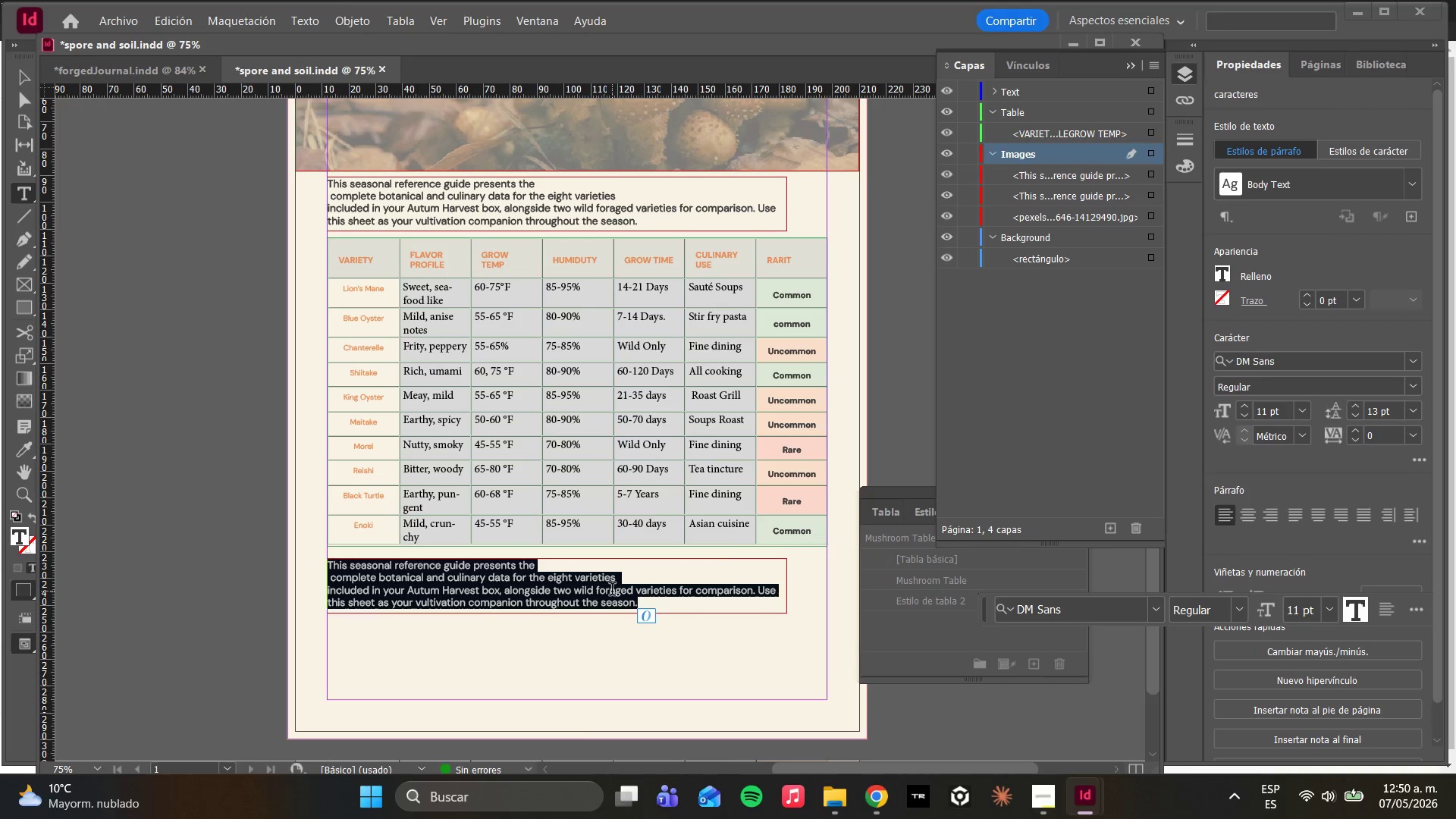 
type(KEY)
 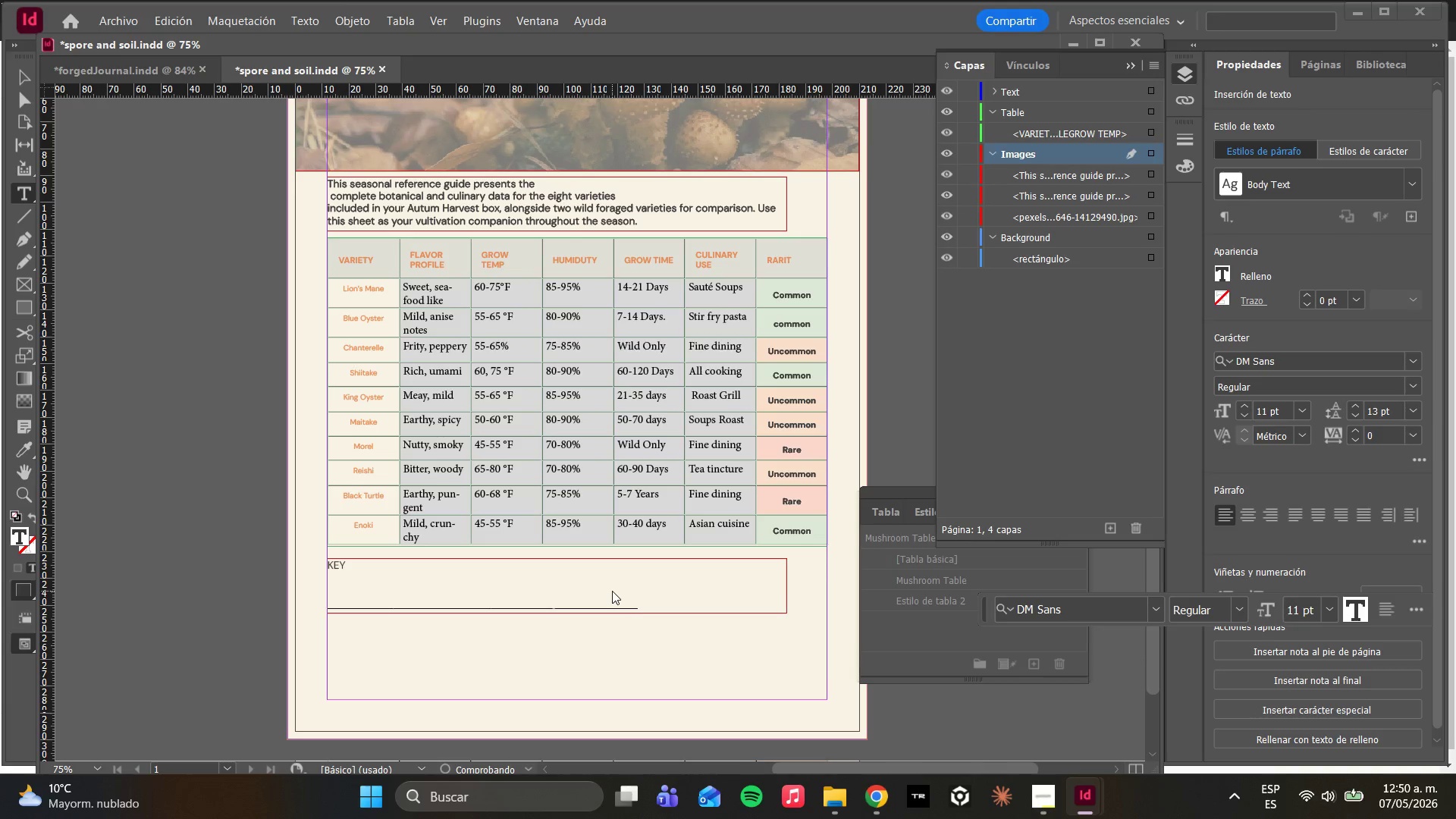 
key(Enter)
 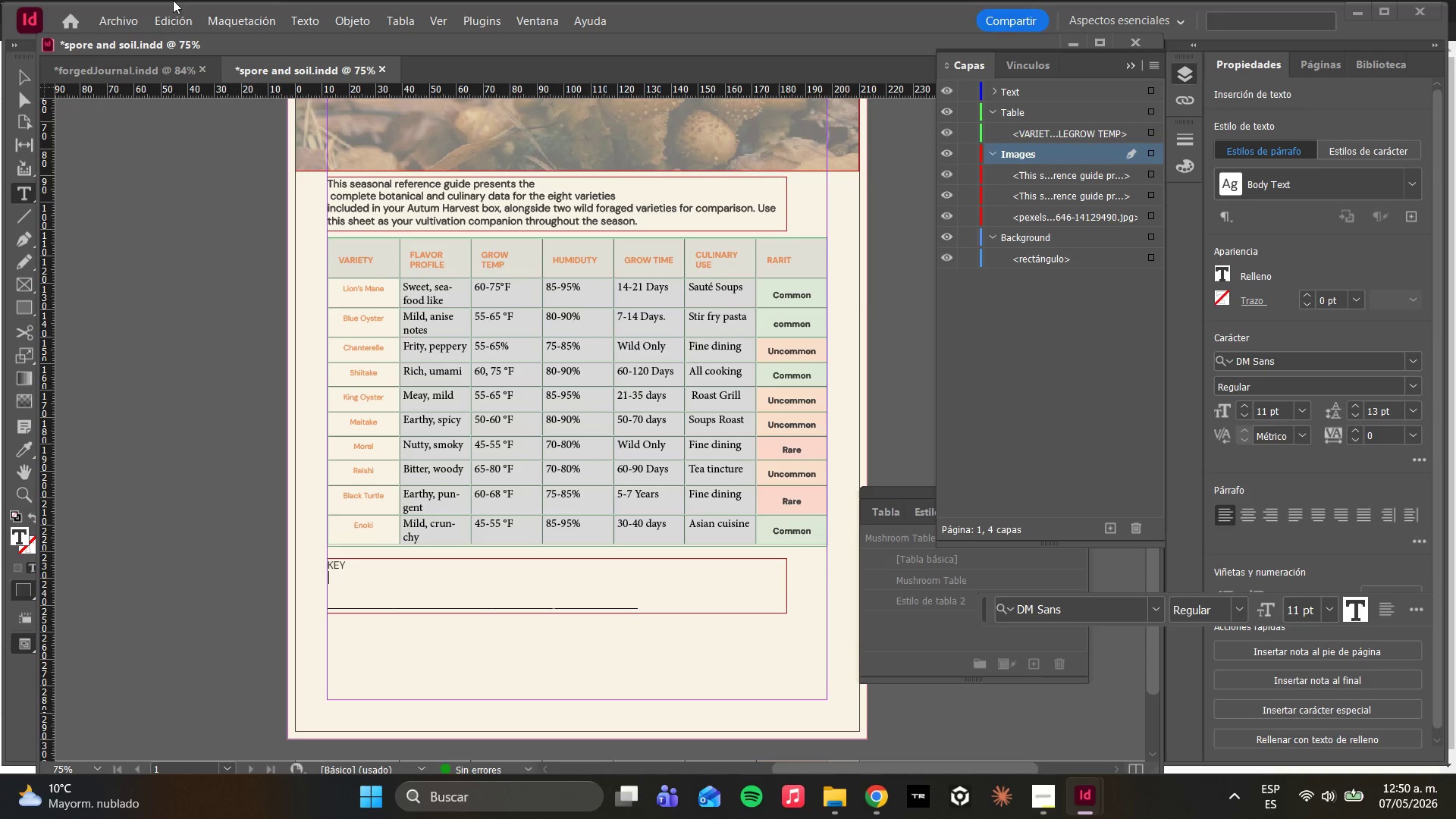 
left_click([303, 21])
 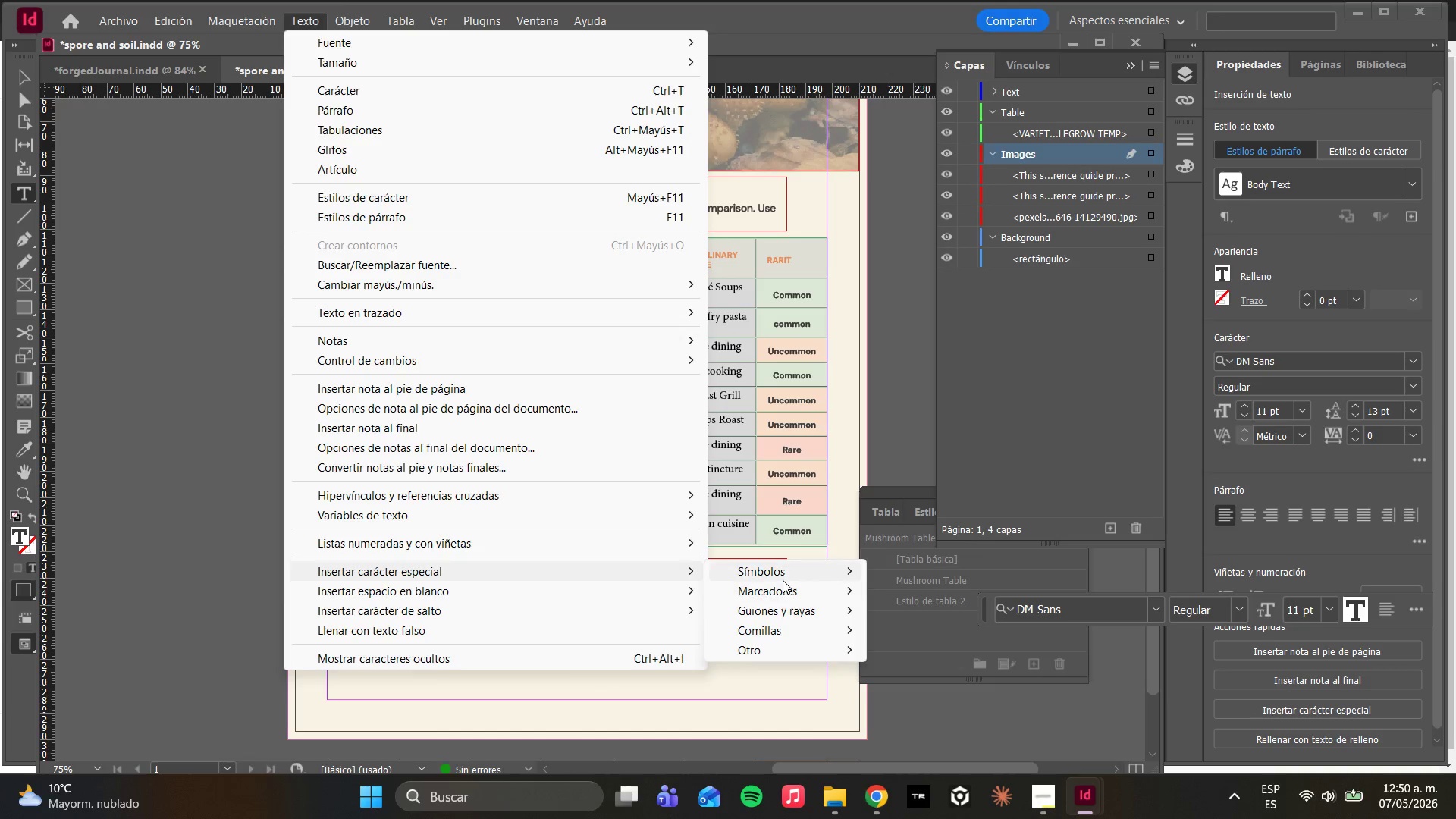 
left_click([937, 581])
 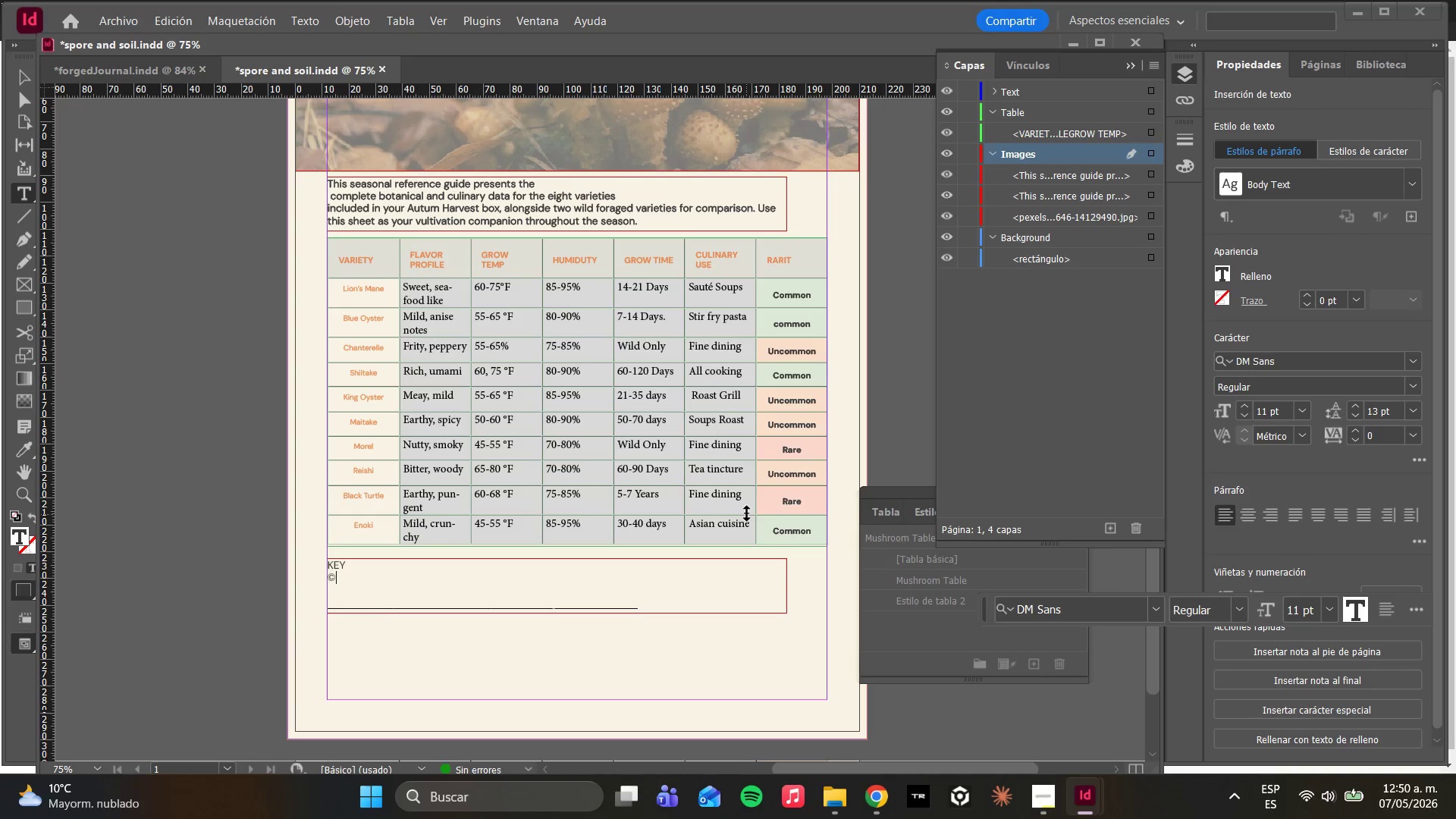 
key(Control+Z)
 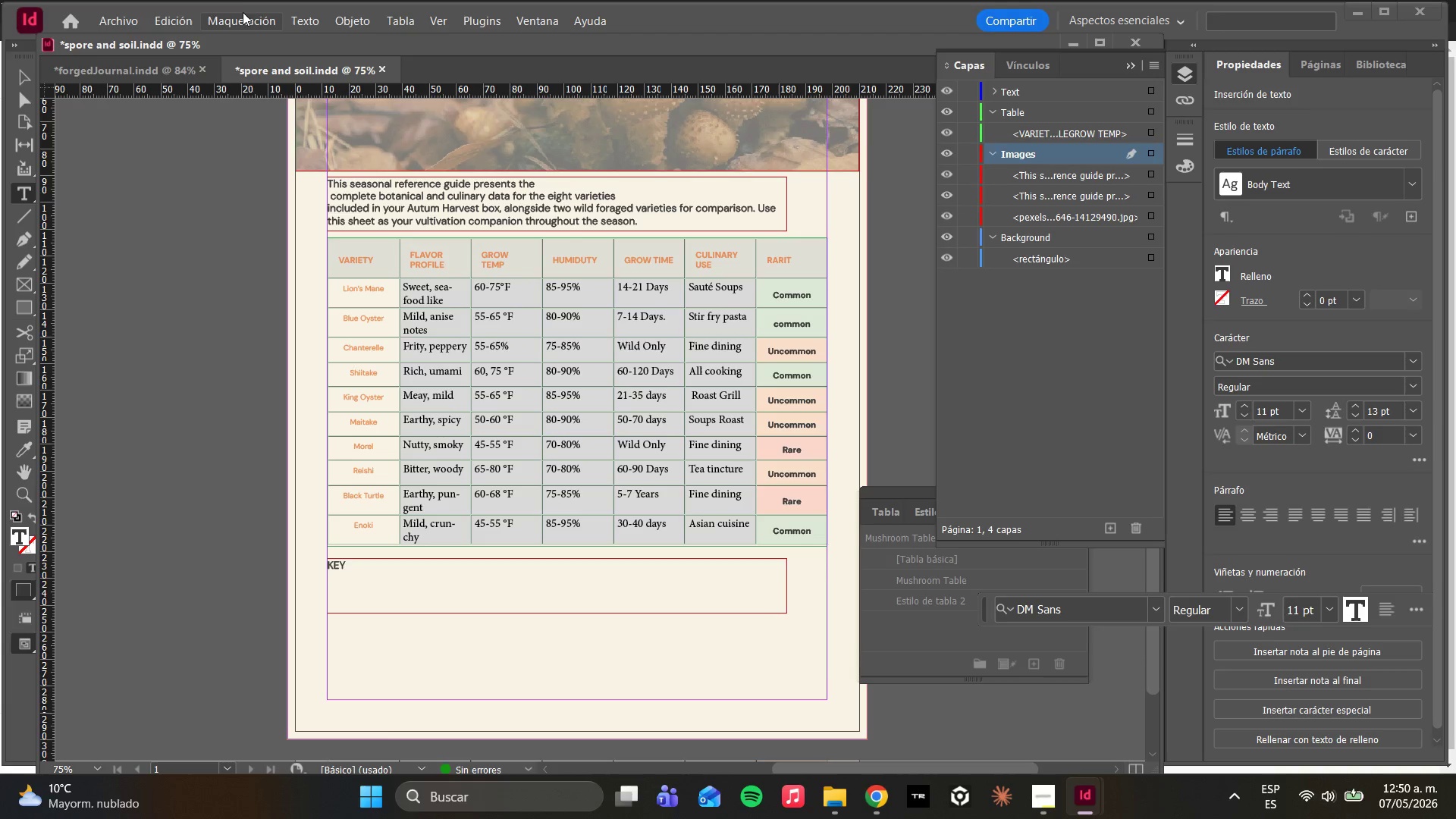 
left_click([253, 23])
 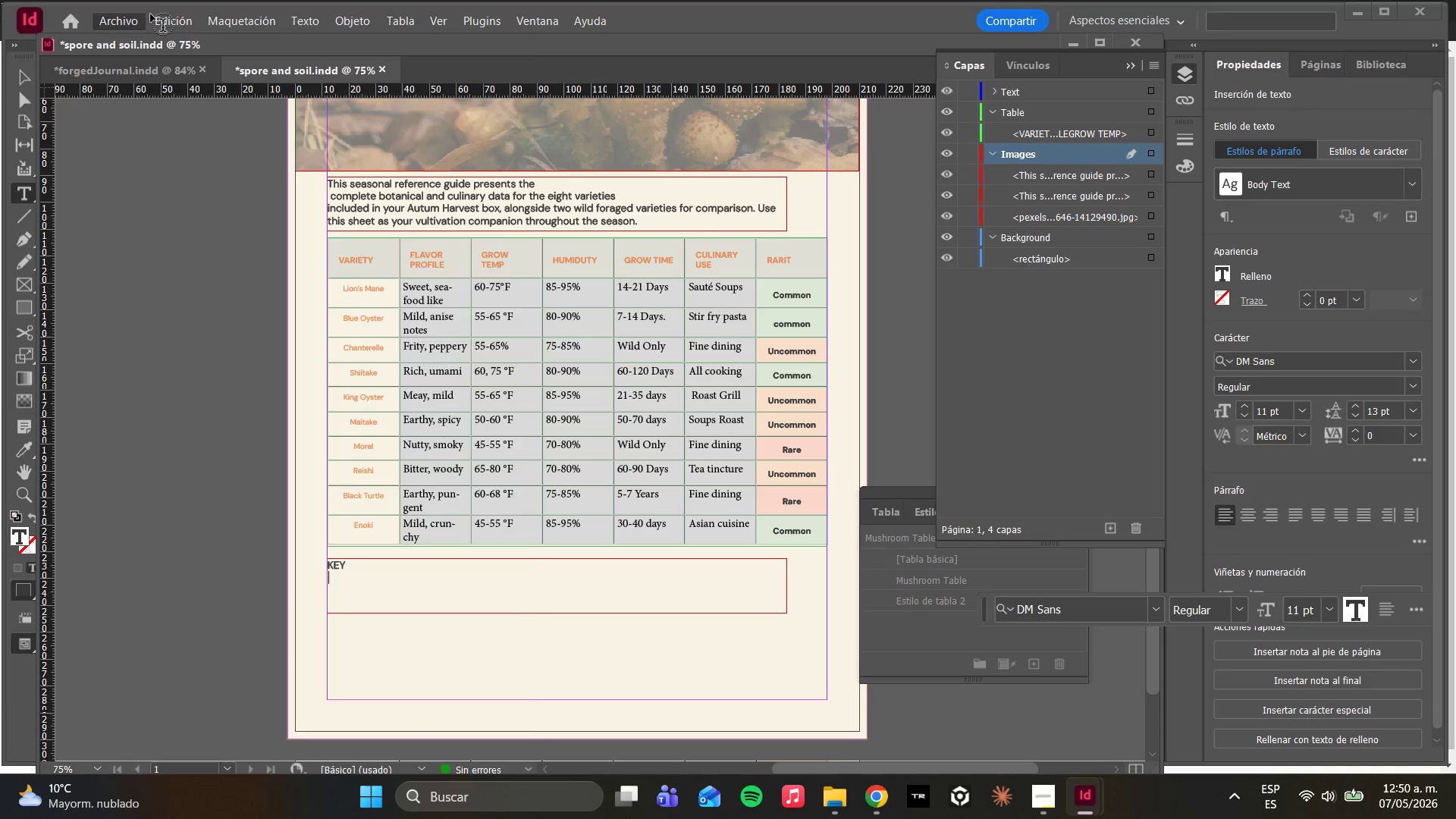 
left_click([167, 19])
 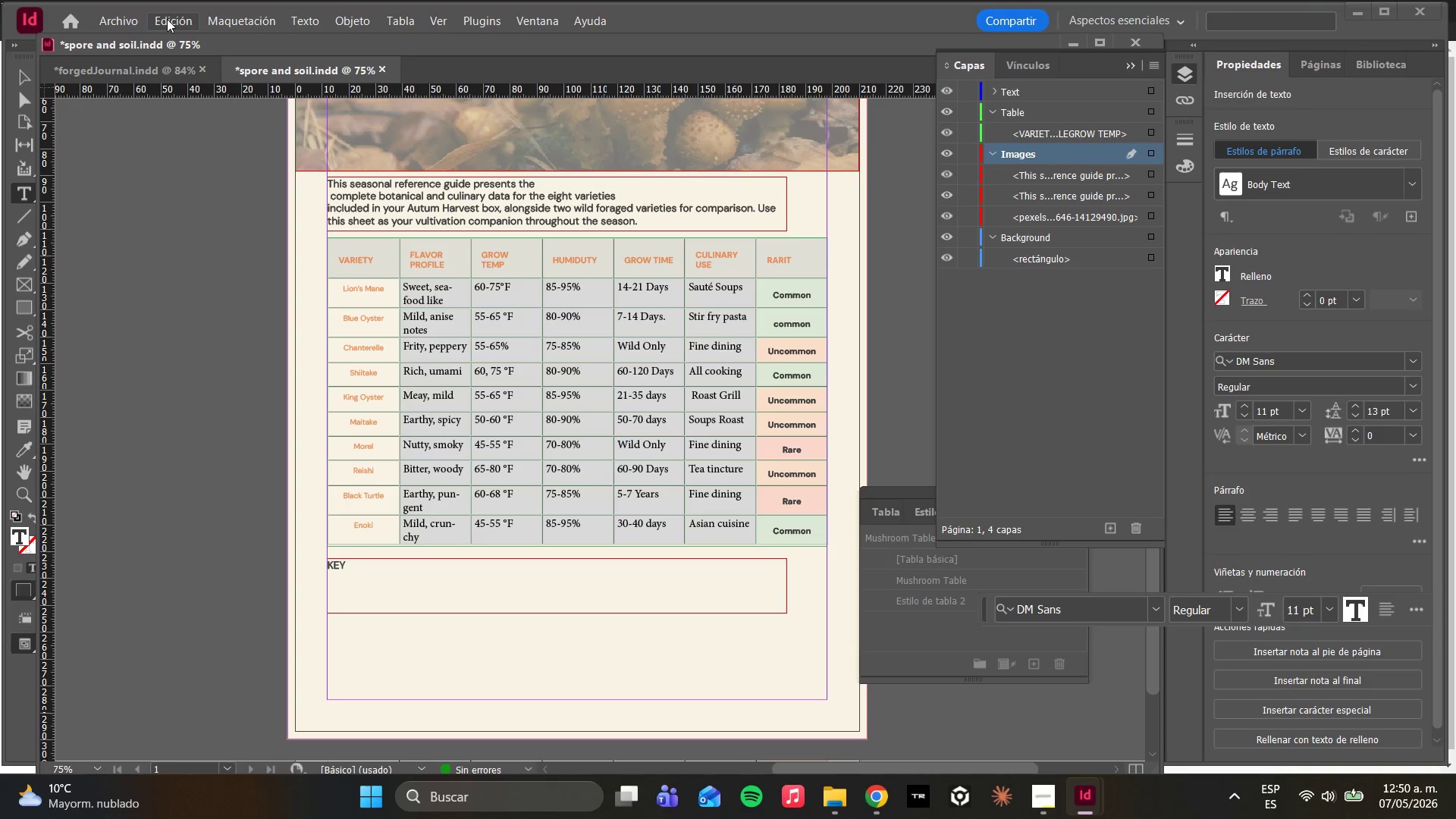 
left_click([167, 19])
 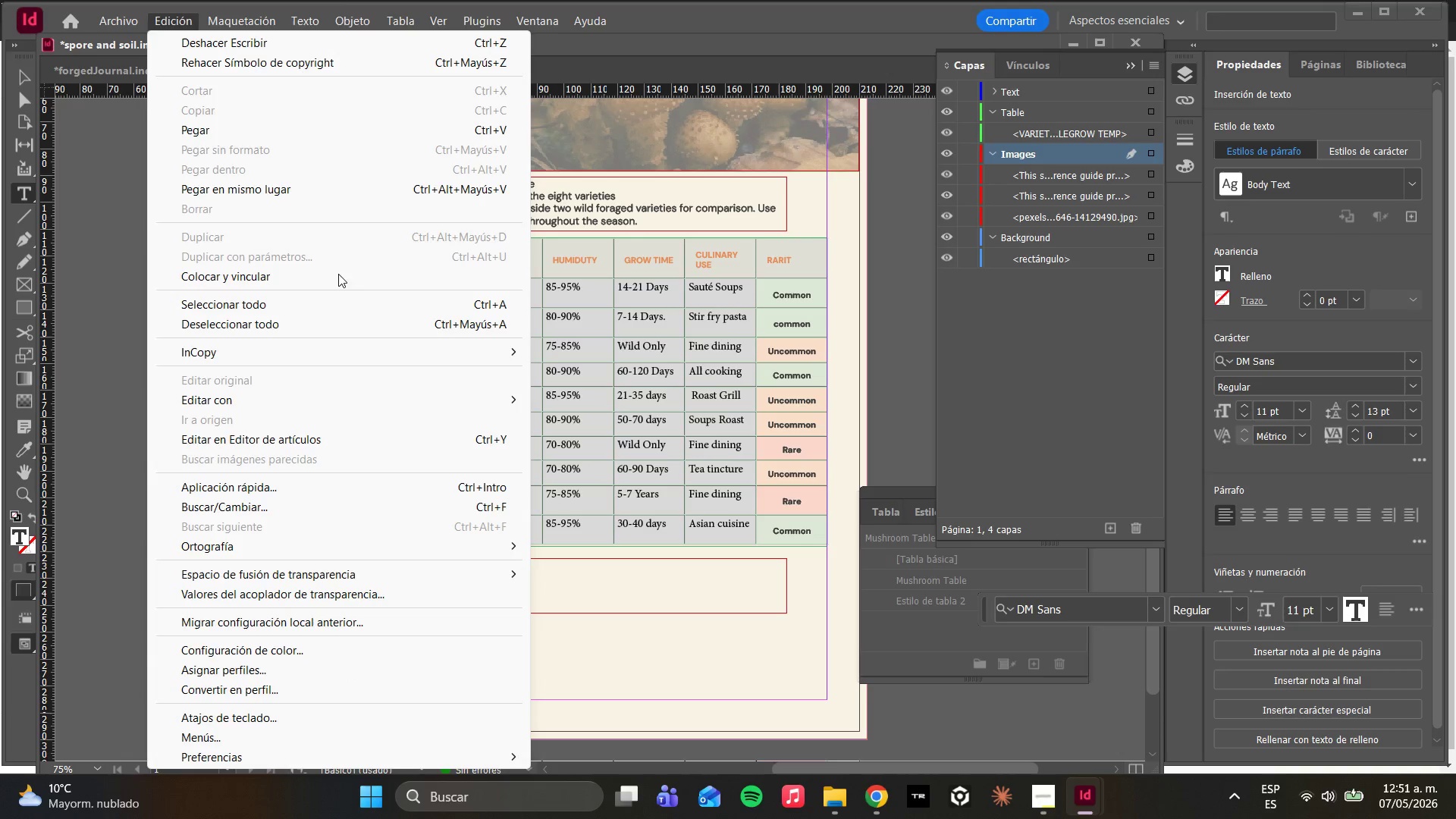 
left_click([315, 14])
 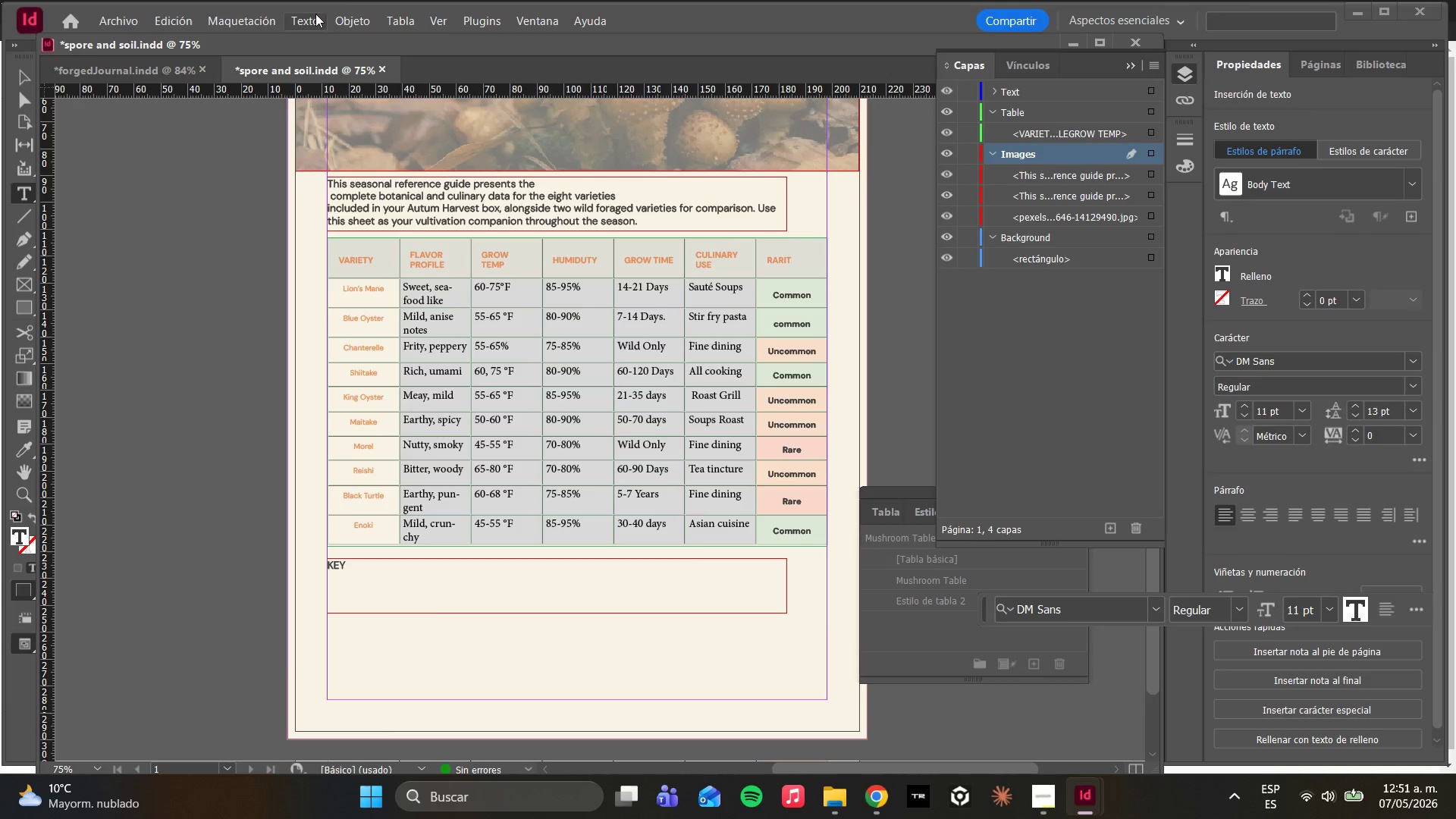 
left_click([310, 18])
 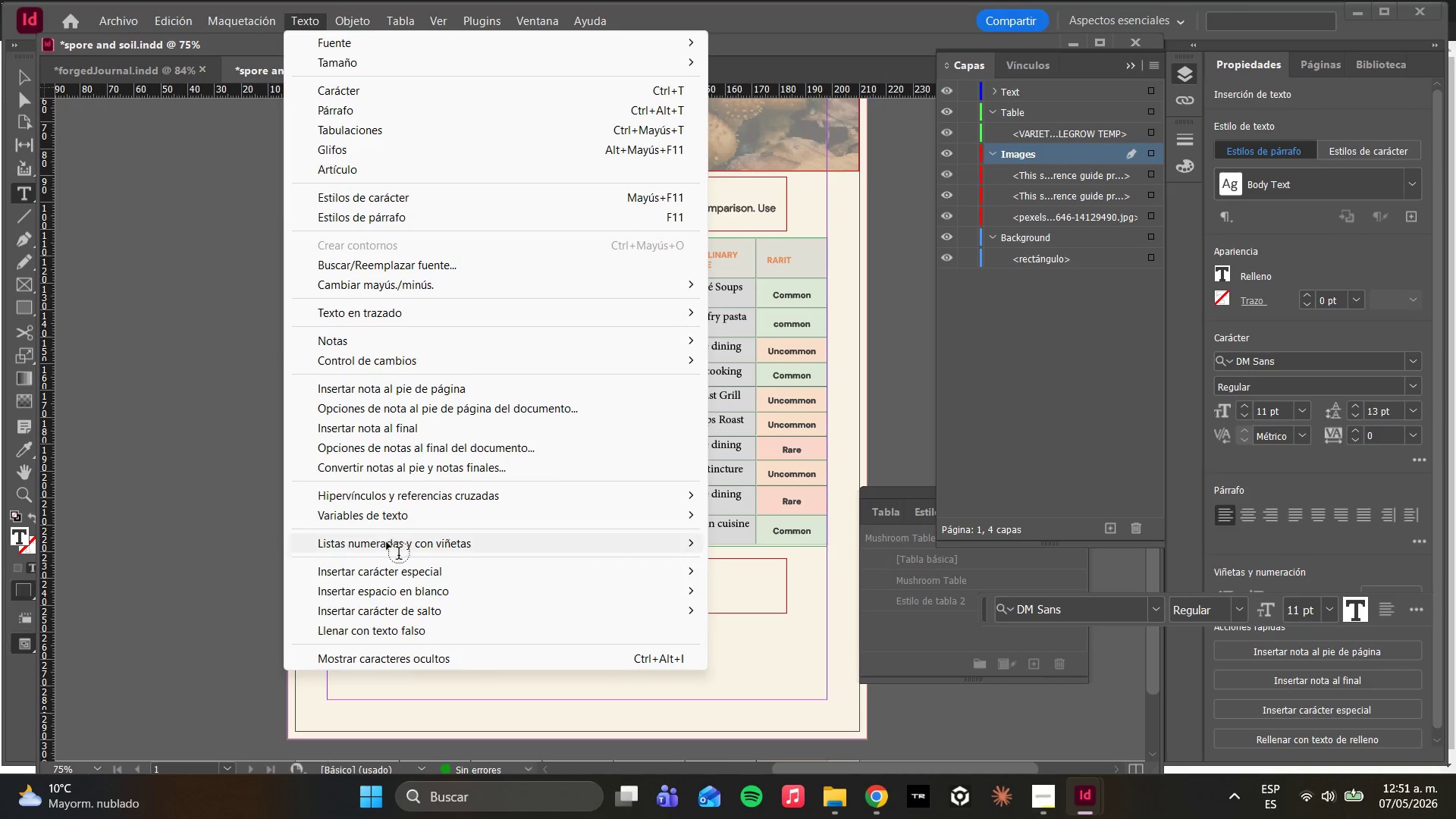 
left_click([389, 573])
 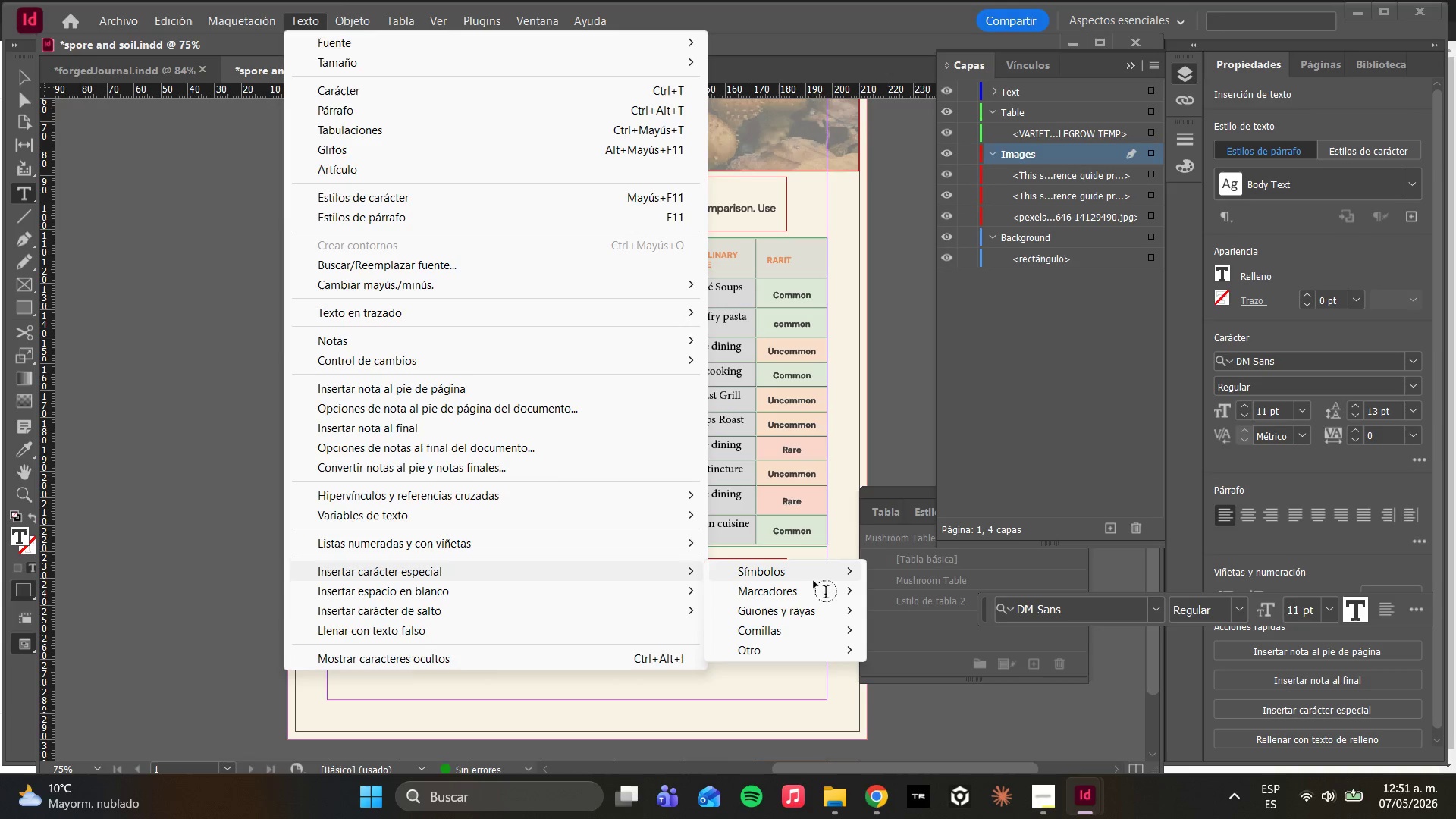 
left_click([811, 577])
 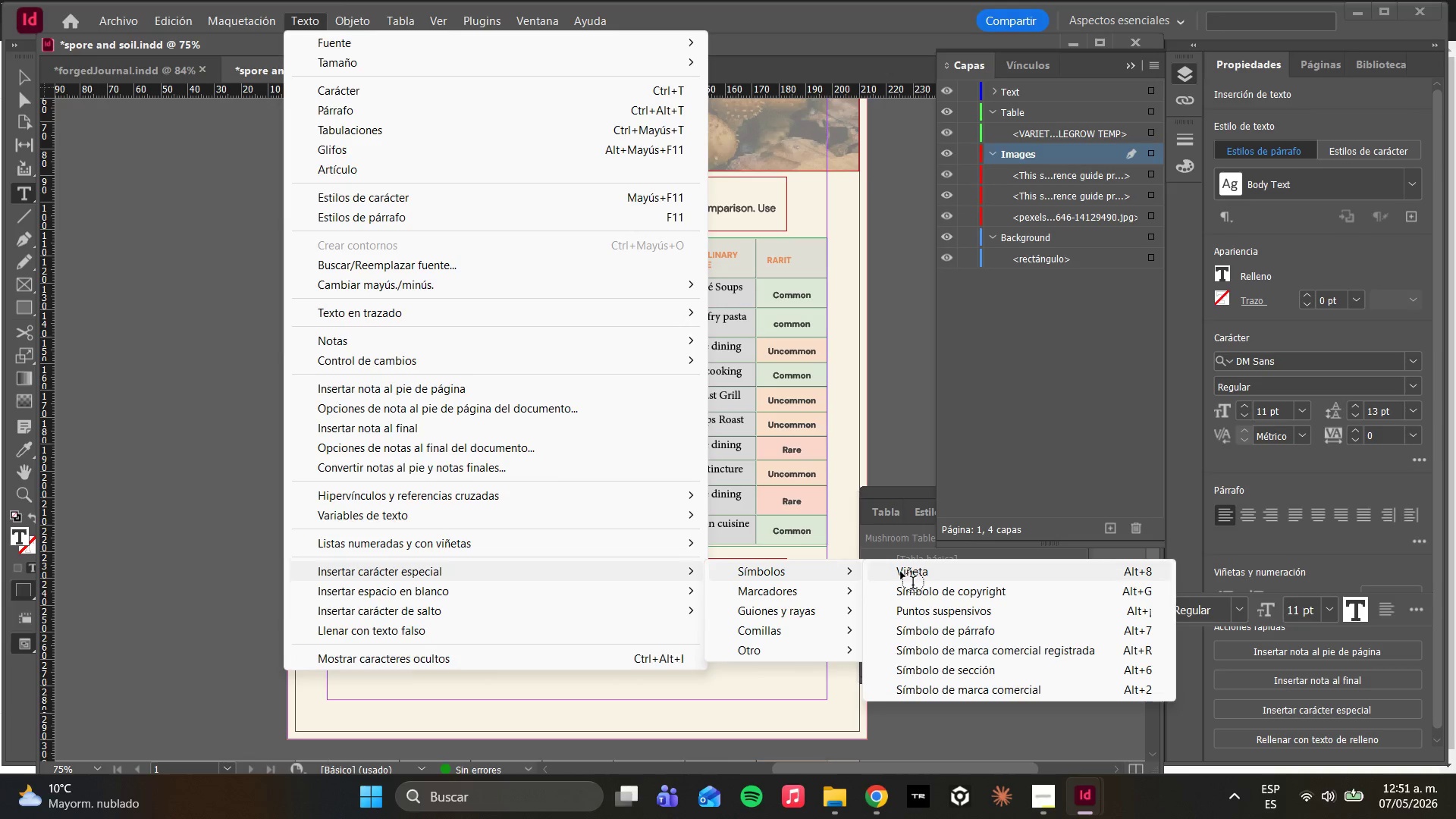 
left_click([901, 572])
 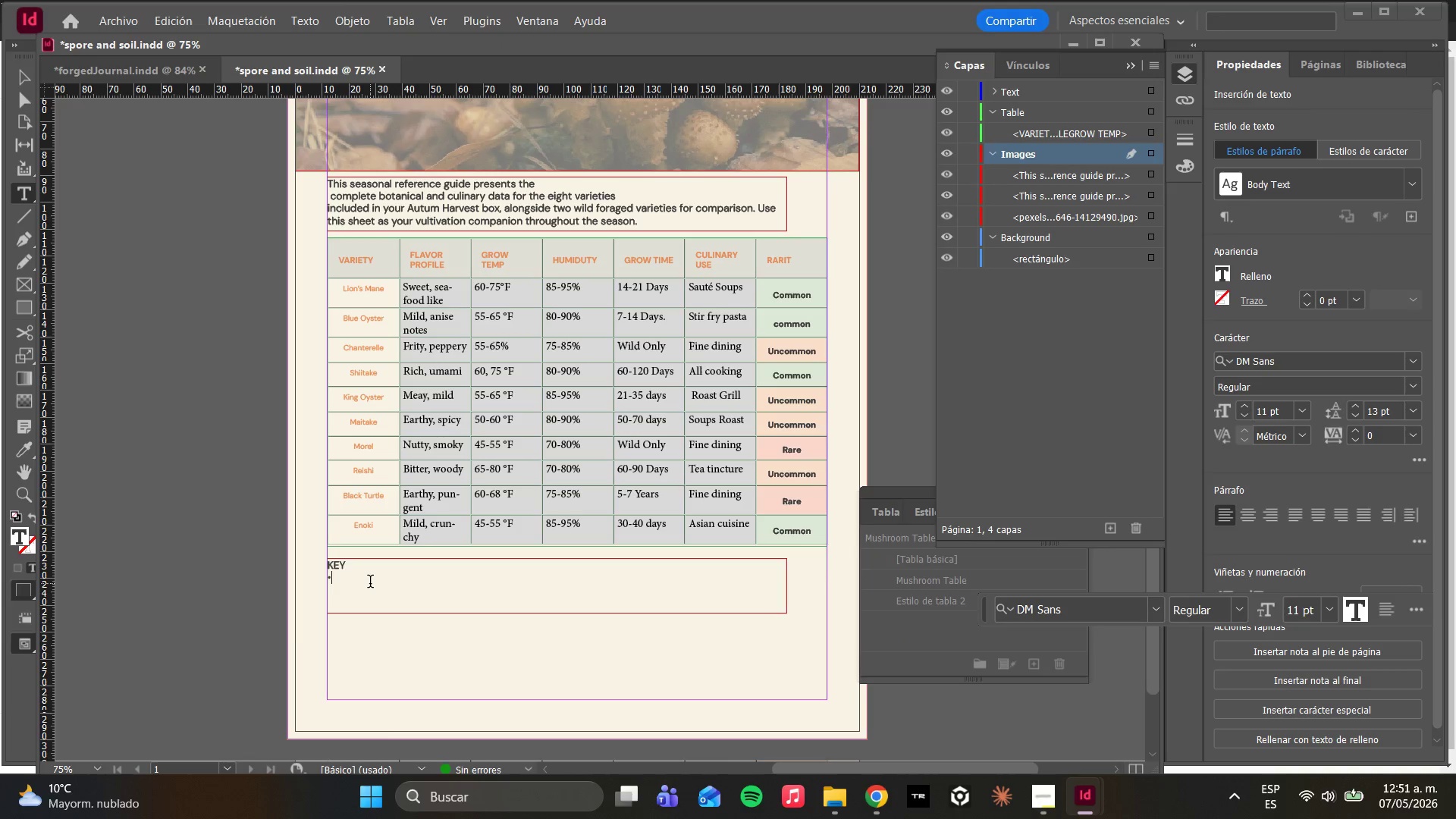 
type( Common )
 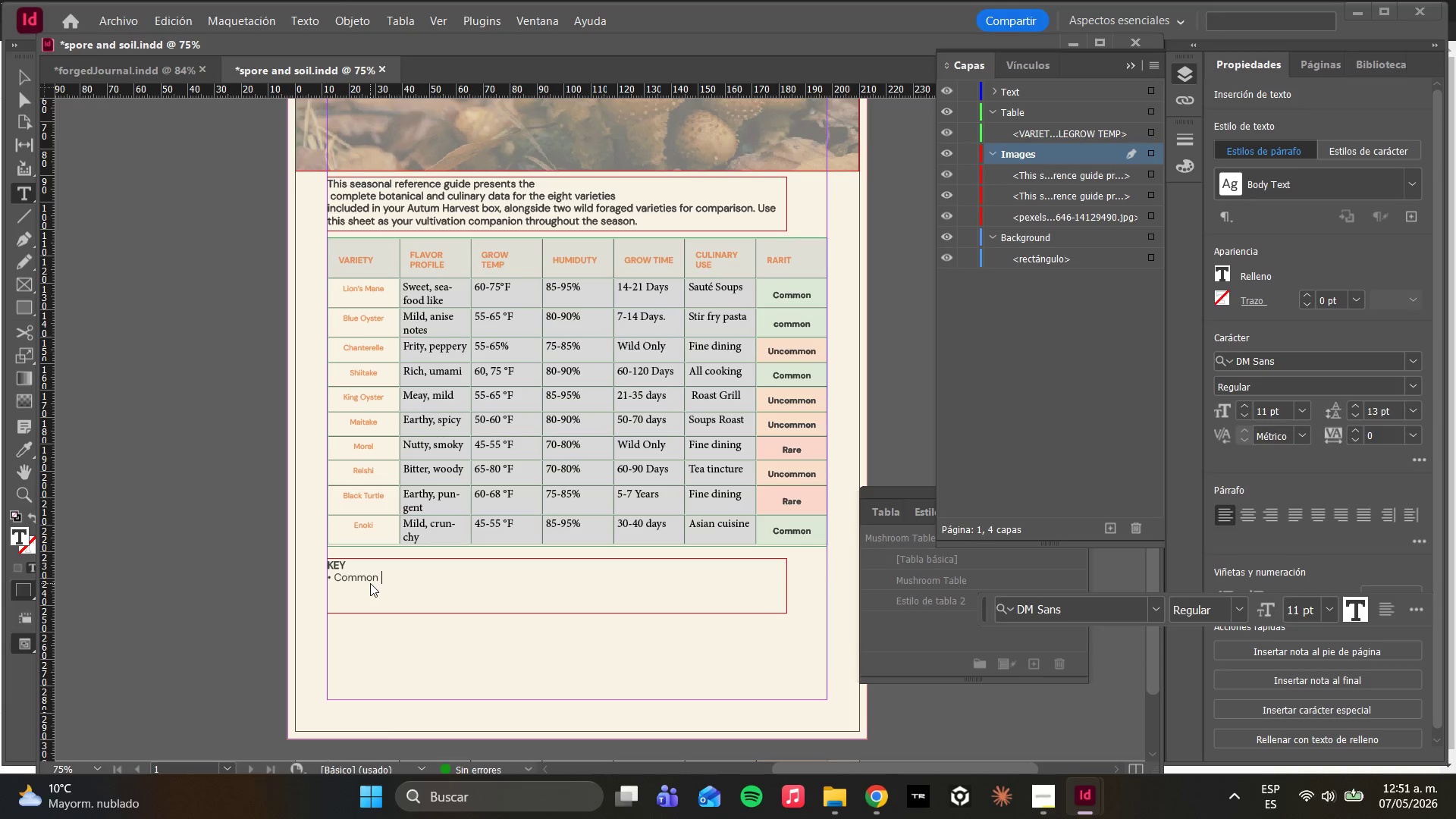 
key(Enter)
 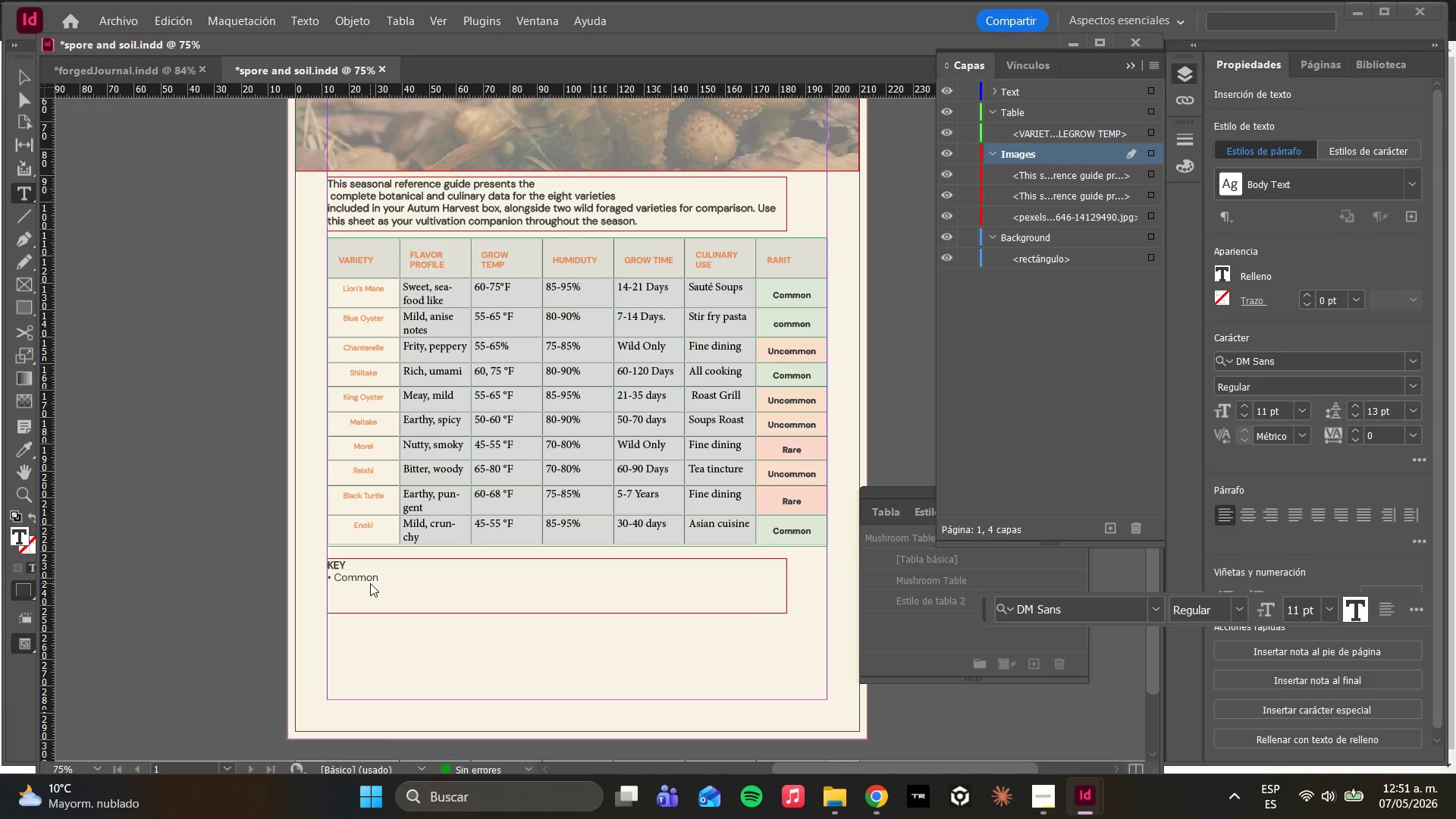 
key(Control+A)
 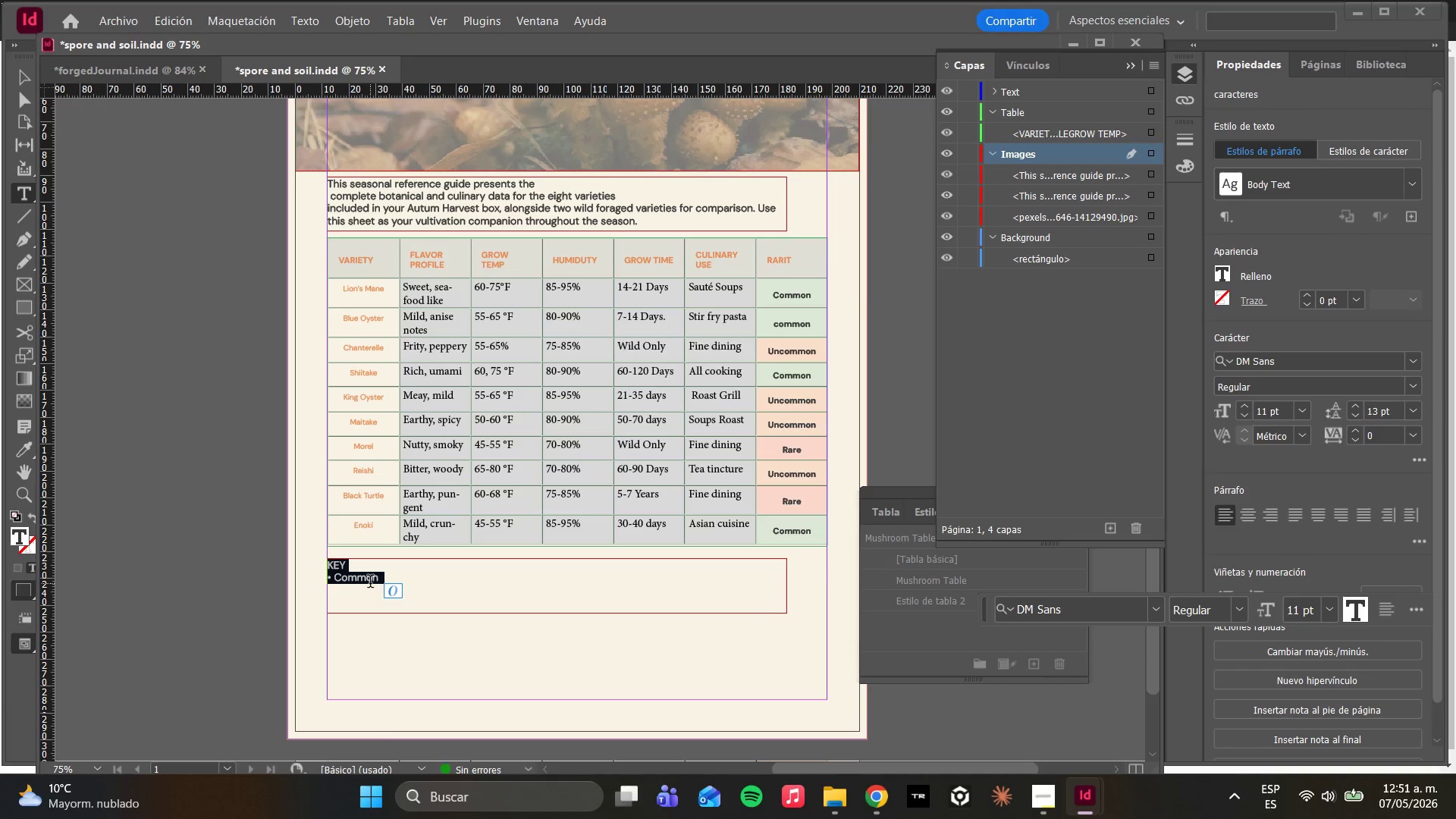 
key(Control+C)
 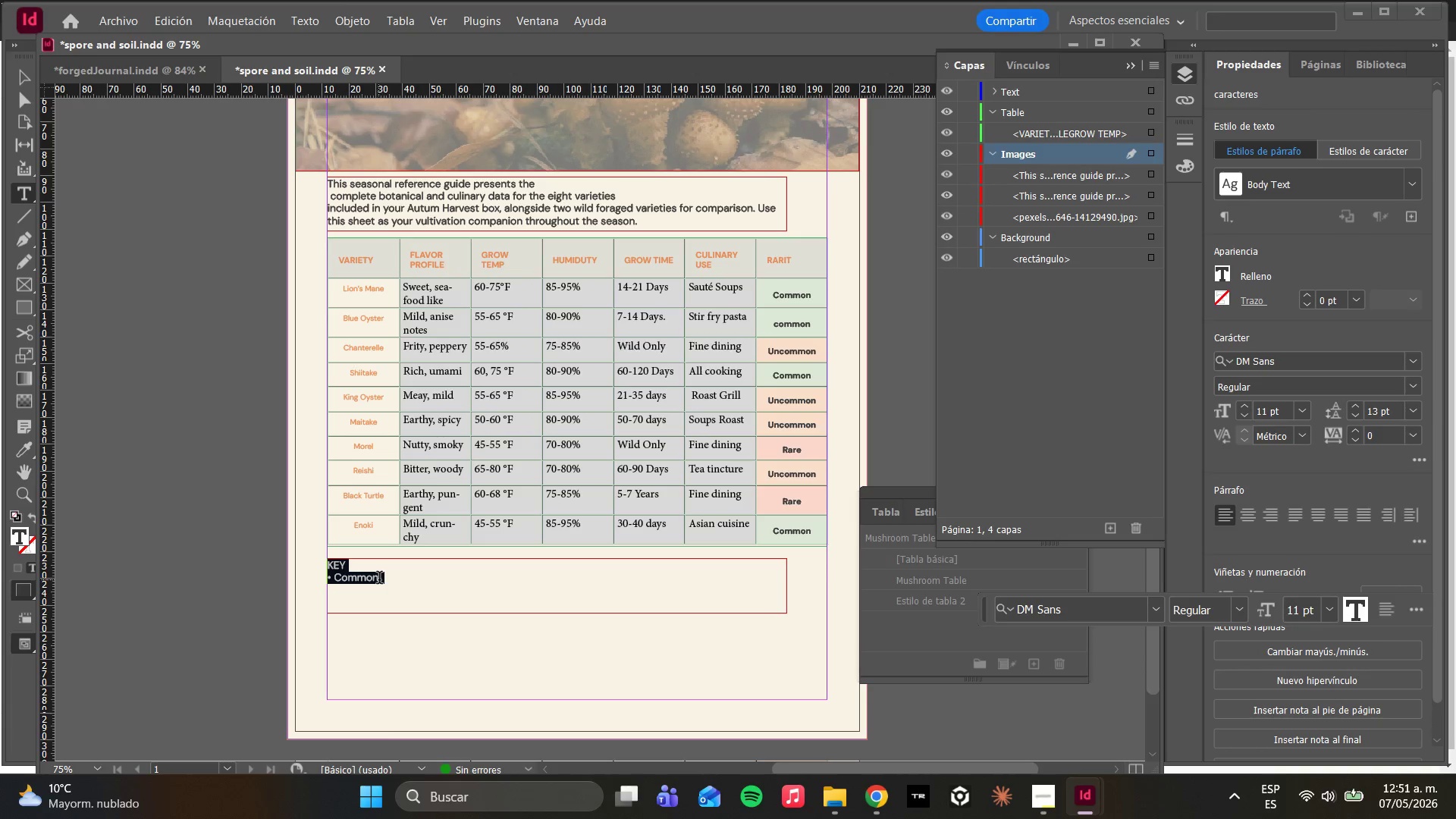 
left_click([391, 582])
 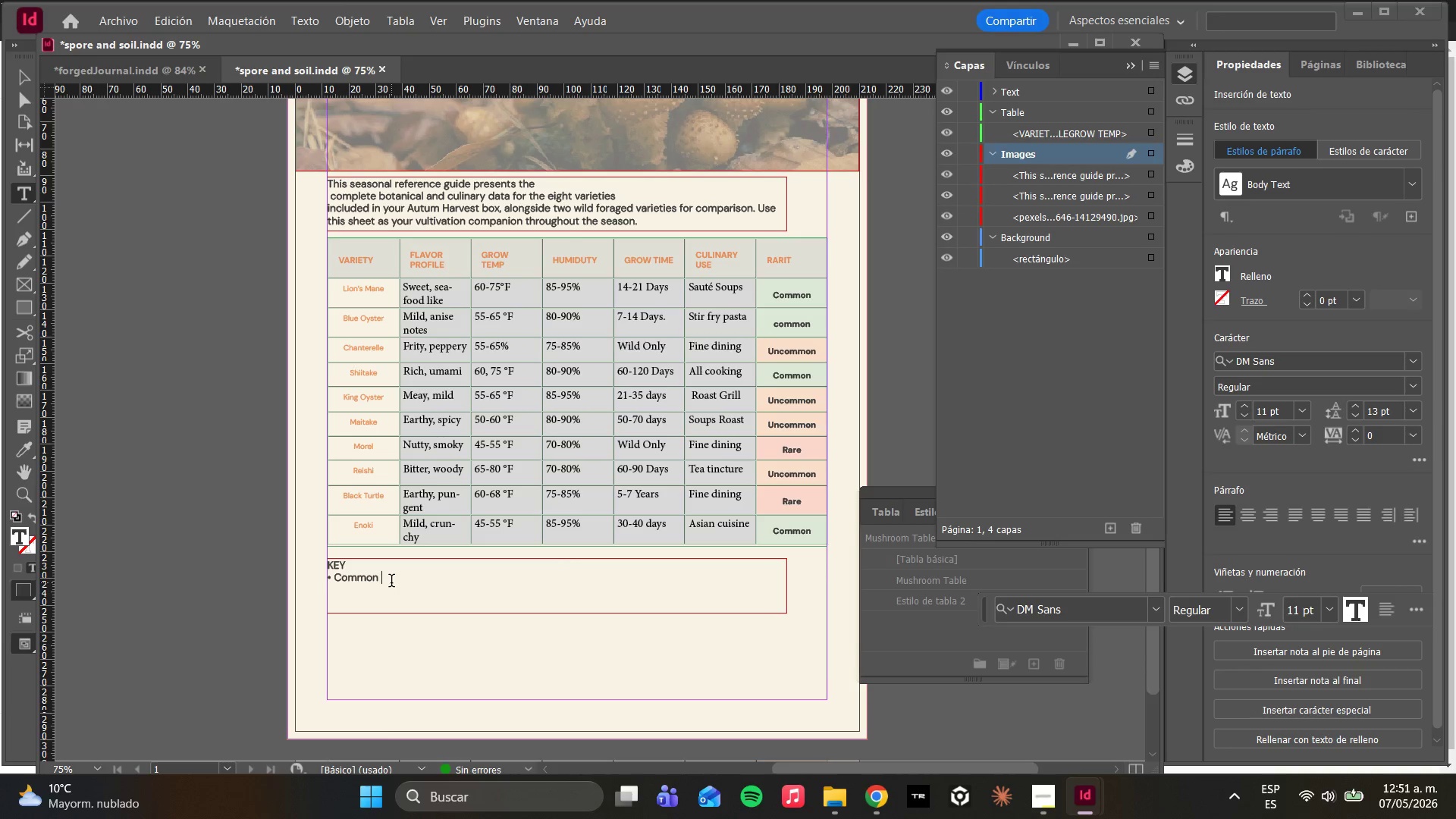 
key(Enter)
 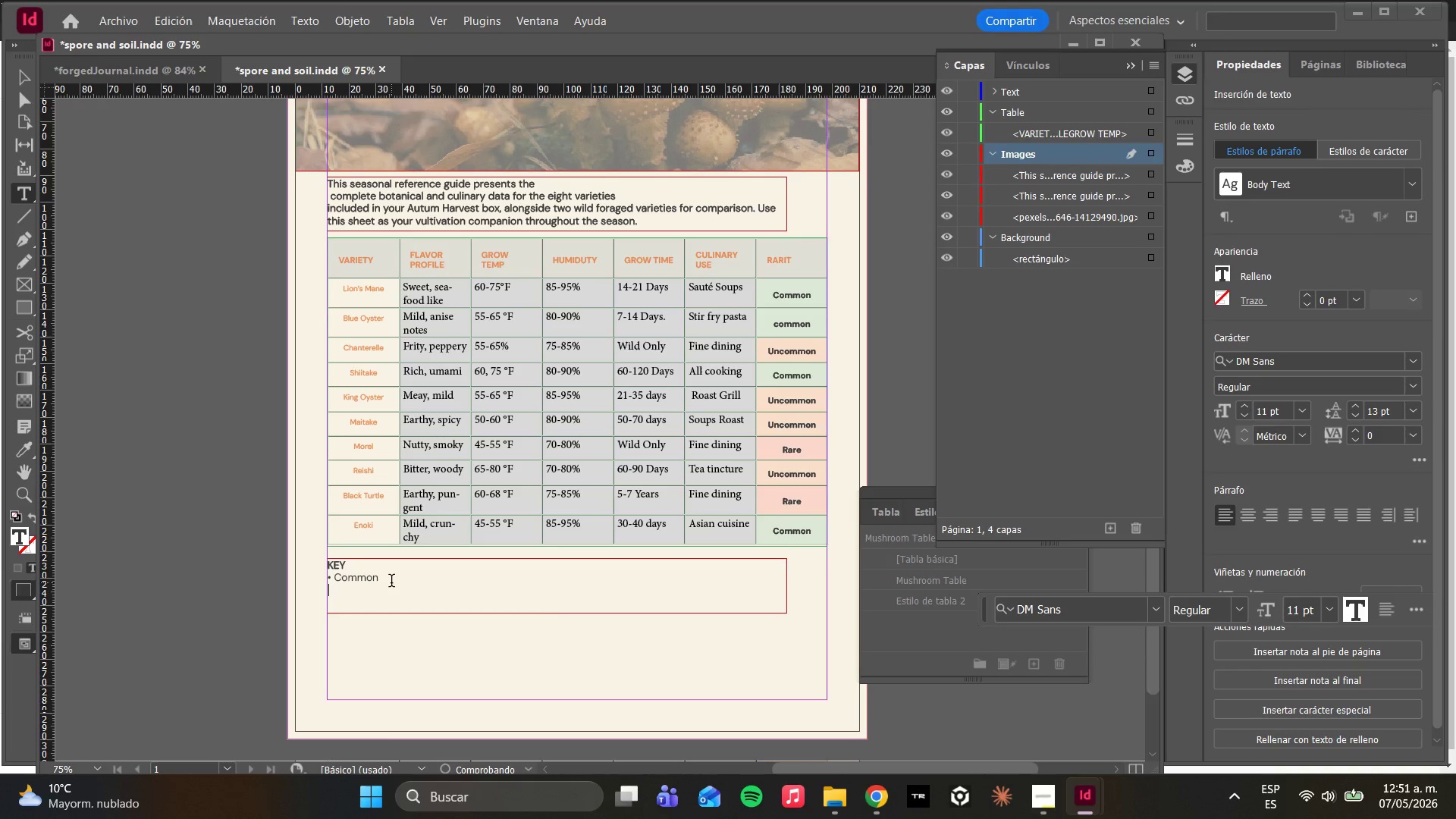 
key(Control+ControlLeft)
 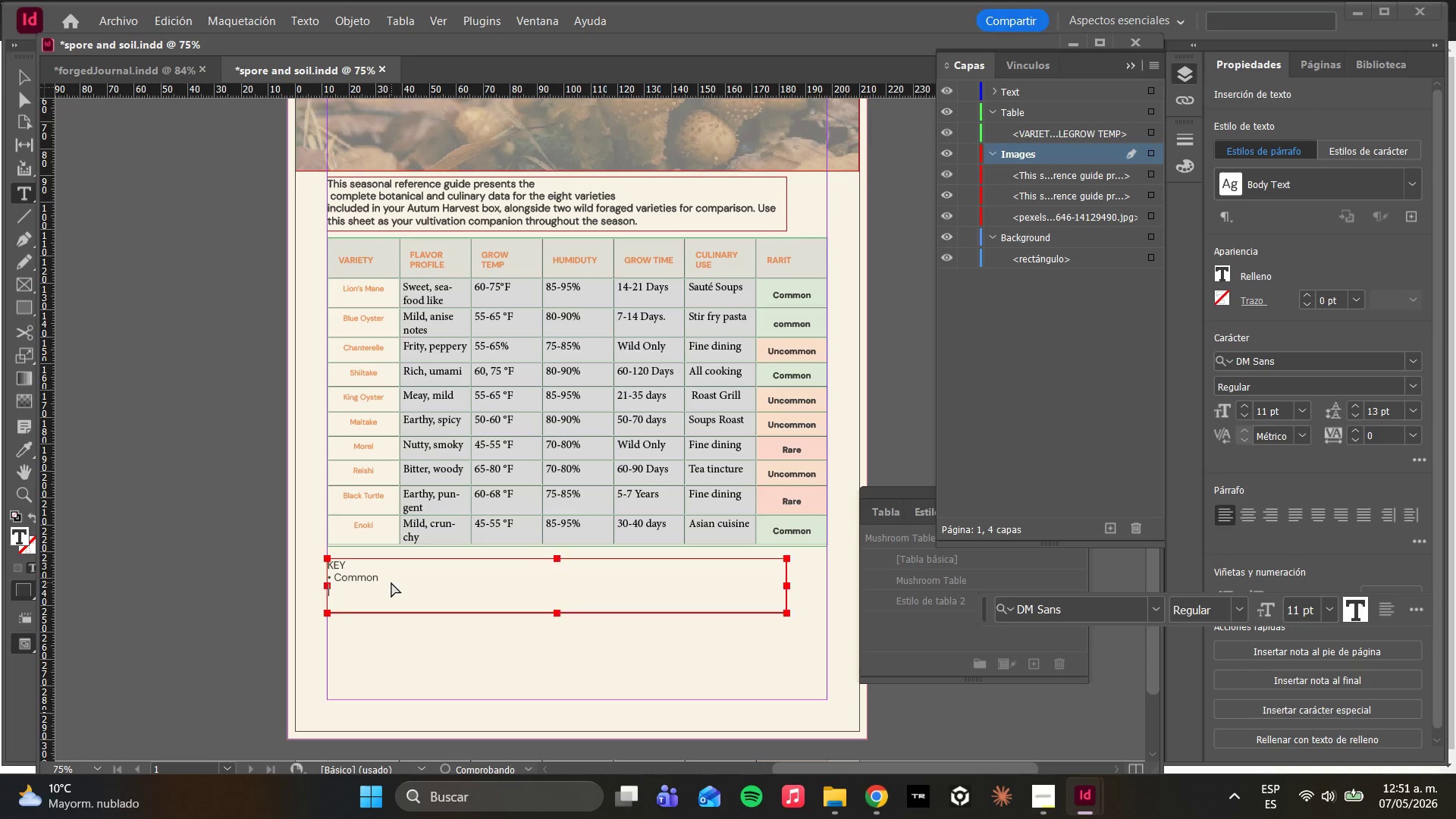 
key(Control+V)
 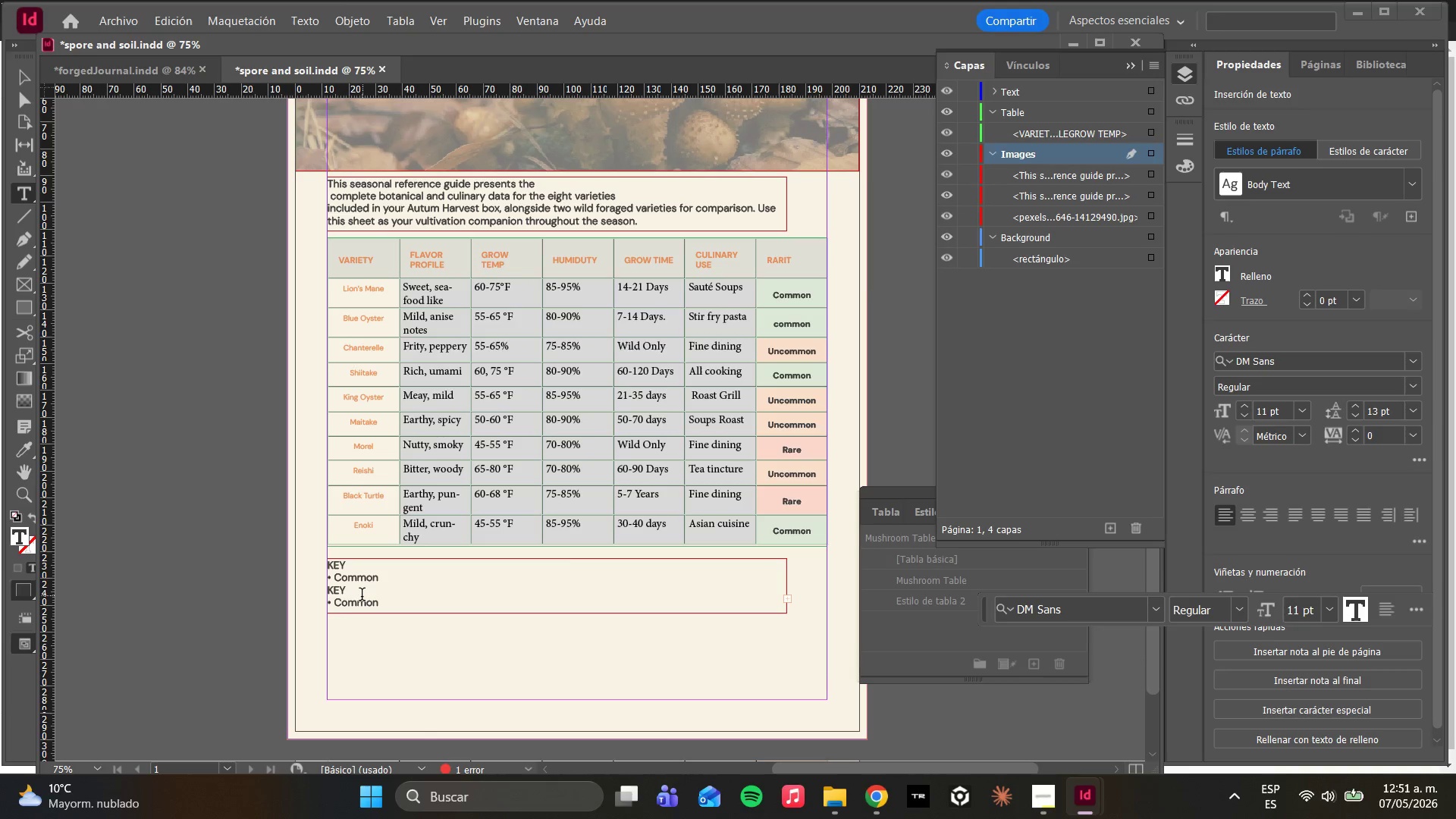 
double_click([356, 591])
 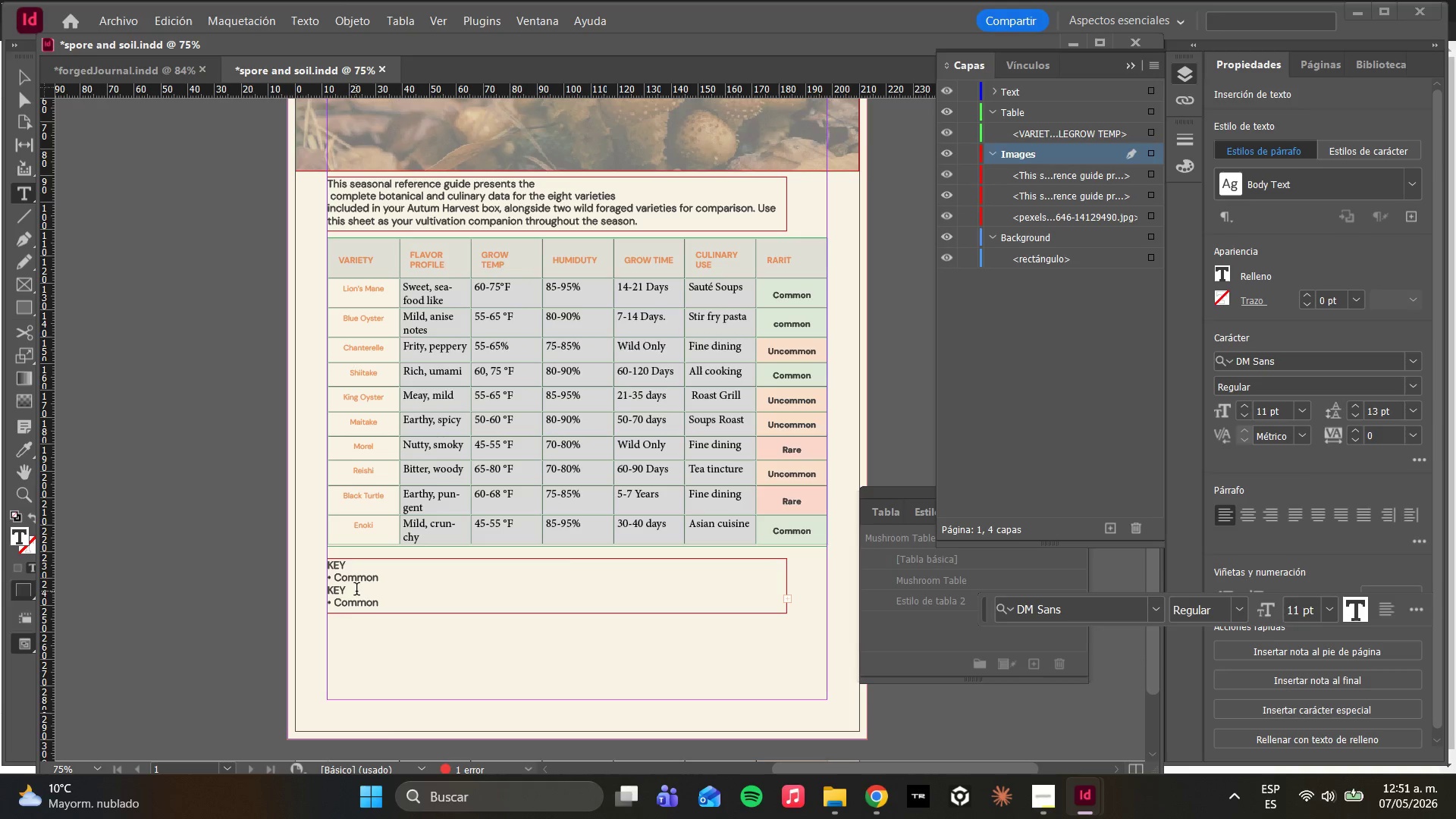 
key(Backspace)
 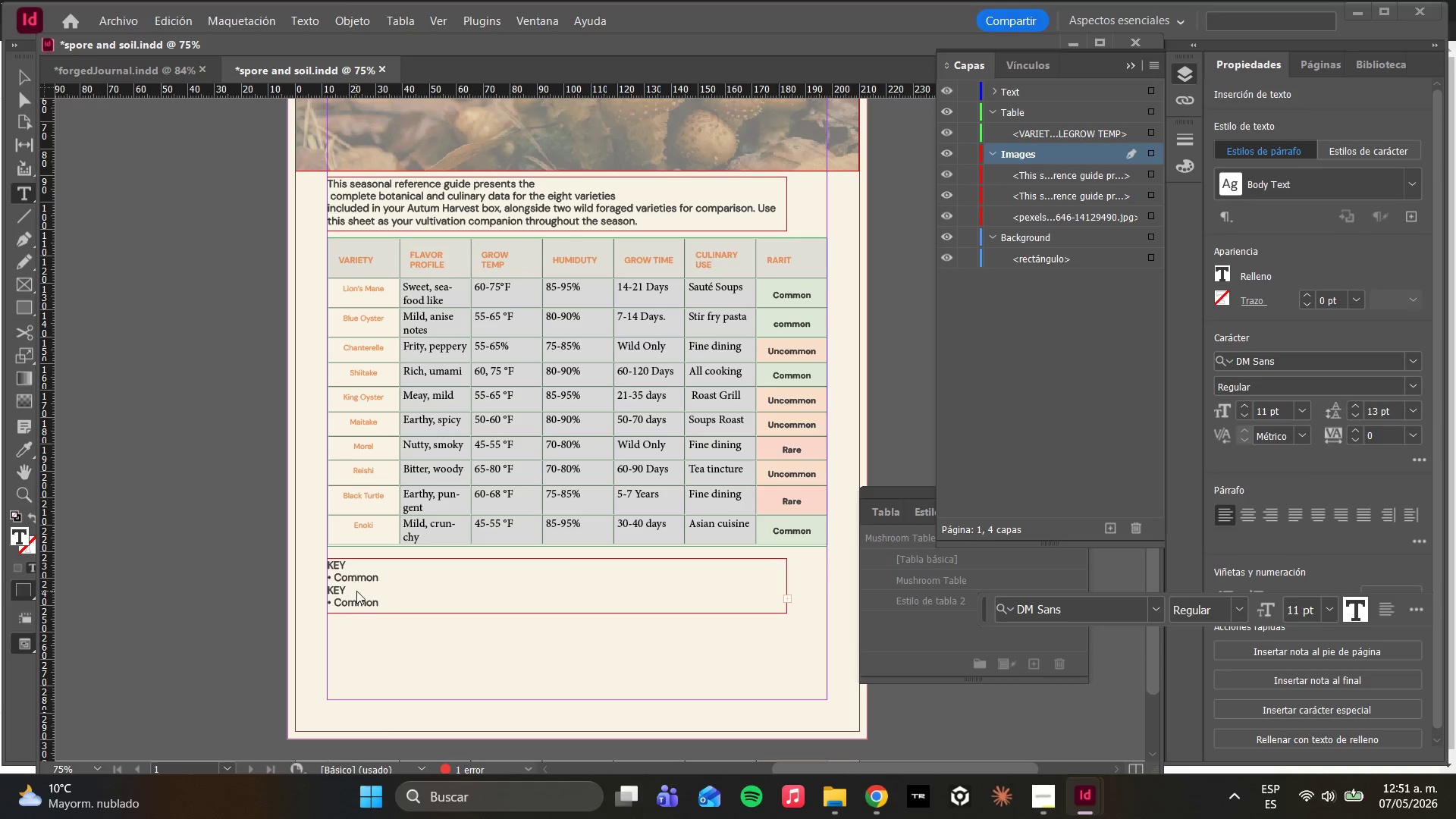 
key(Backspace)
 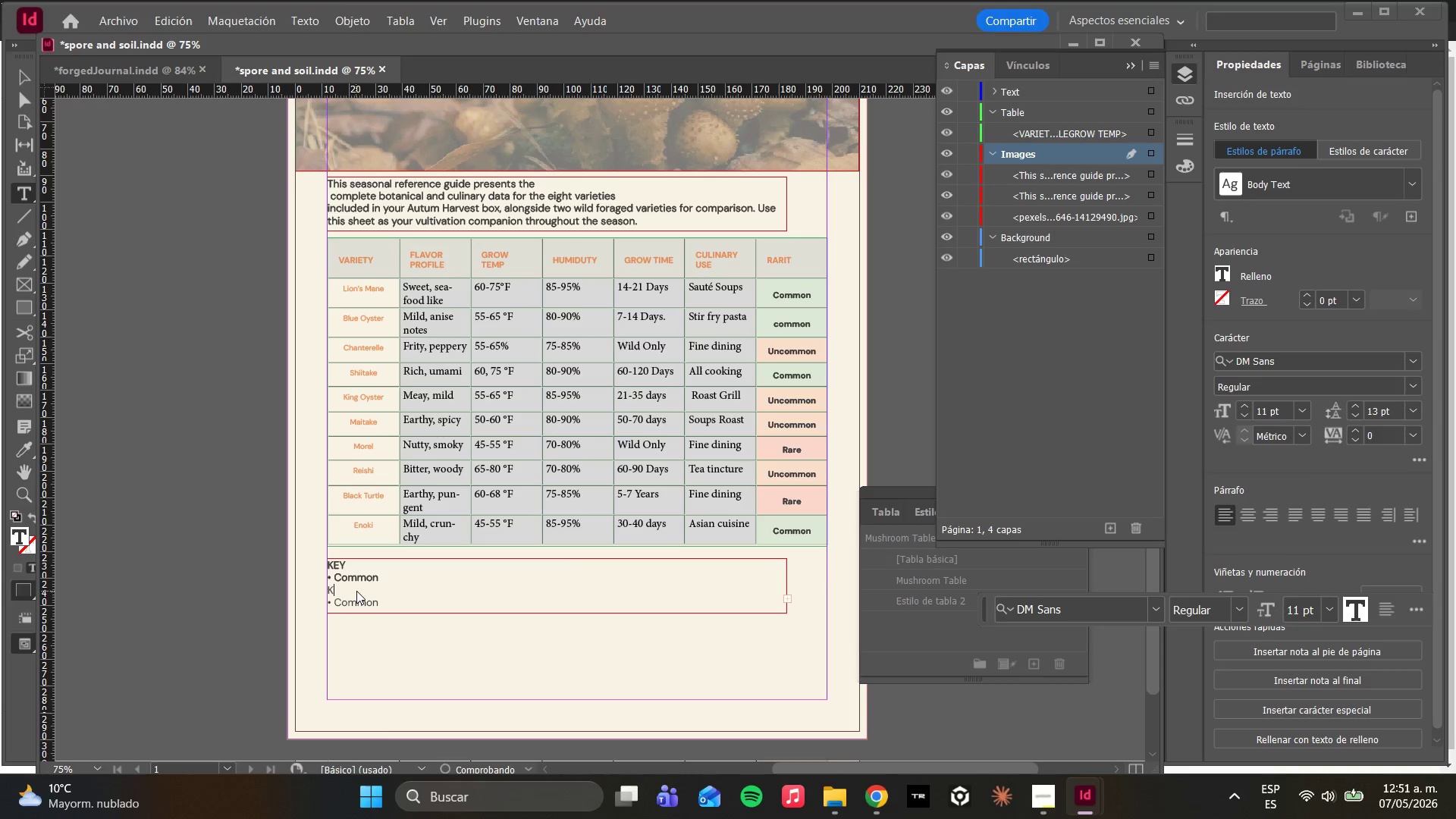 
key(Backspace)
 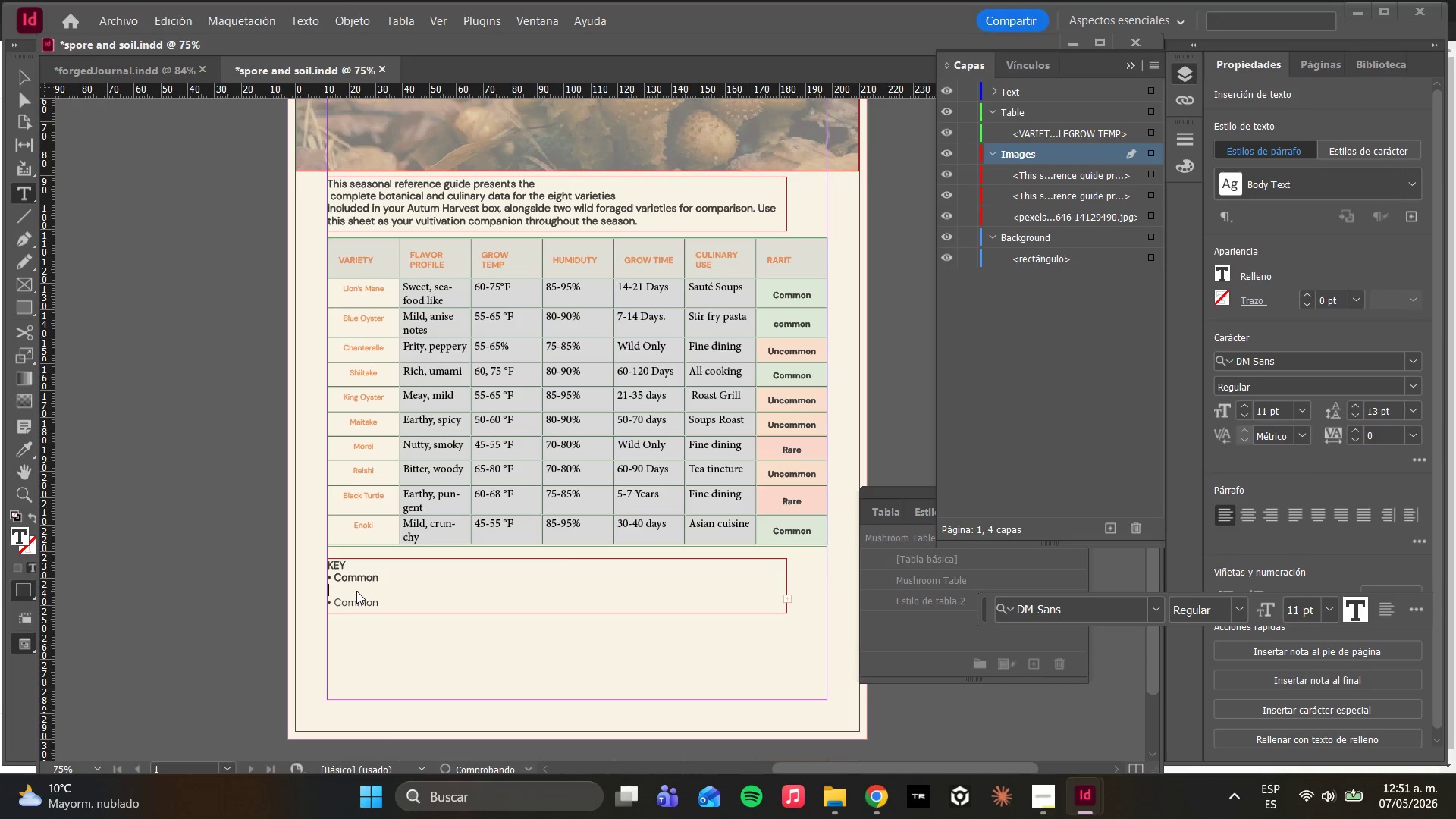 
key(Backspace)
 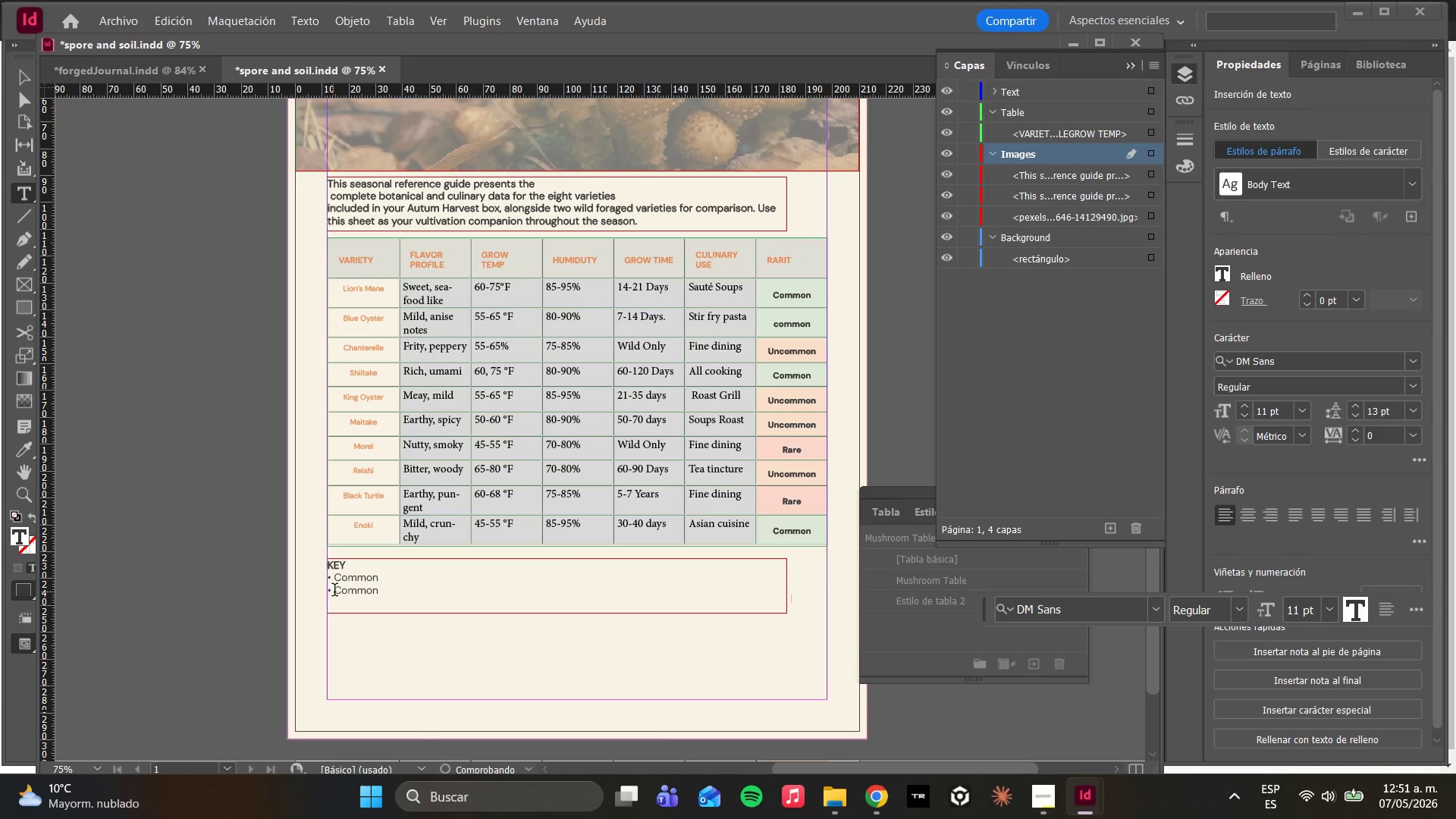 
left_click([337, 592])
 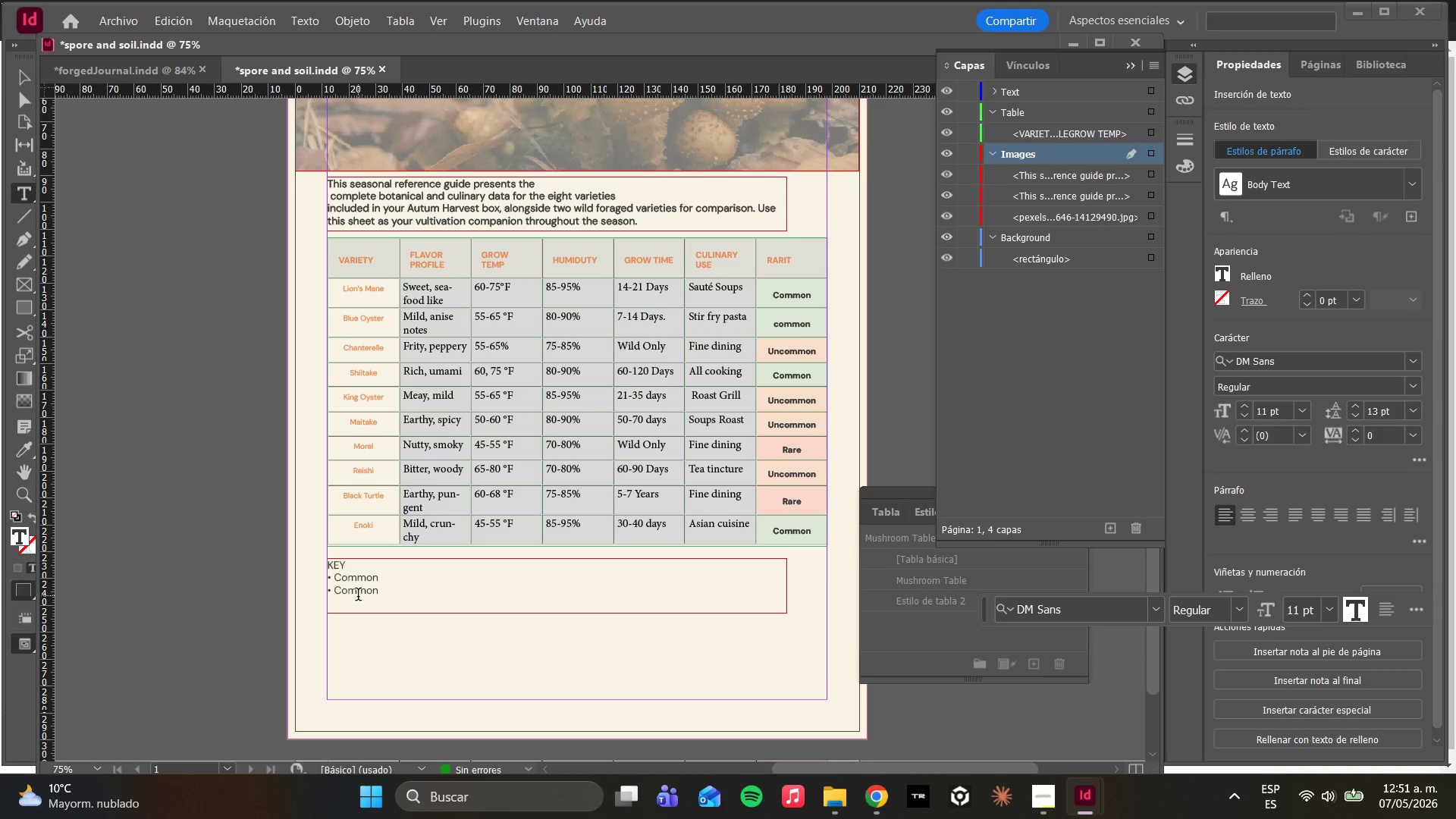 
key(ArrowRight)
 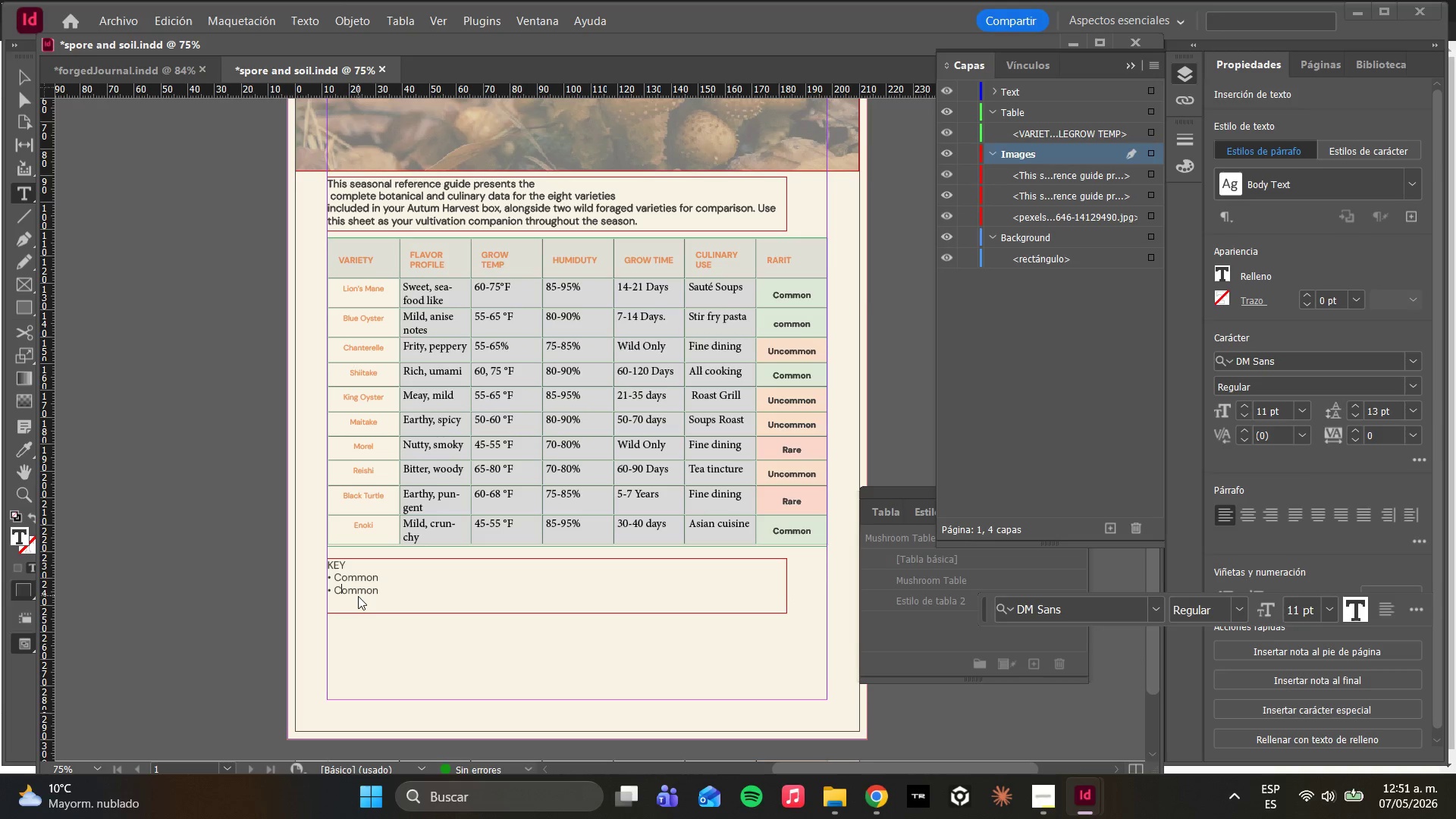 
key(Backspace)
type(Unc)
 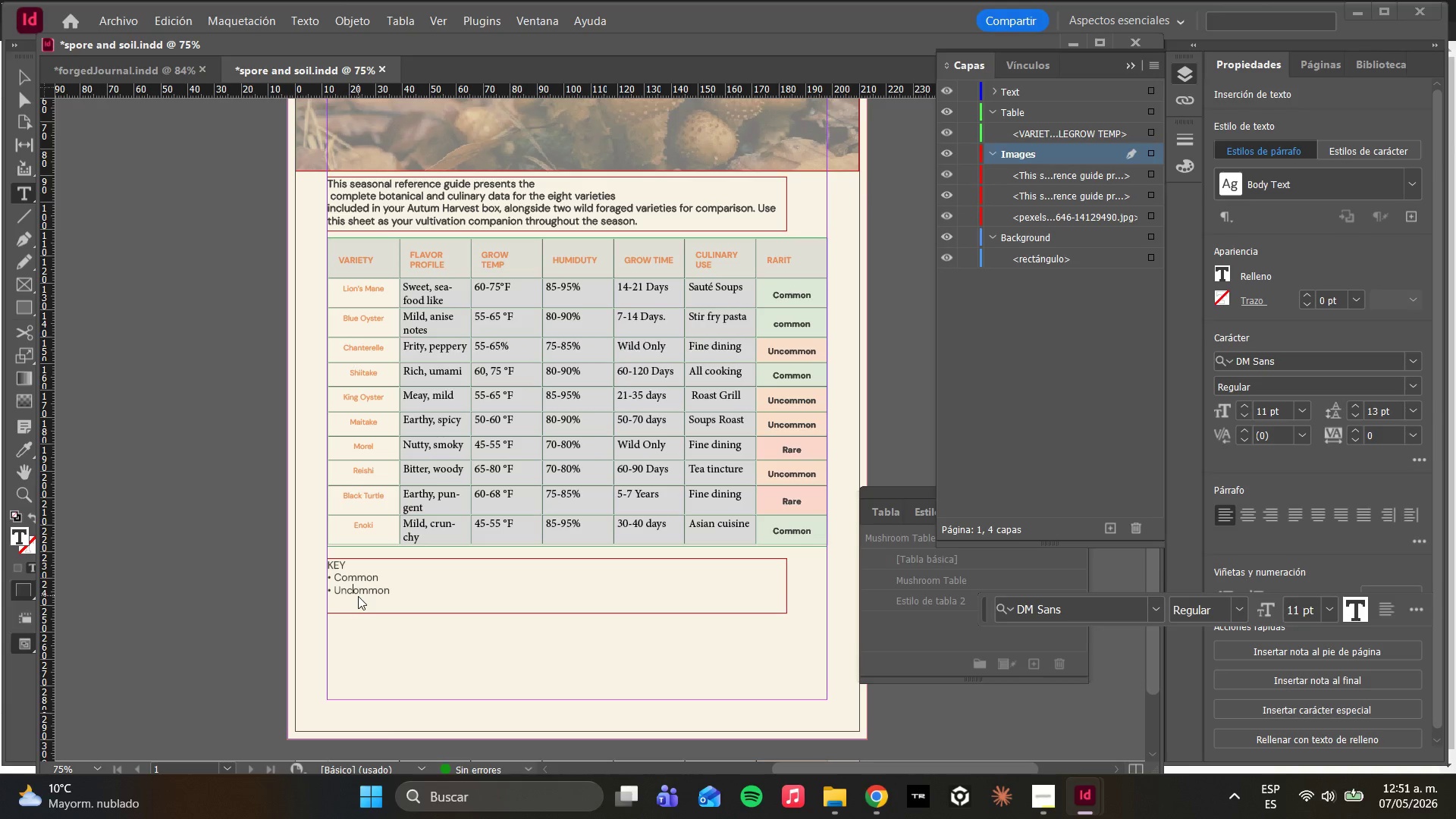 
hold_key(key=ArrowRight, duration=0.42)
 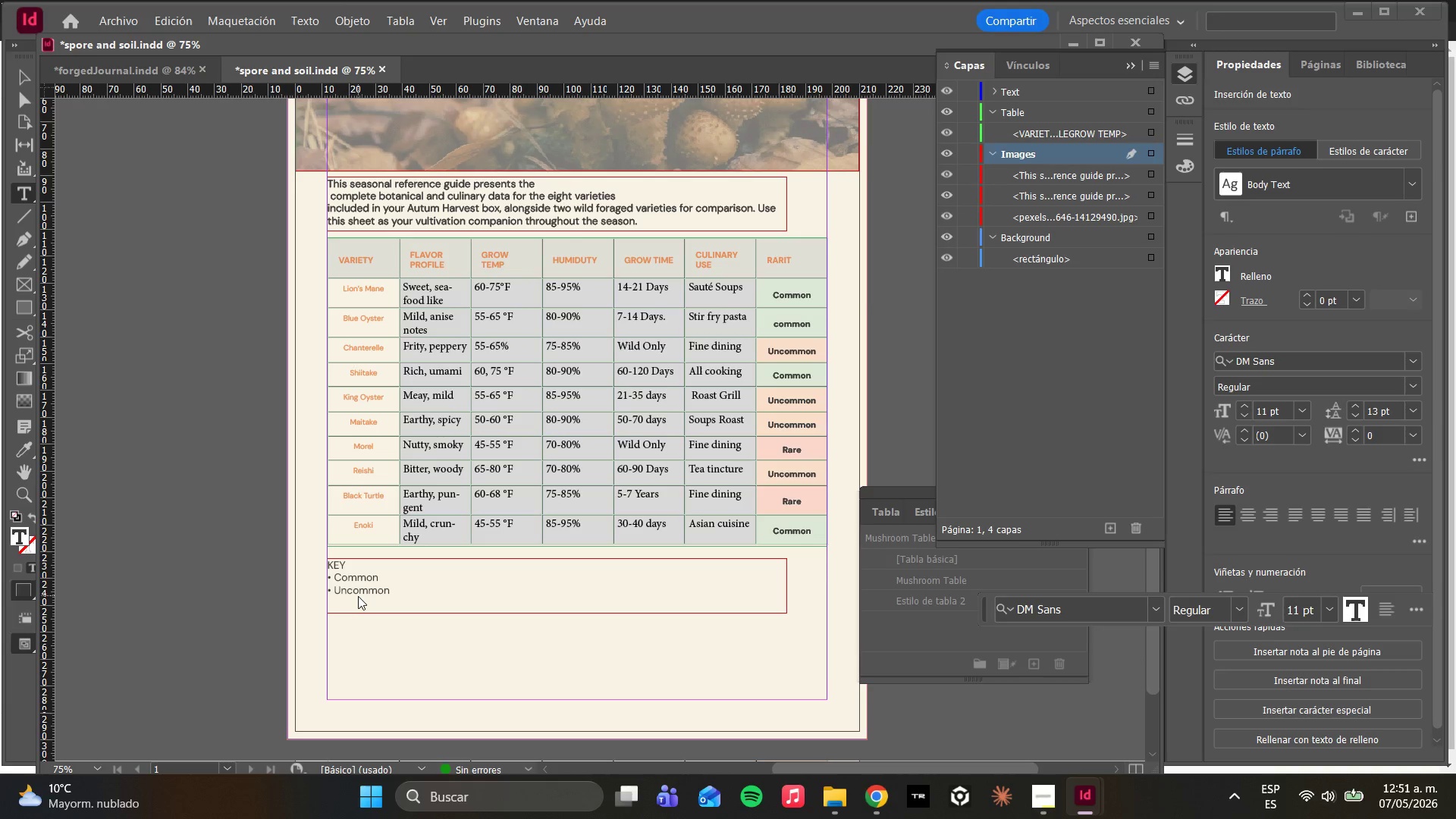 
key(ArrowRight)
 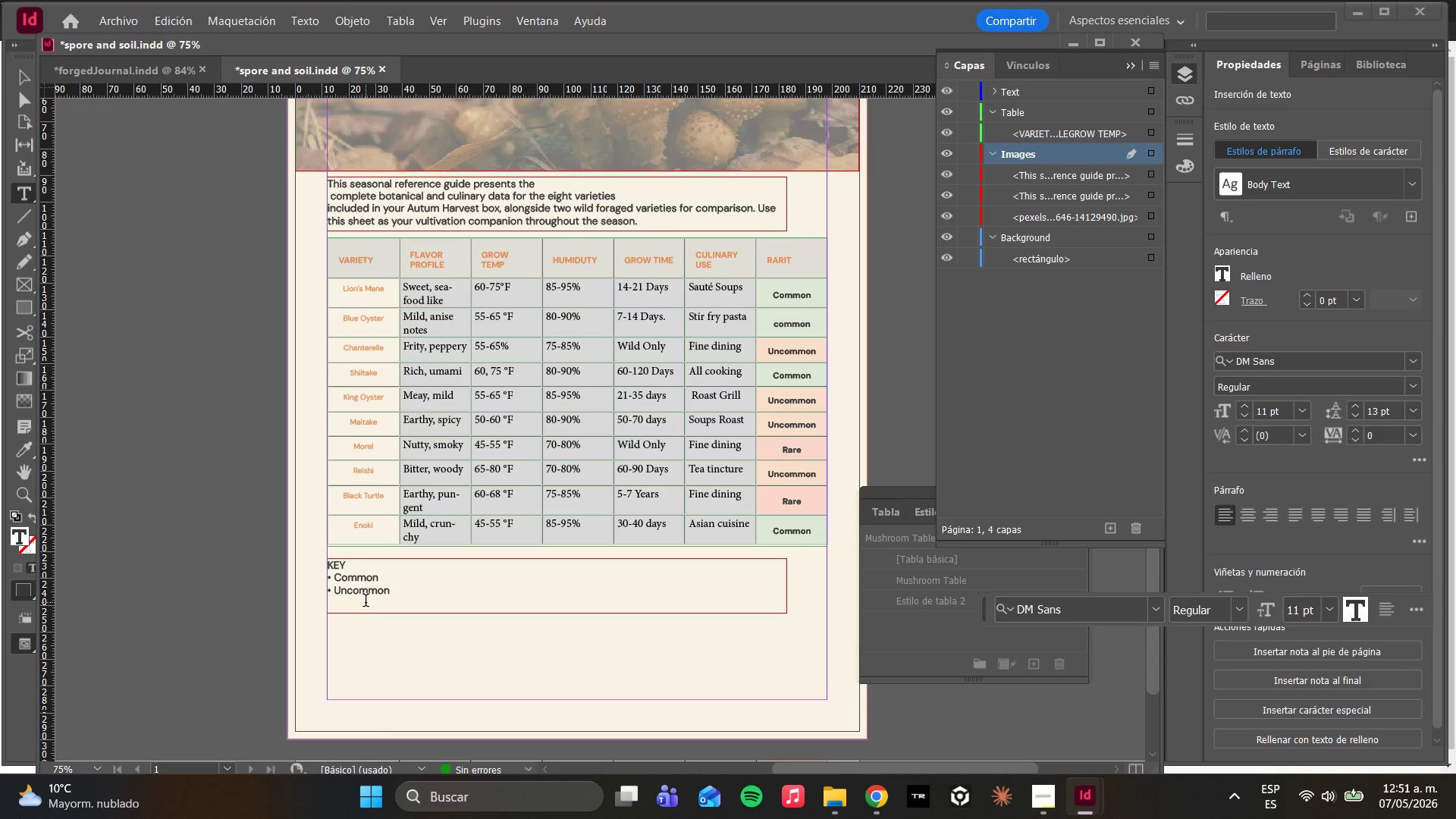 
wait(7.11)
 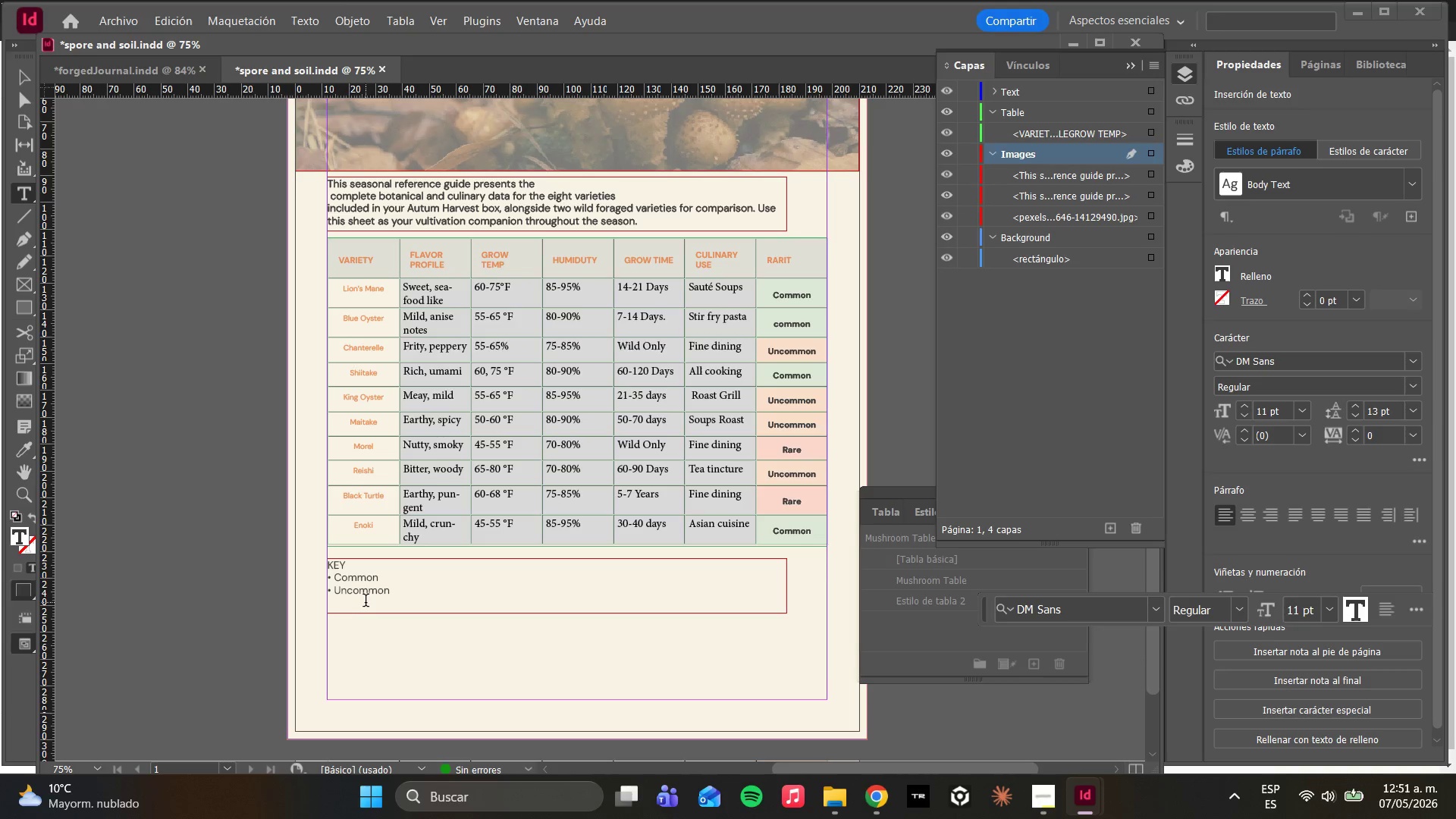 
left_click_drag(start_coordinate=[394, 595], to_coordinate=[322, 586])
 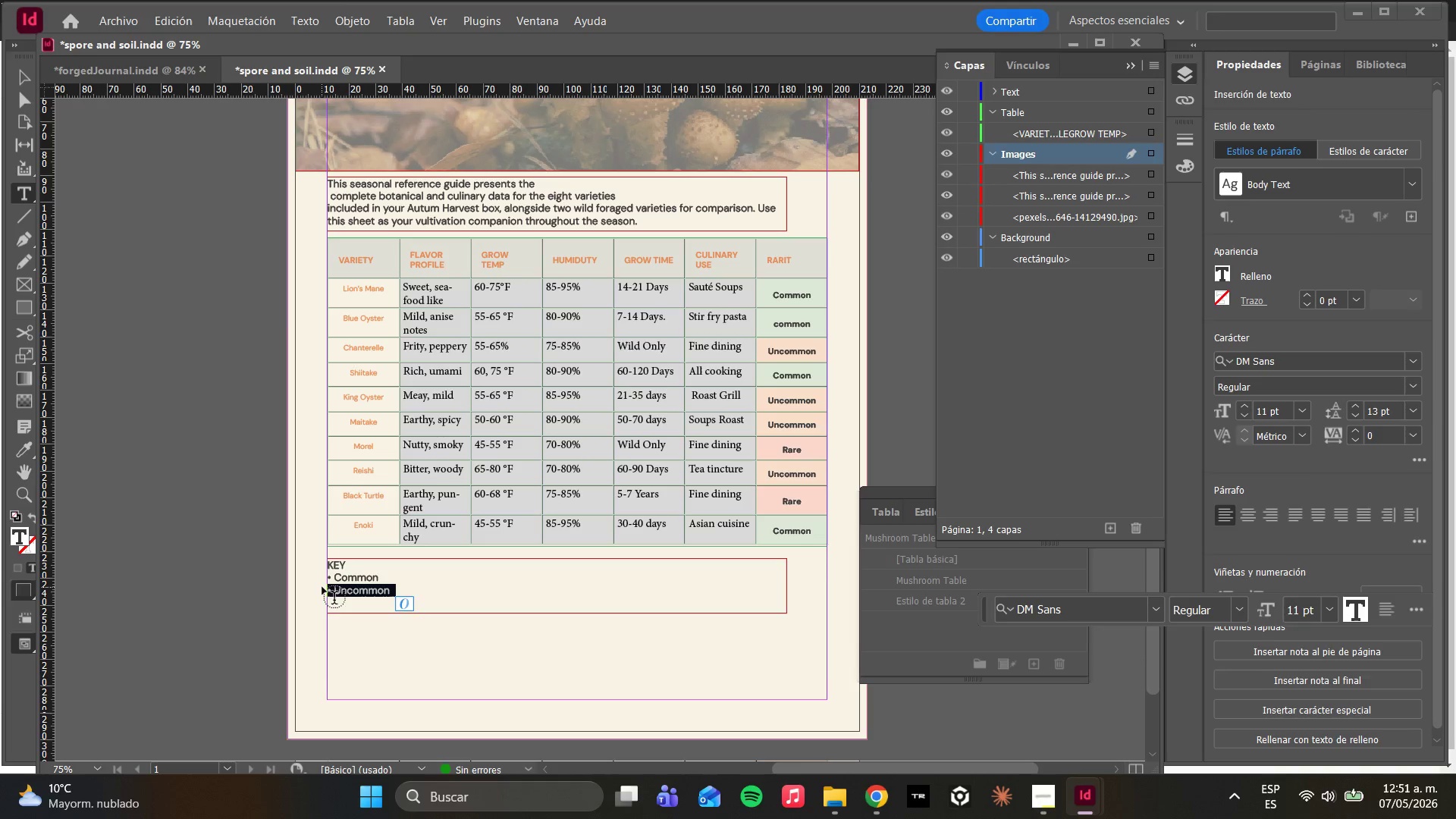 
key(Control+C)
 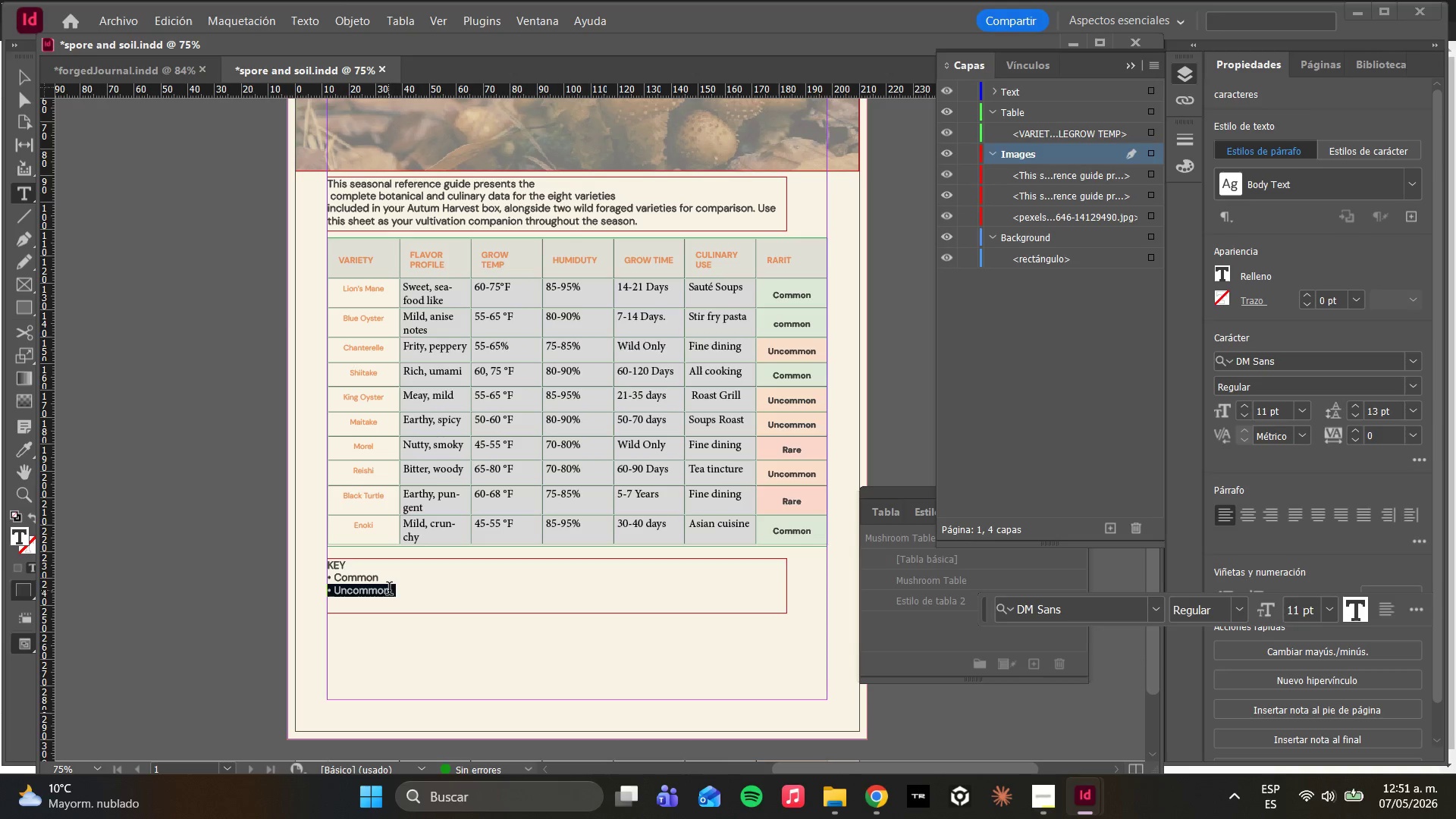 
left_click([400, 595])
 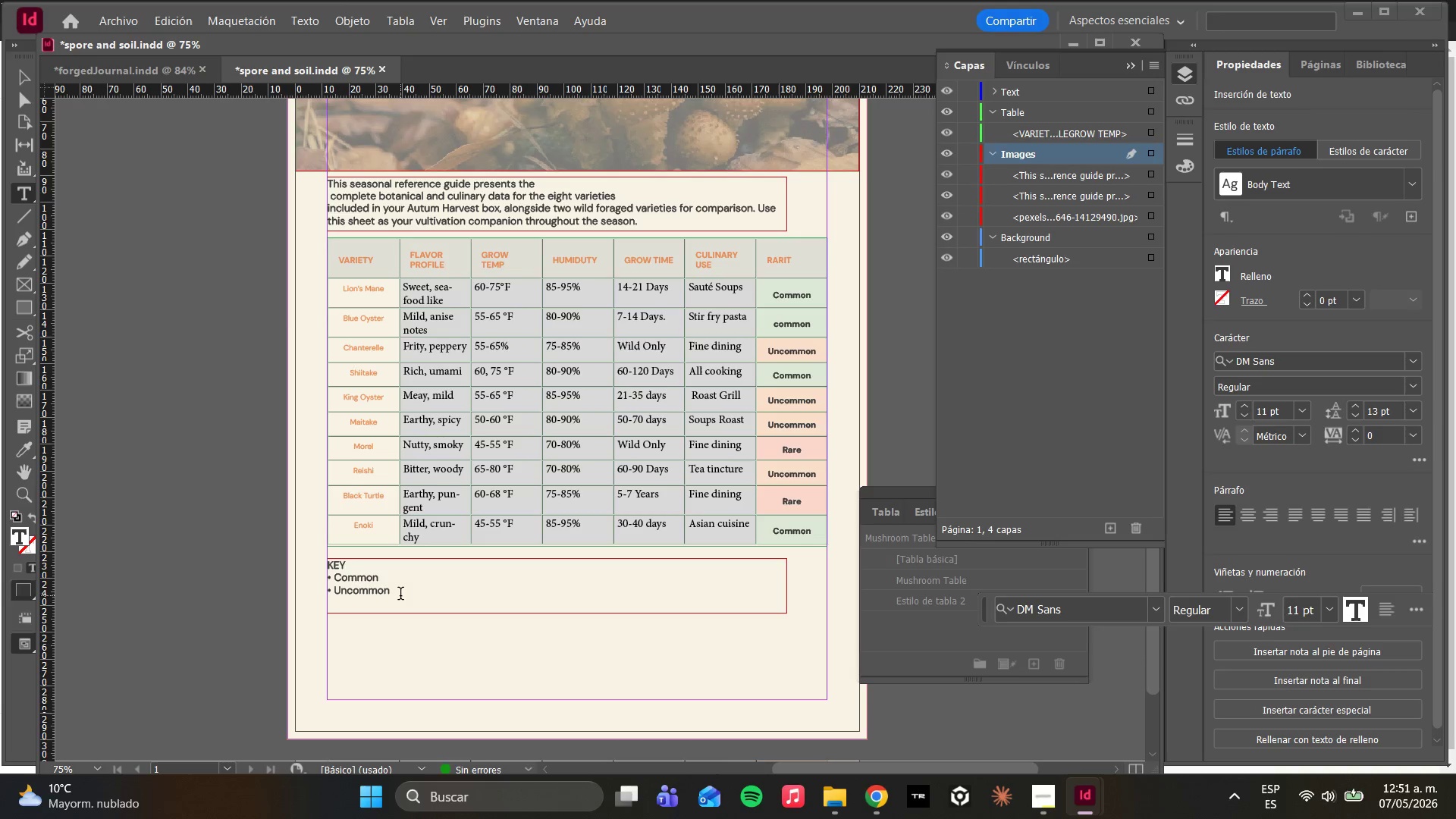 
key(Enter)
 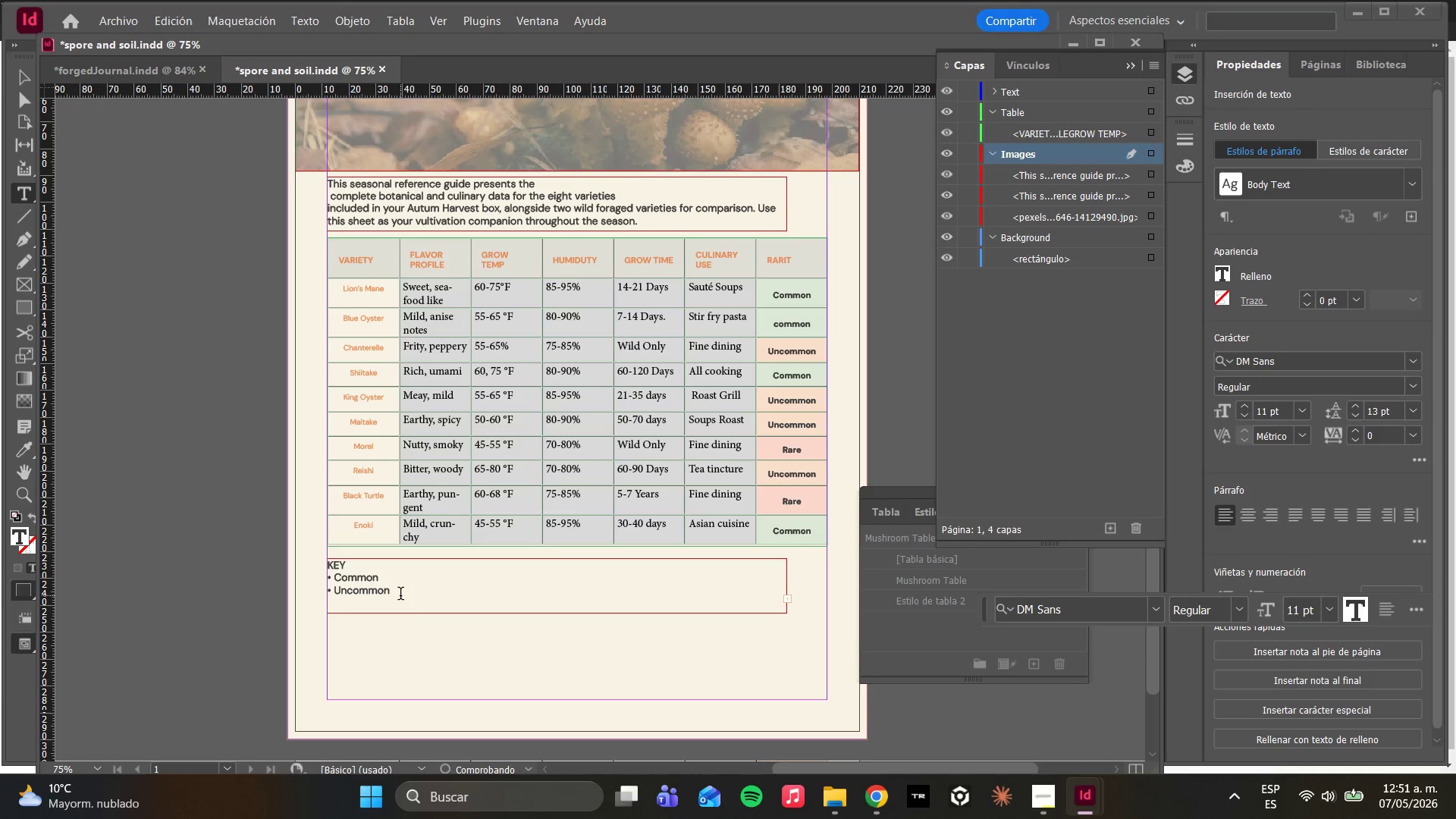 
key(Control+V)
 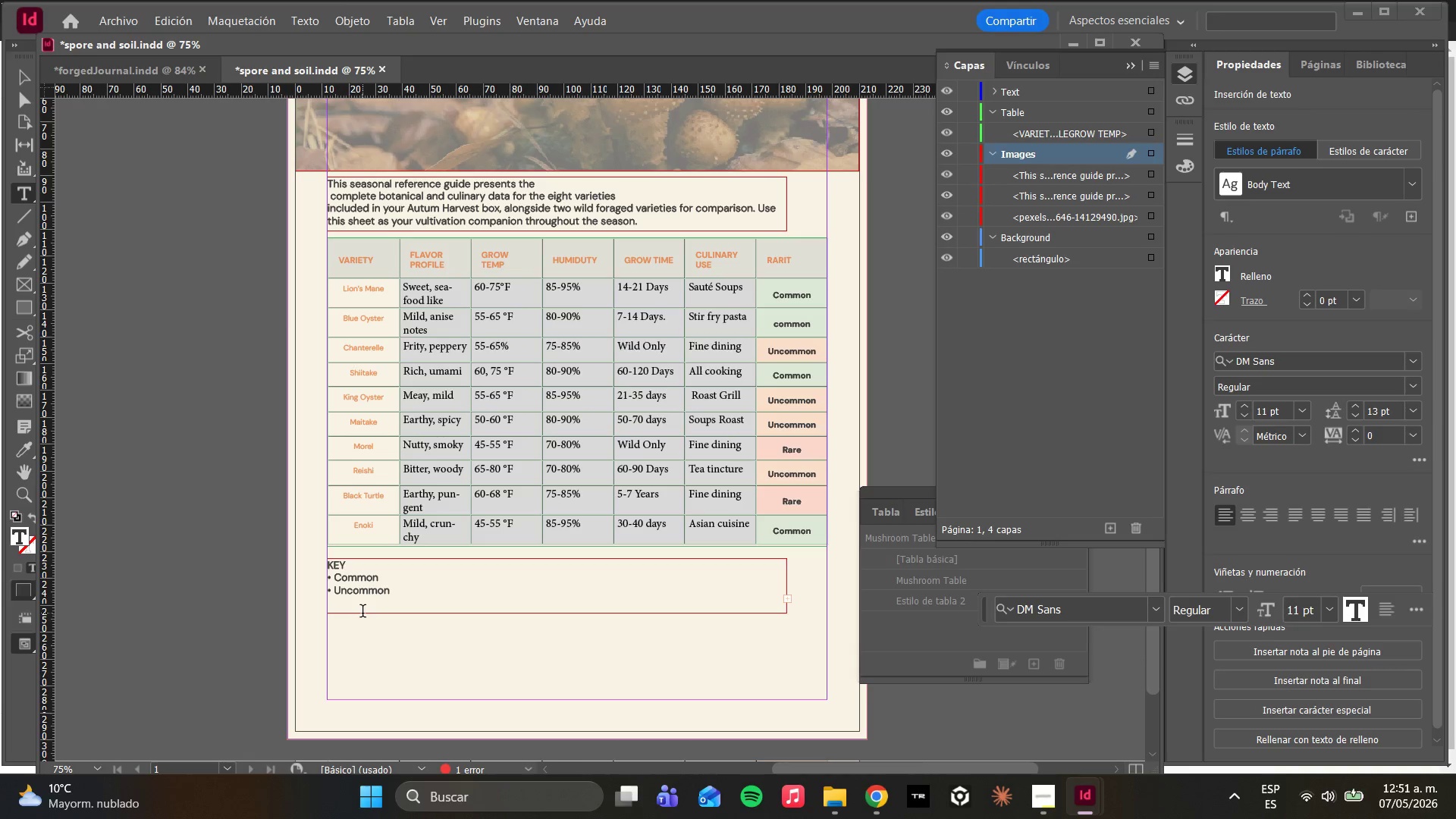 
left_click([362, 613])
 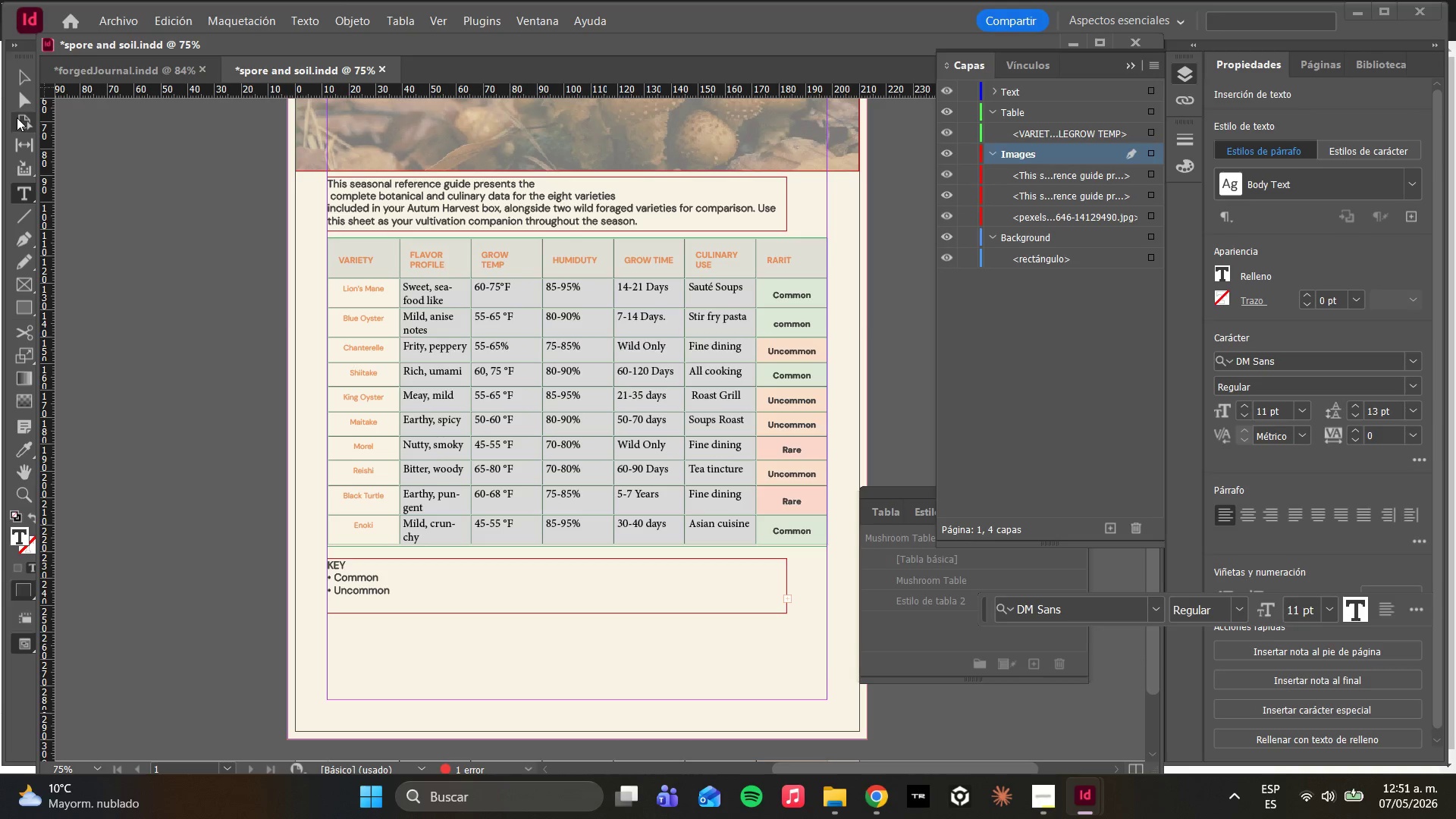 
left_click([23, 101])
 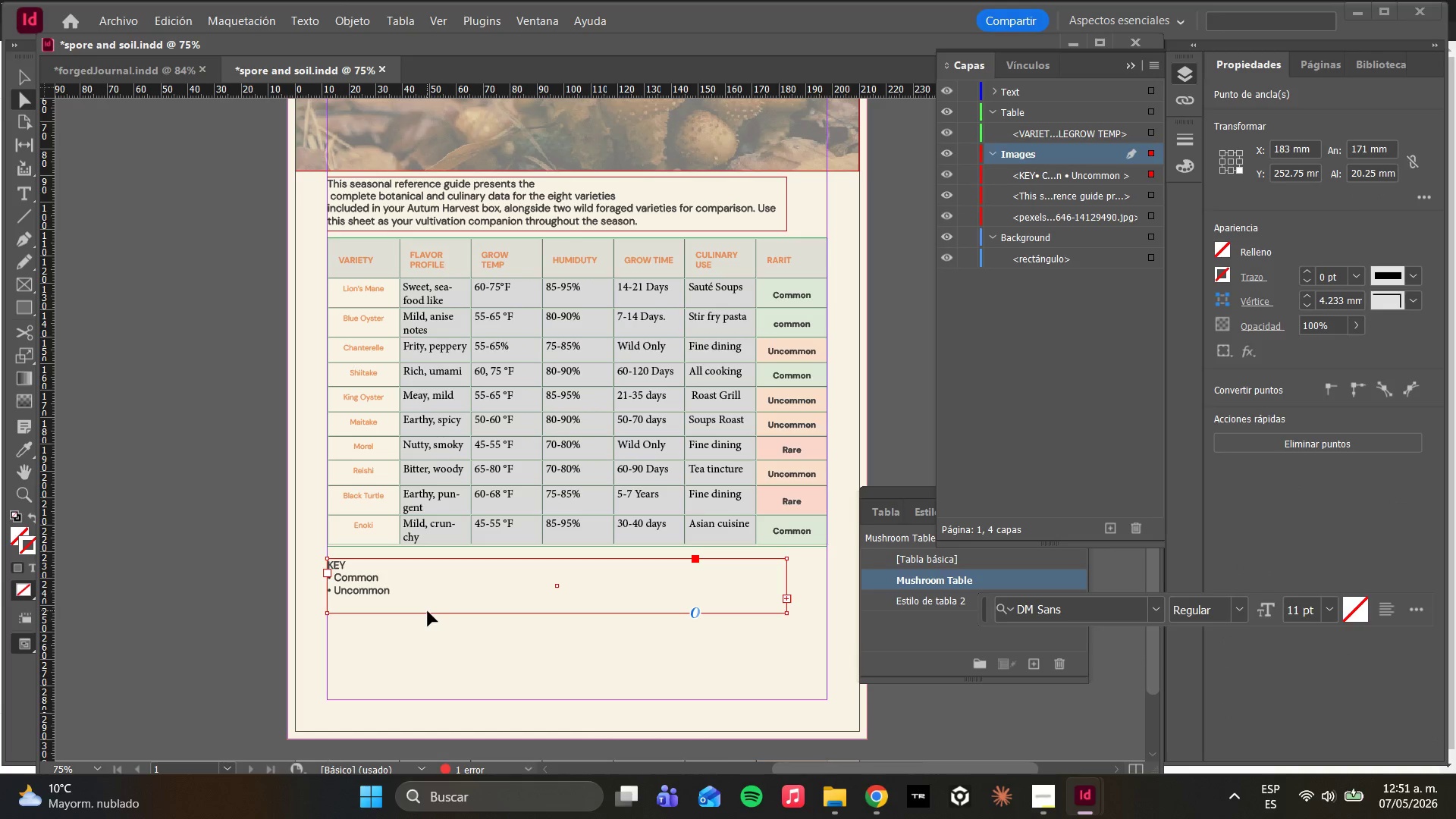 
left_click_drag(start_coordinate=[428, 612], to_coordinate=[429, 626])
 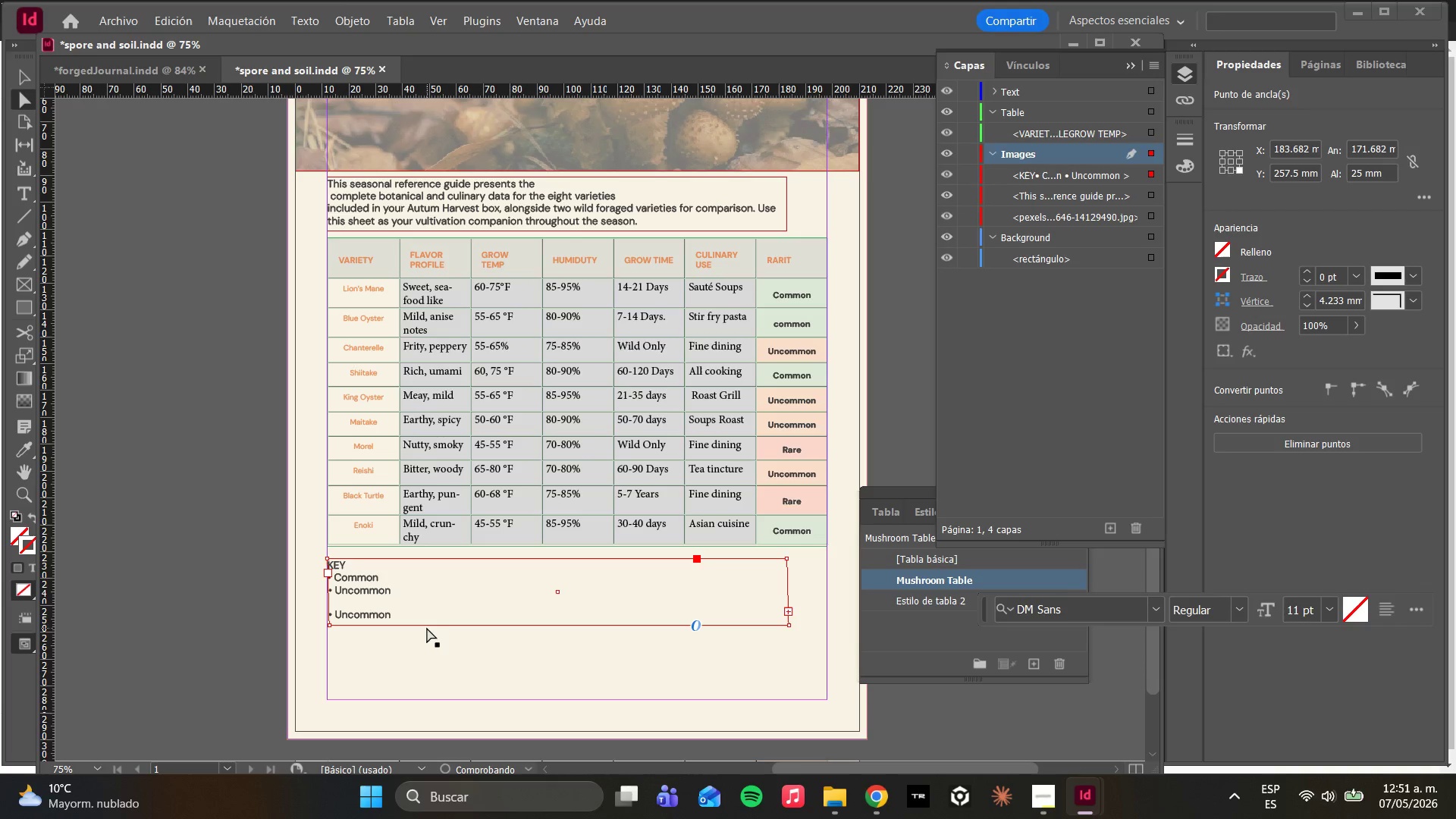 
hold_key(key=ShiftLeft, duration=0.67)
 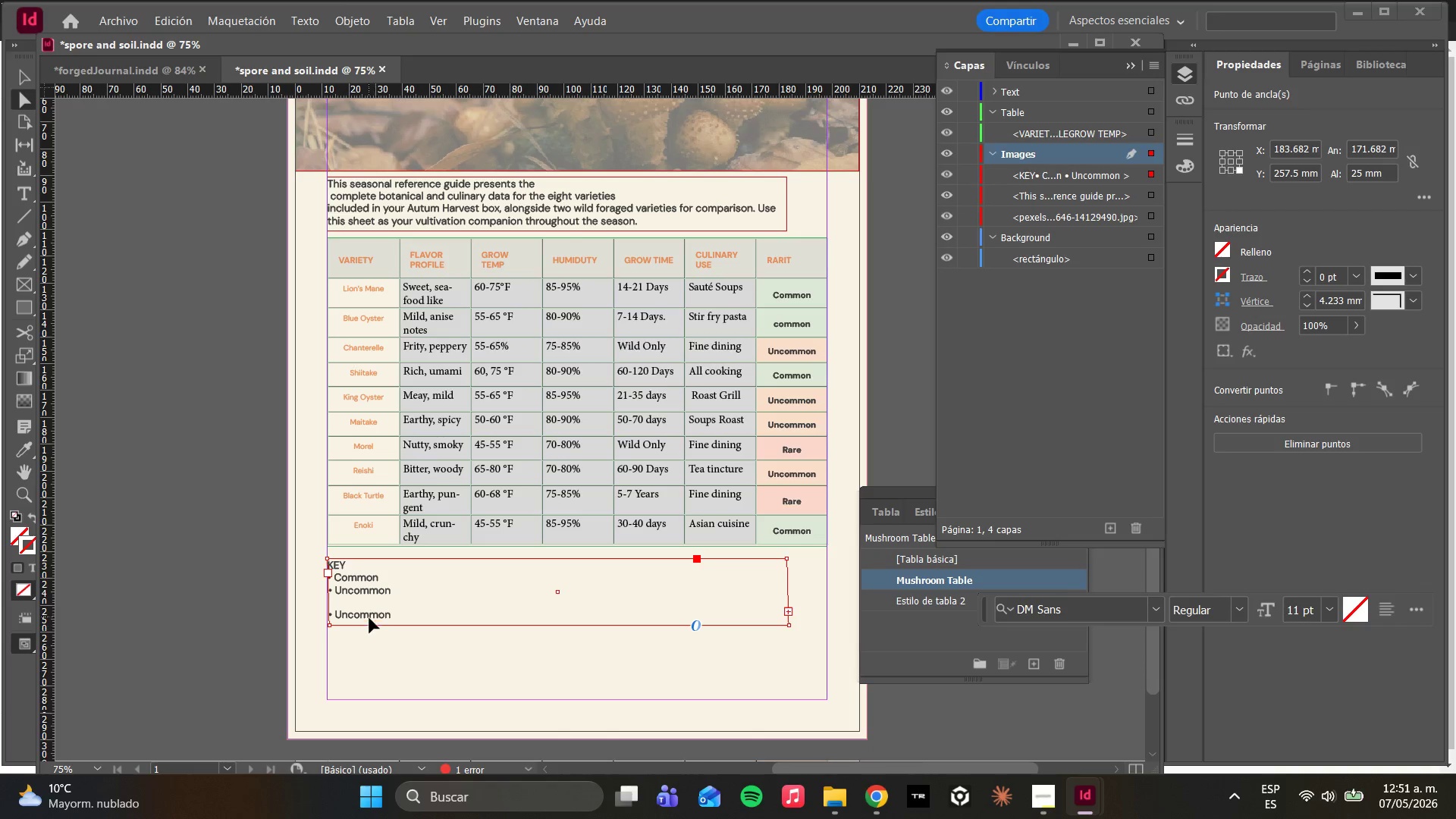 
double_click([366, 614])
 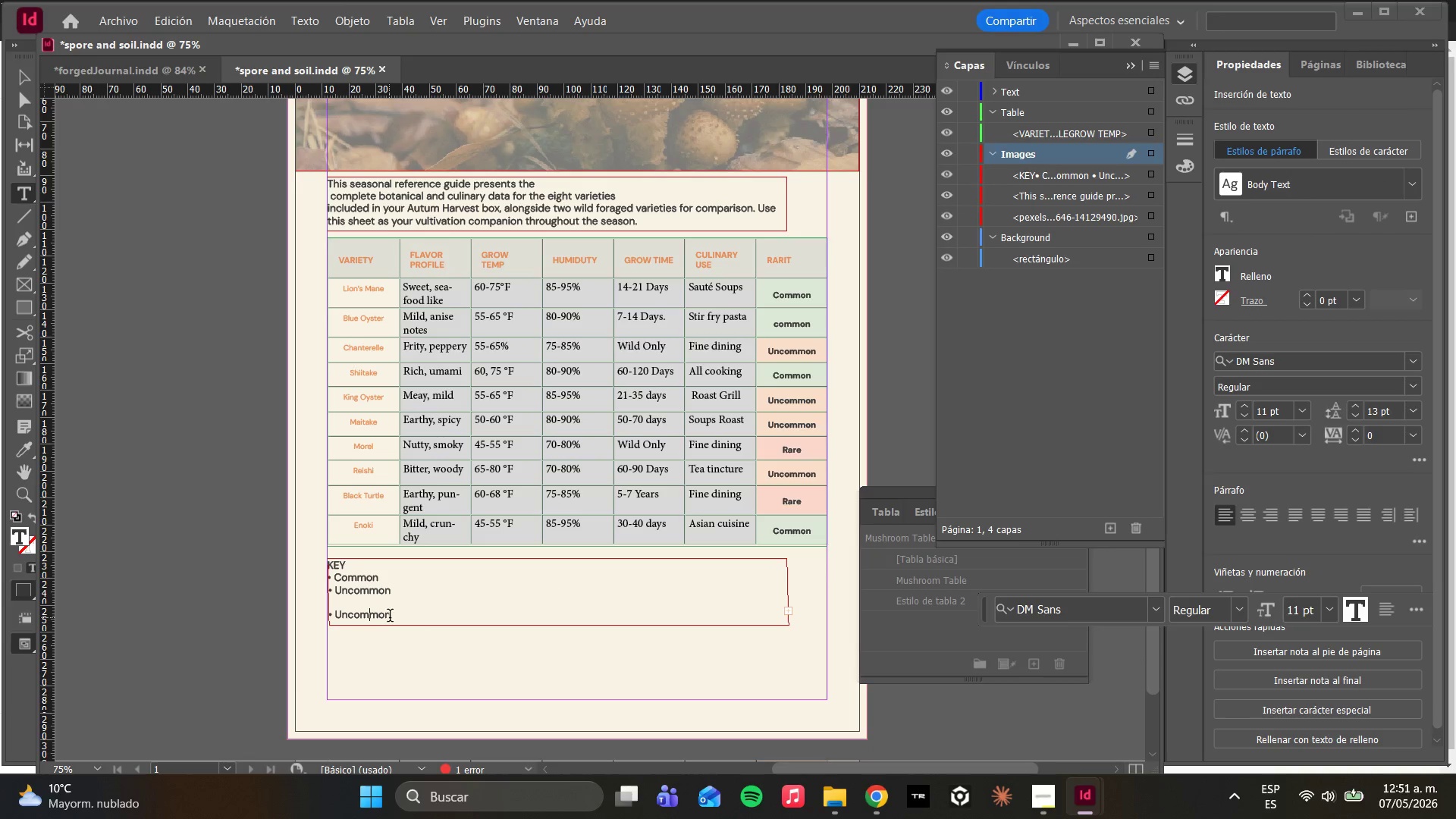 
double_click([390, 617])
 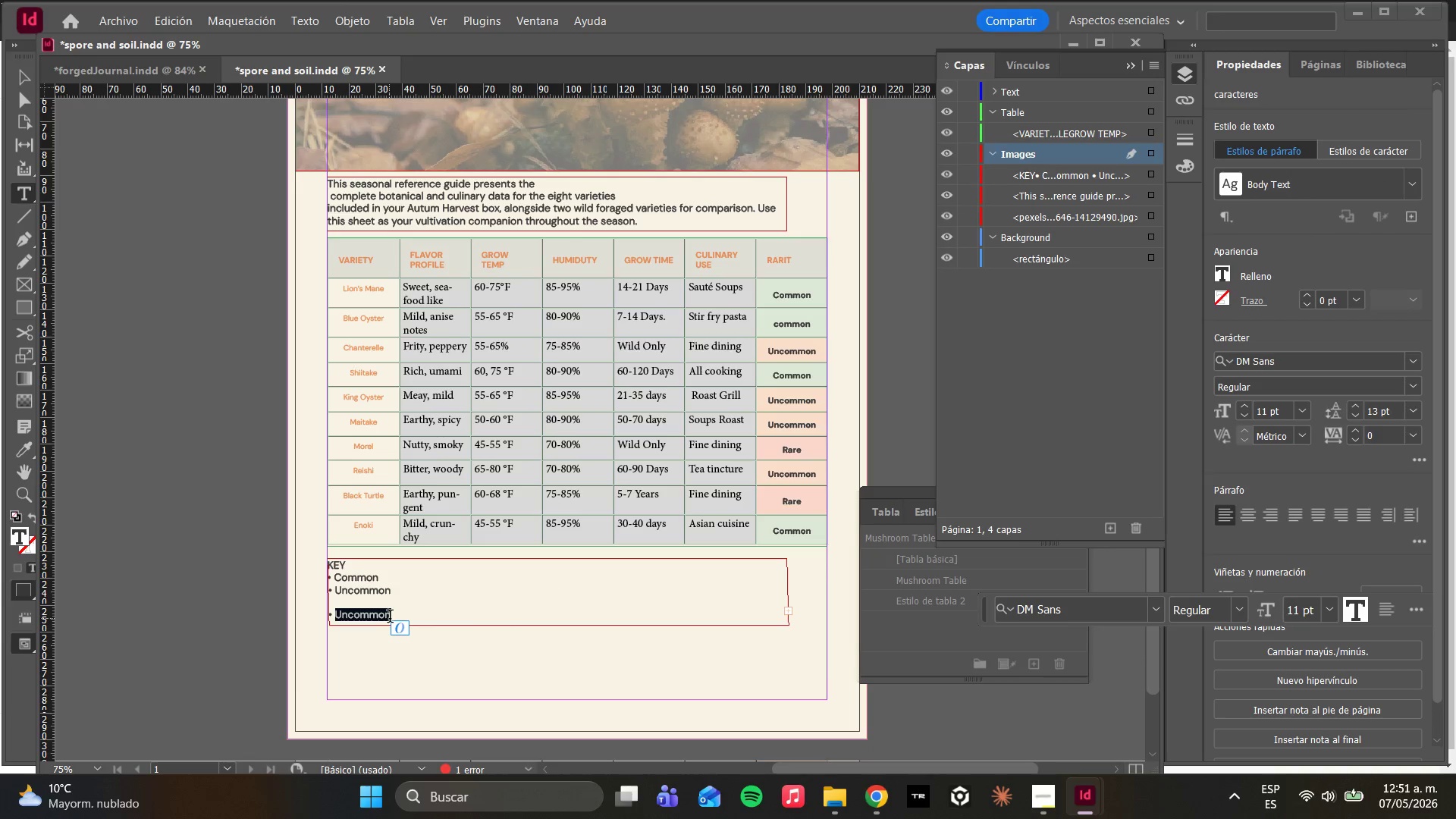 
type(Rare)
 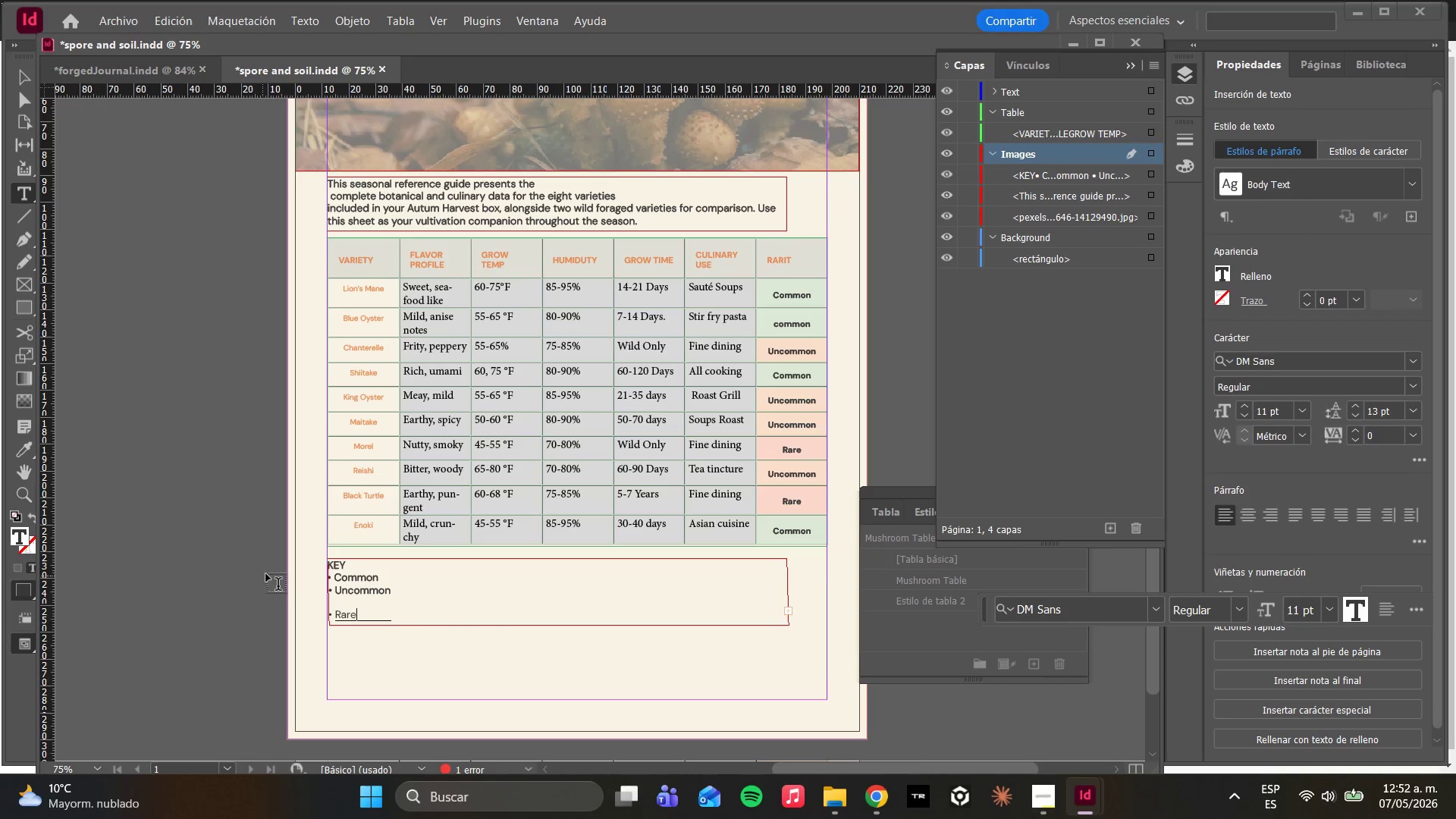 
left_click([338, 605])
 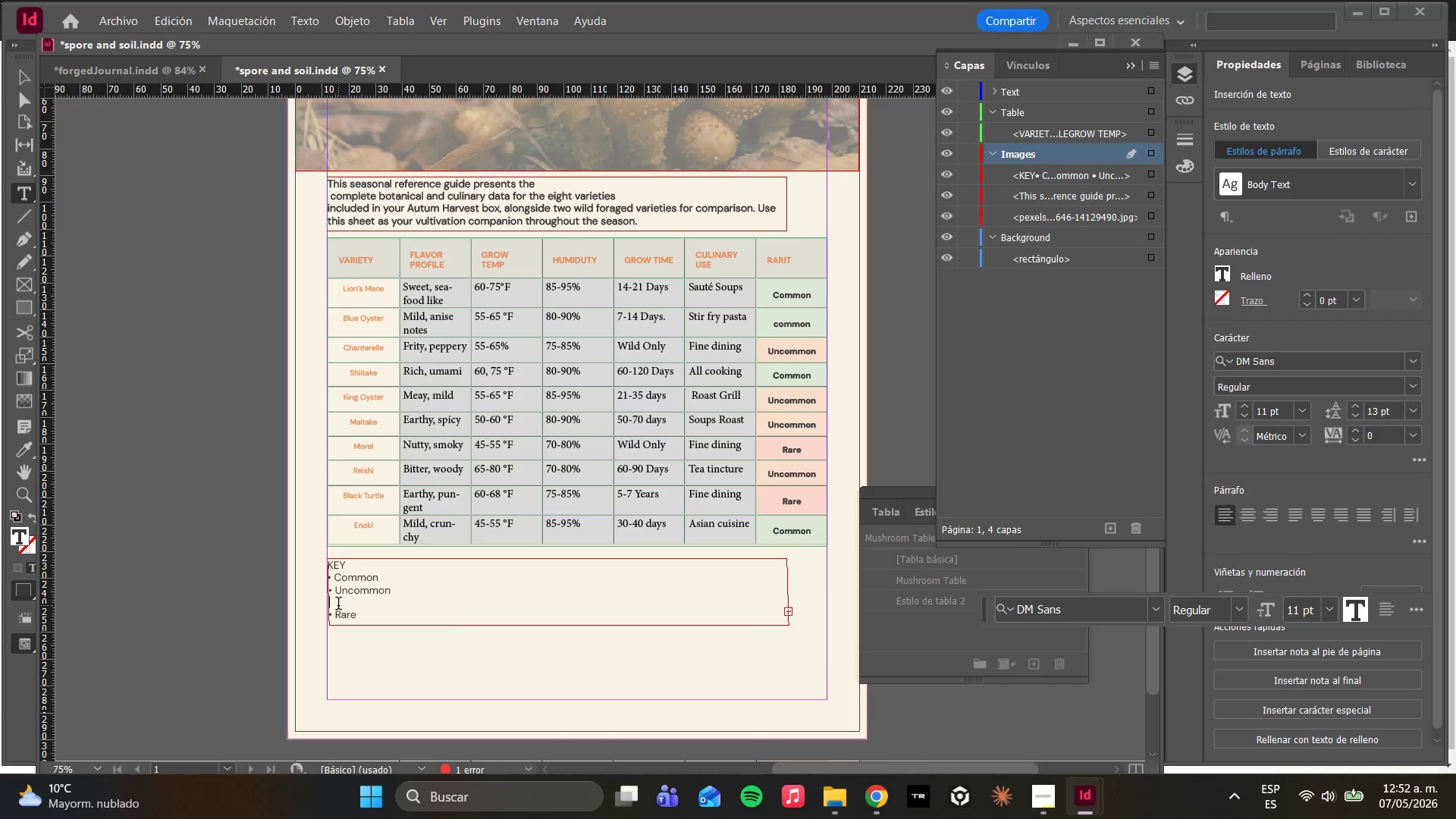 
key(Backspace)
 